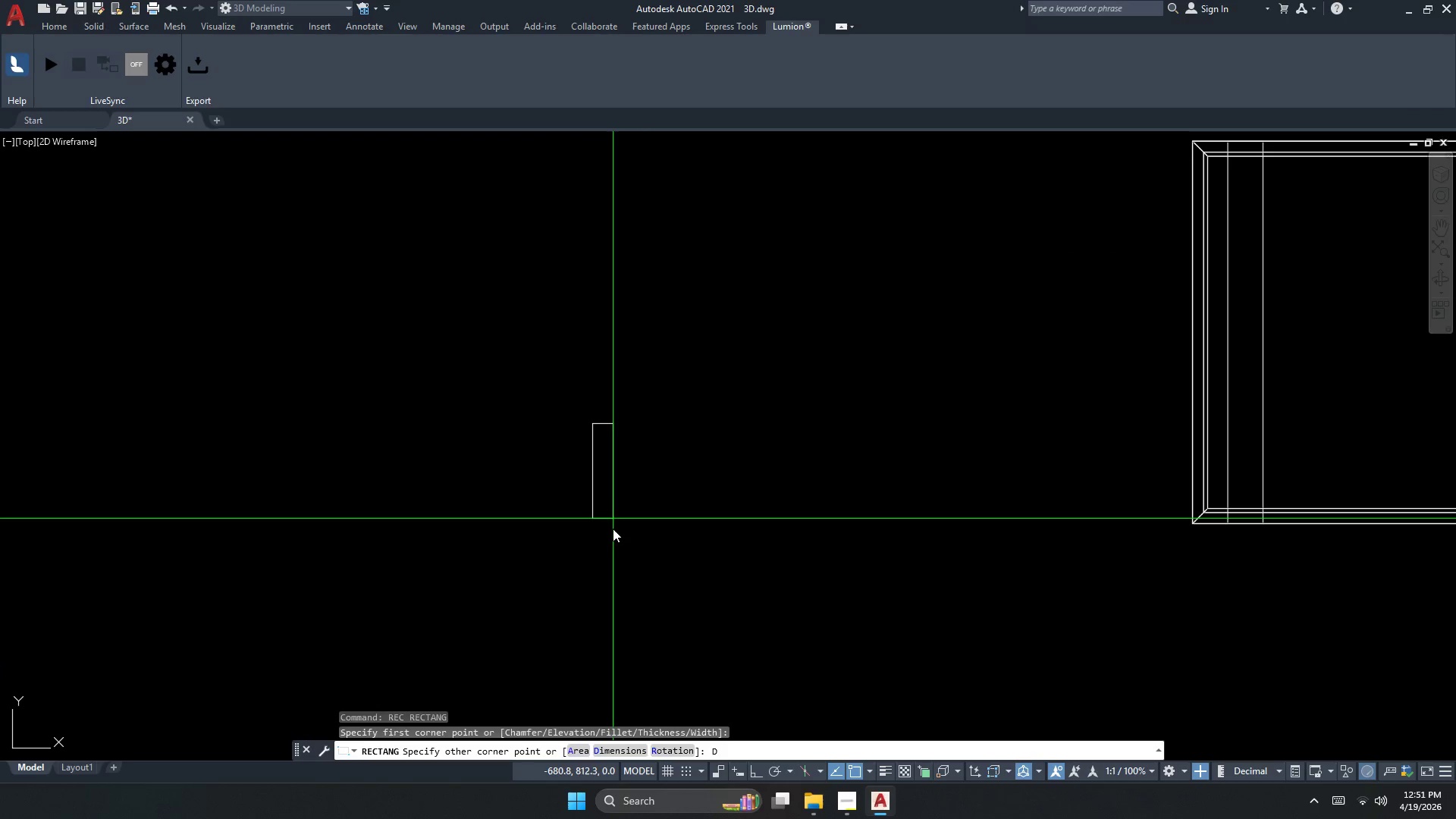 
left_click_drag(start_coordinate=[592, 424], to_coordinate=[599, 431])
 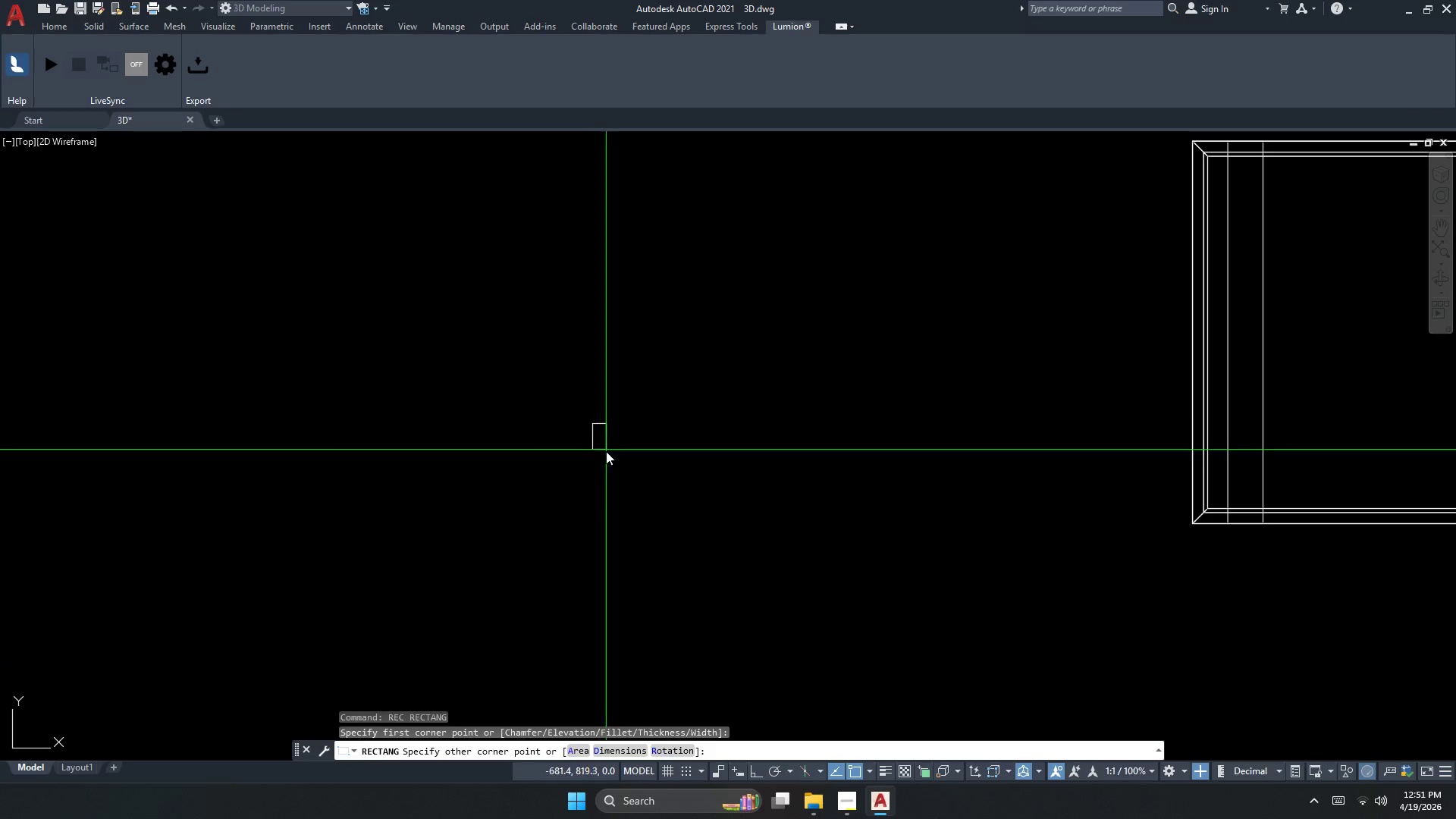 
scroll: coordinate [566, 419], scroll_direction: up, amount: 1.0
 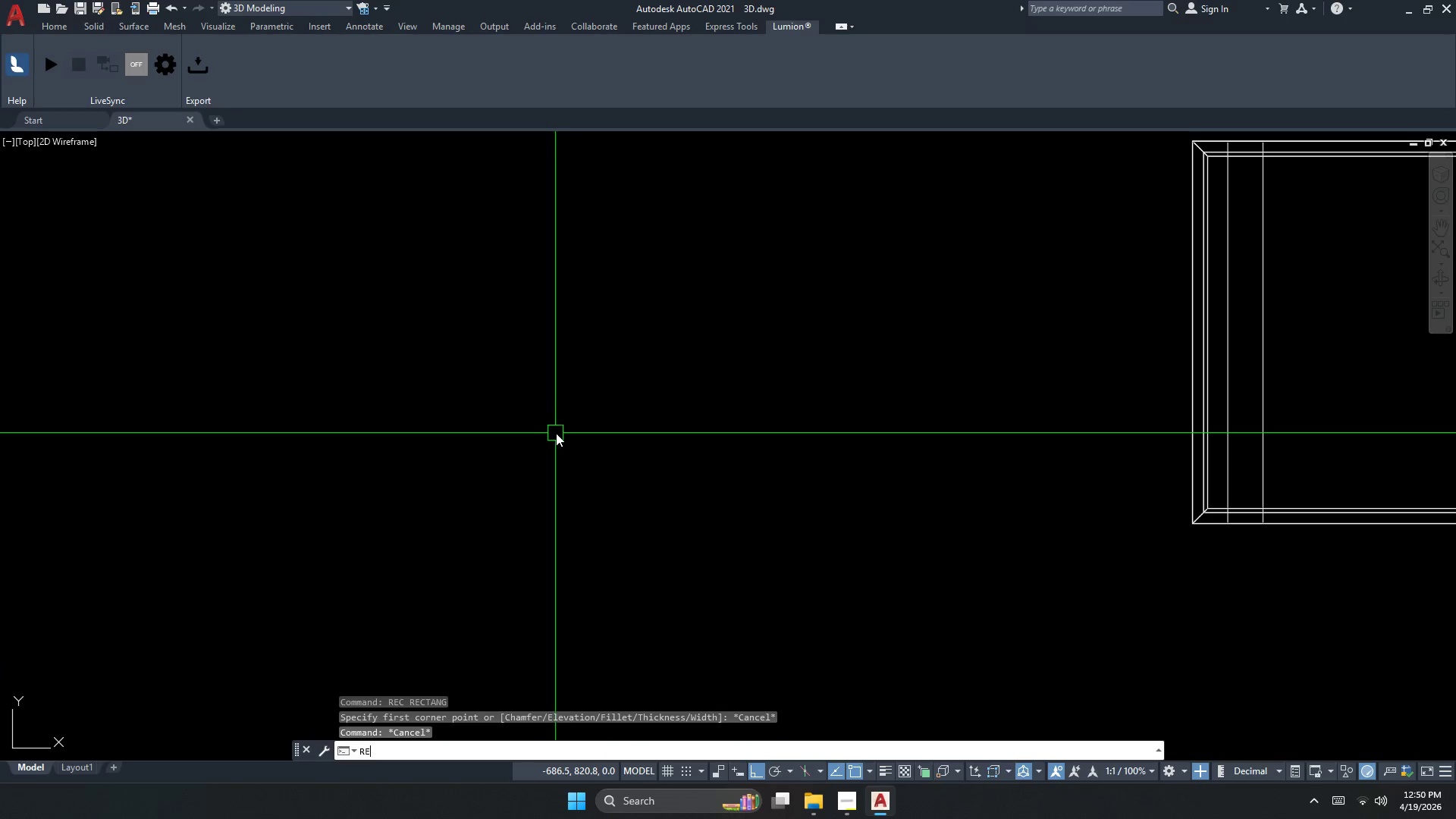 
key(D)
 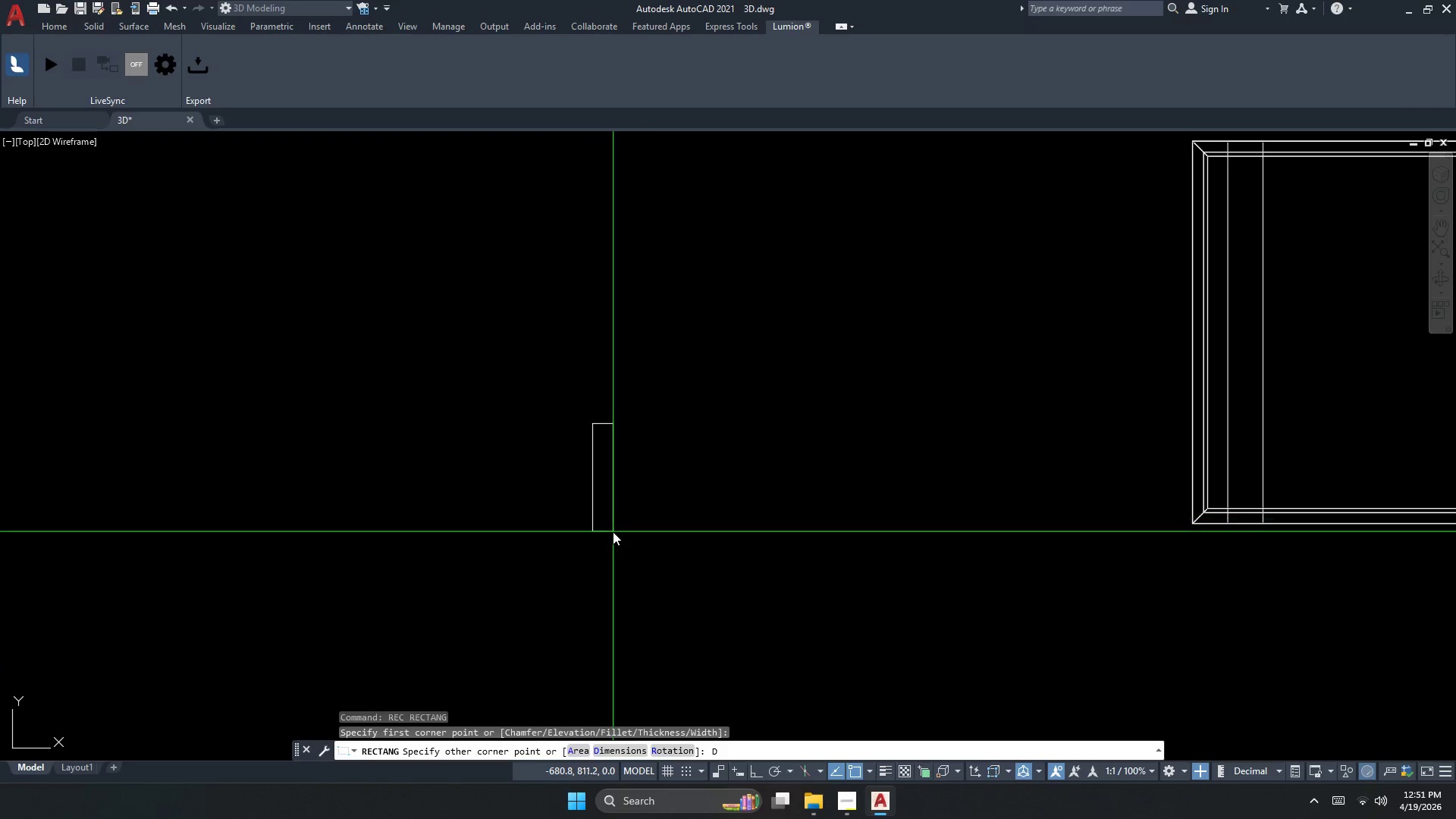 
key(Space)
 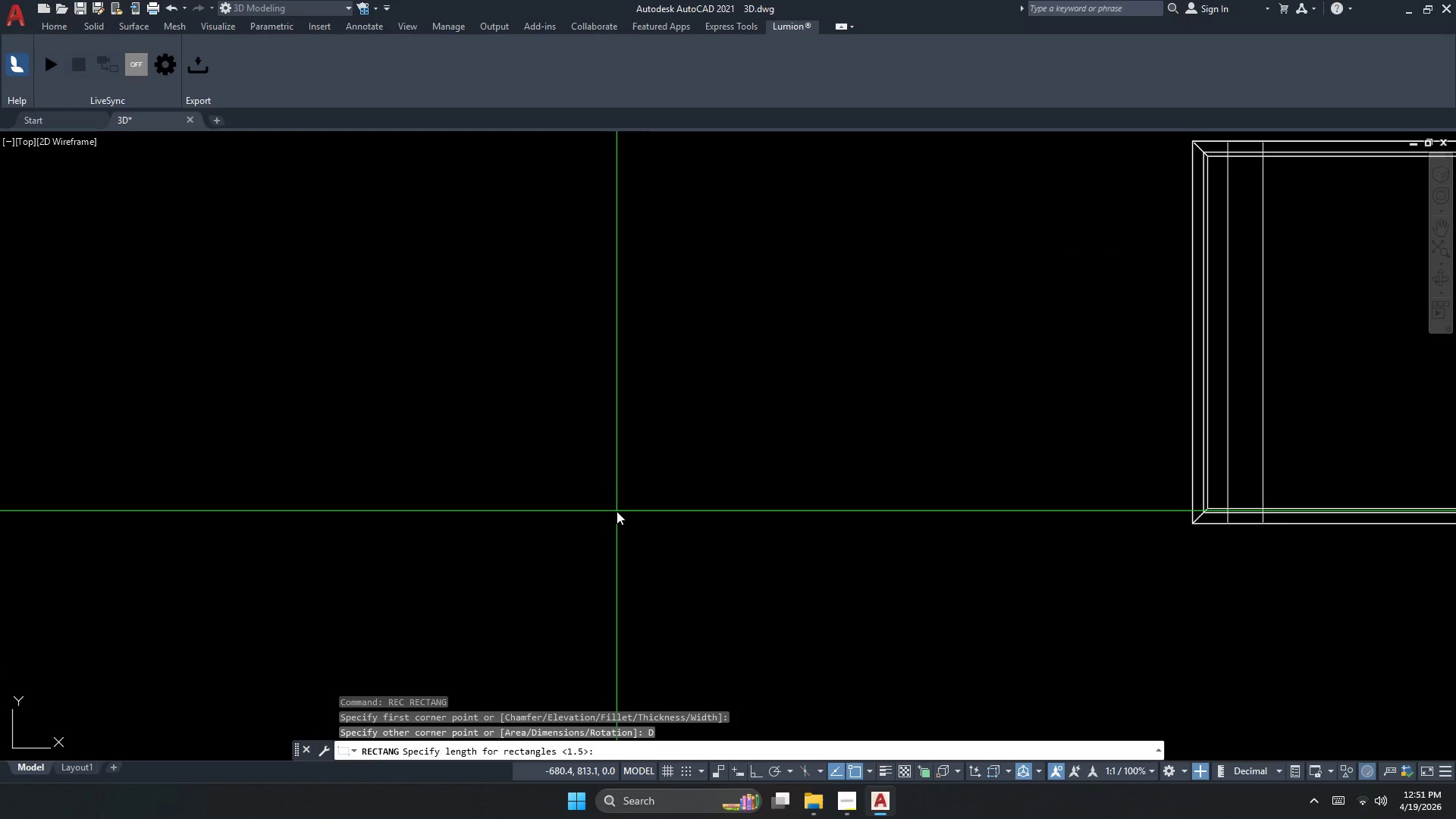 
key(NumpadDecimal)
 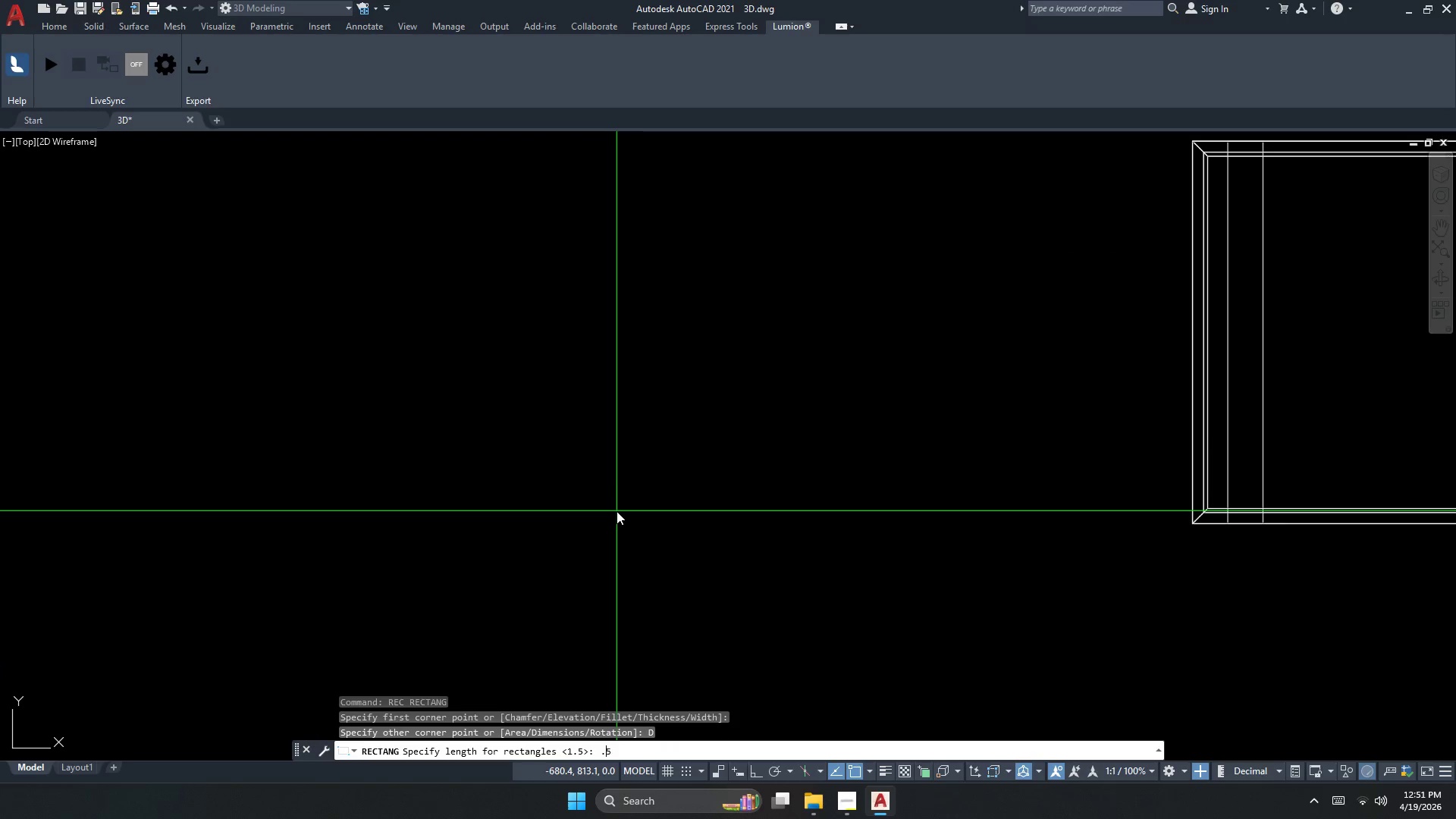 
key(Numpad5)
 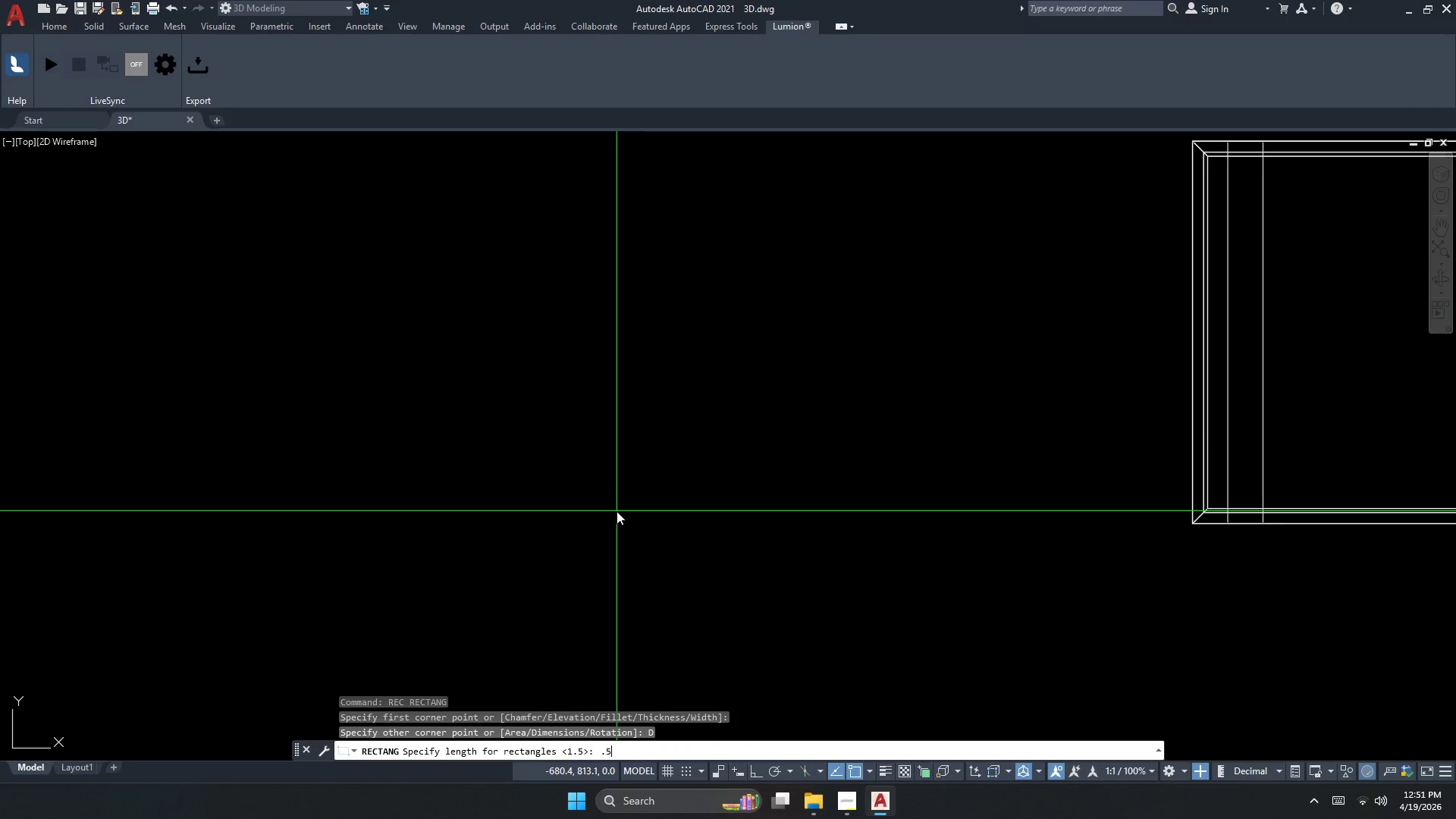 
key(NumpadEnter)
 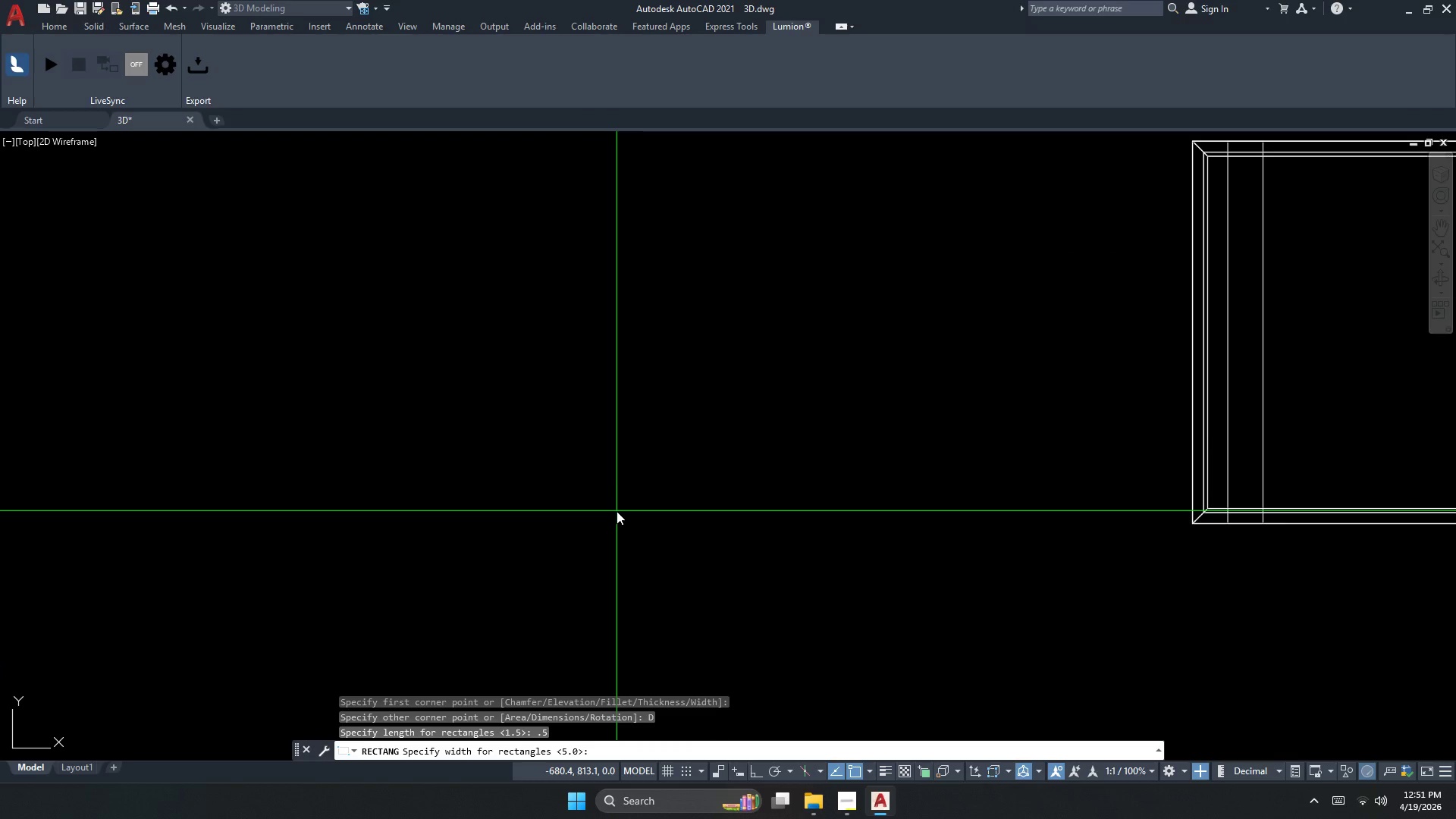 
key(NumpadDecimal)
 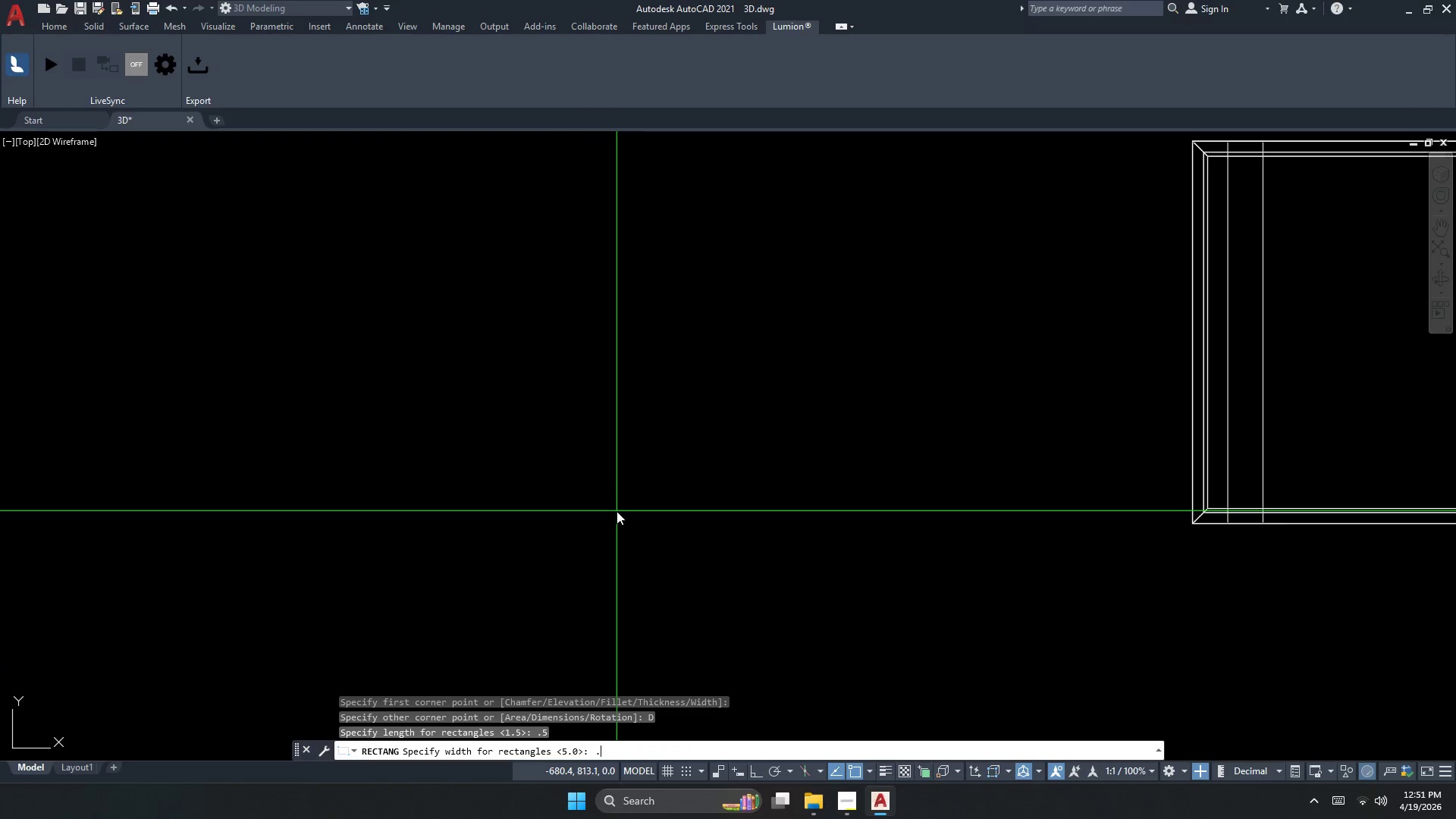 
key(Numpad5)
 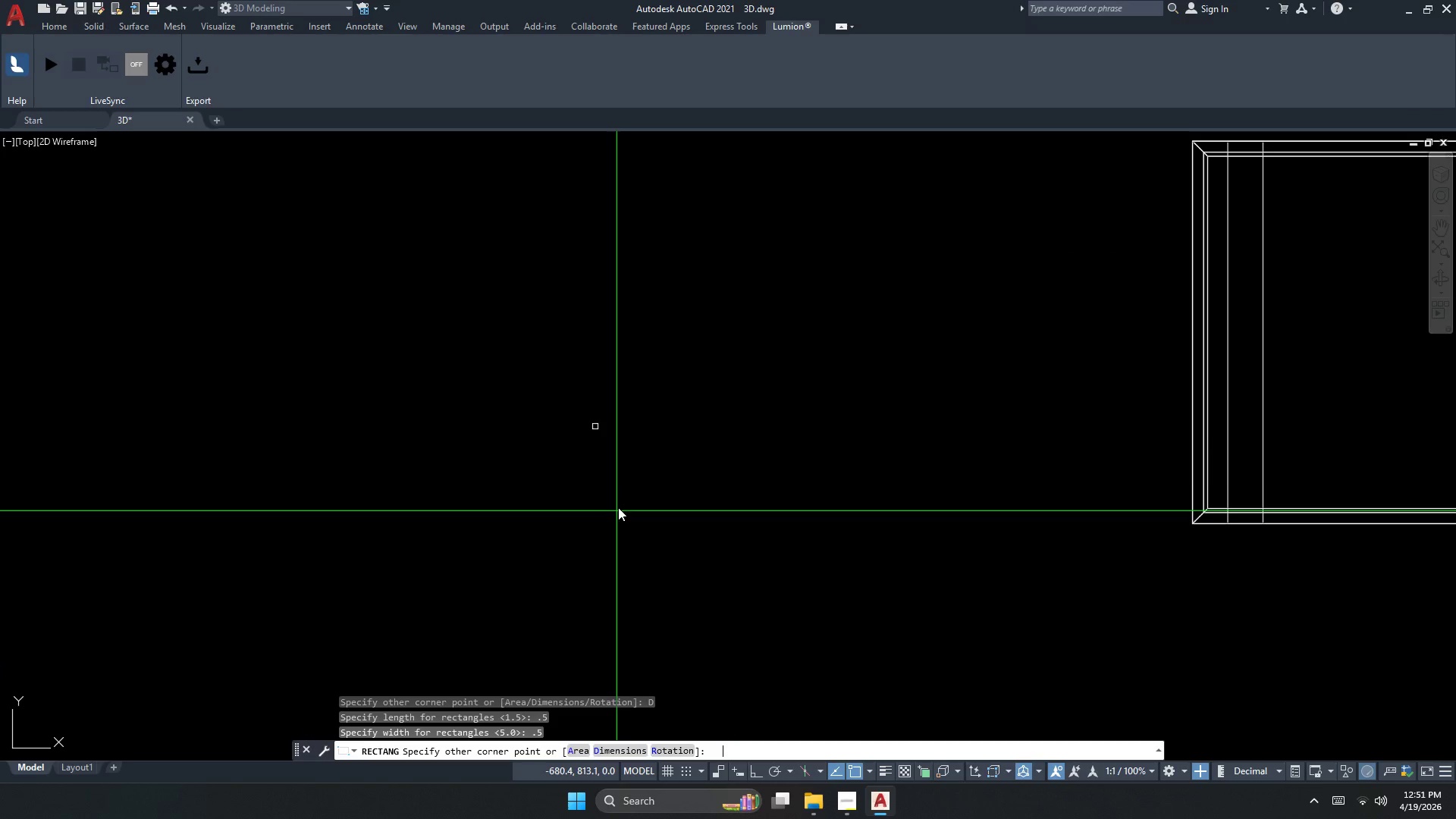 
key(NumpadEnter)
 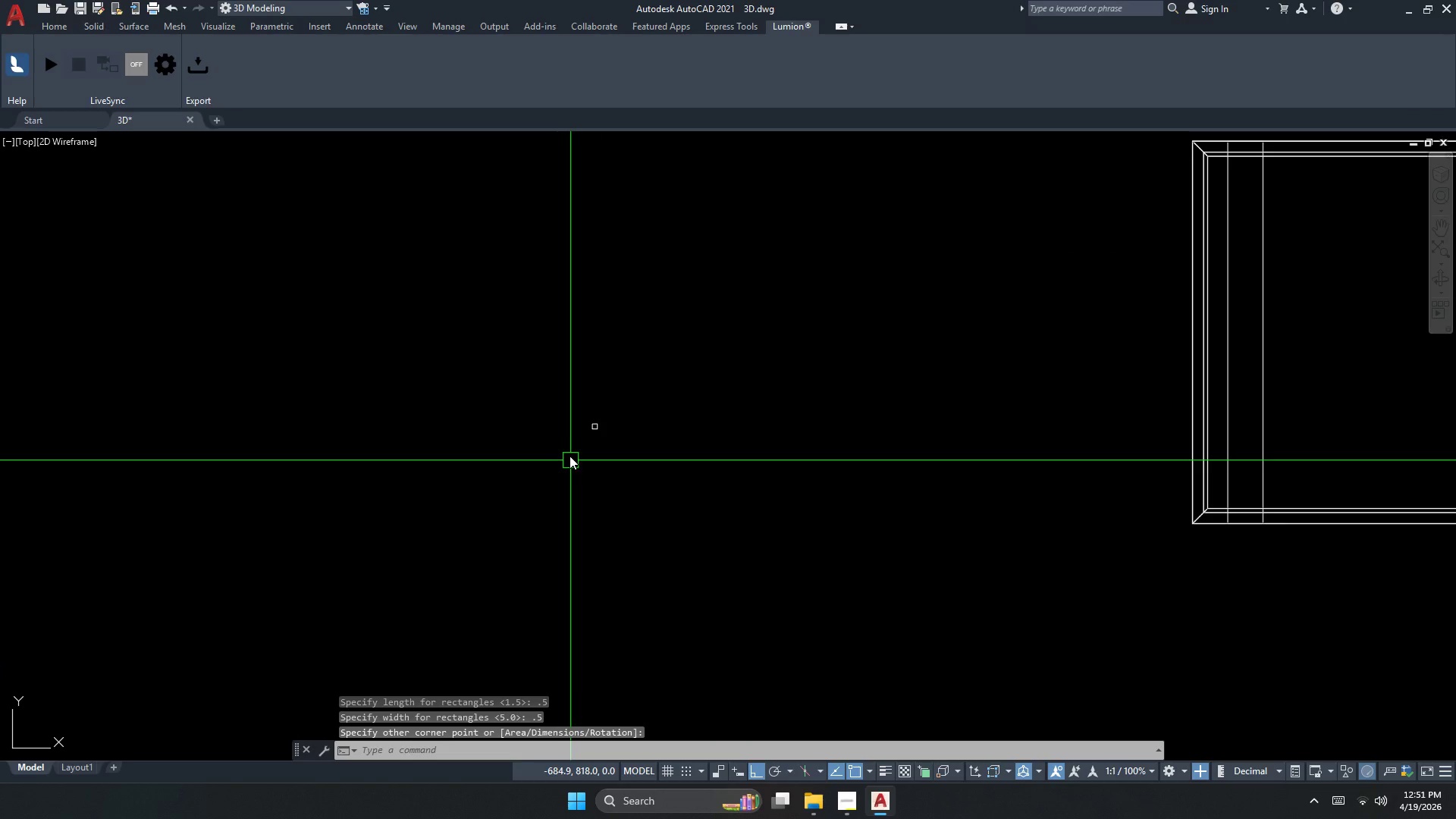 
left_click([589, 474])
 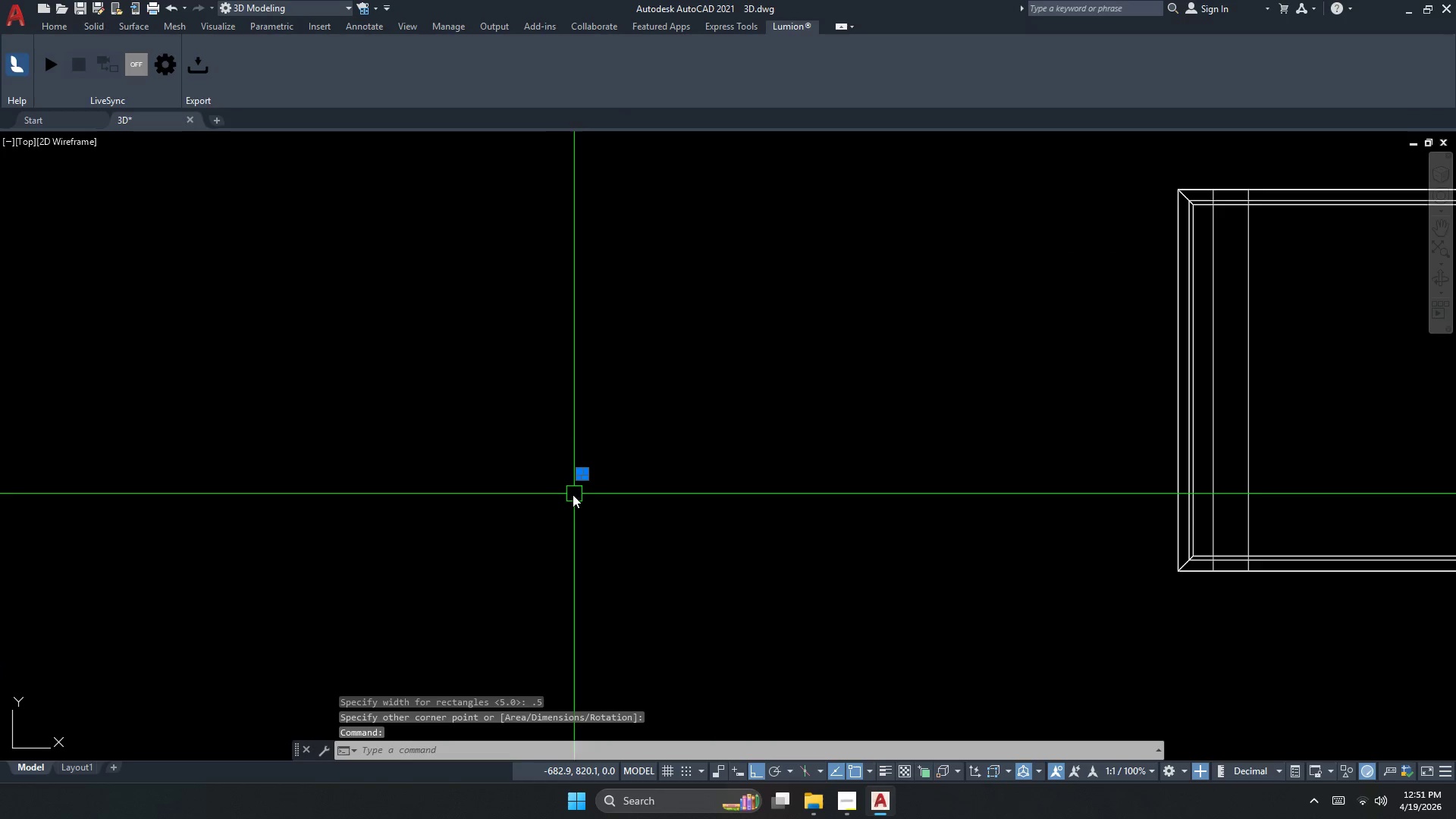 
scroll: coordinate [551, 518], scroll_direction: none, amount: 0.0
 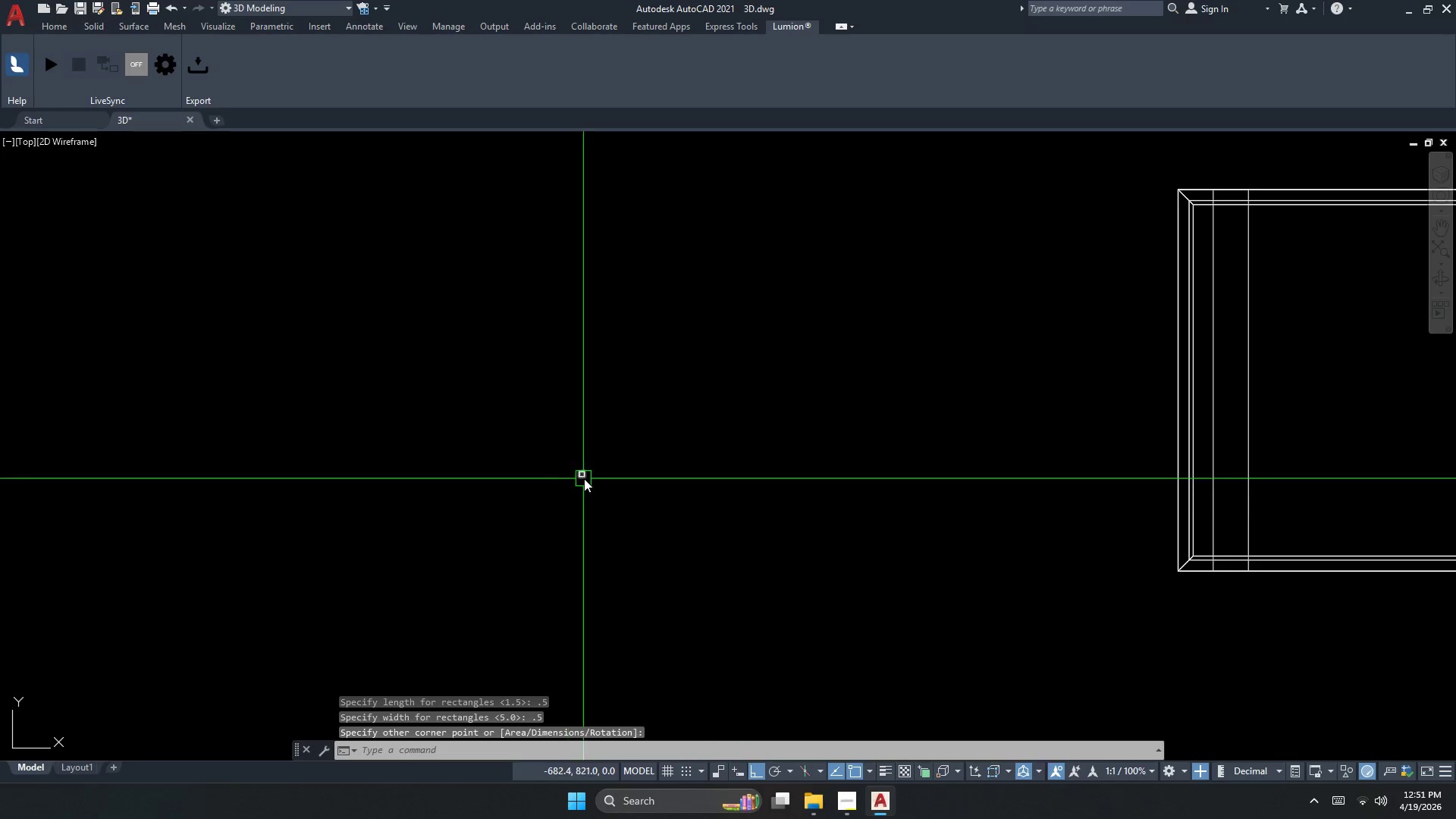 
type(RO )
 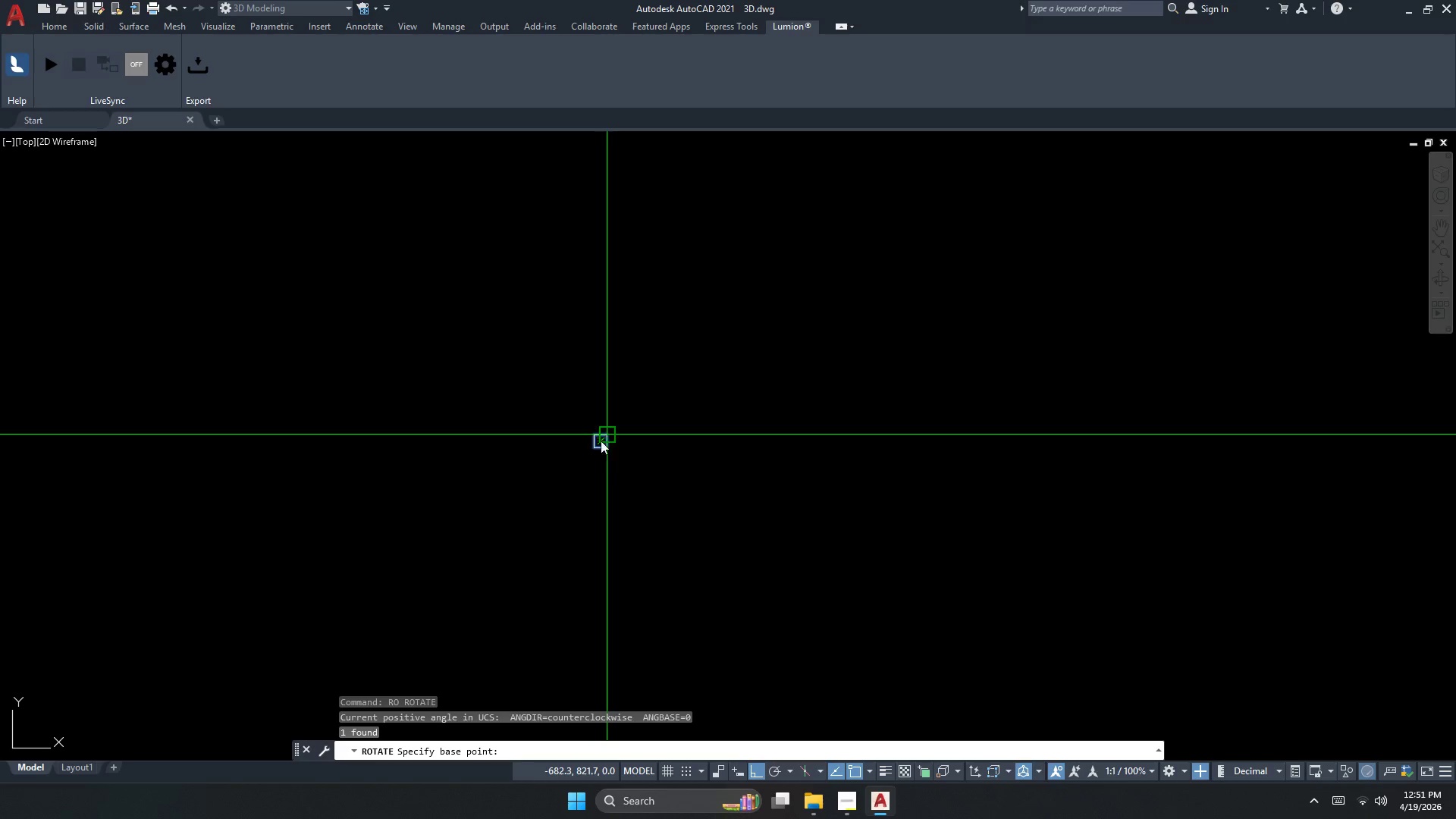 
scroll: coordinate [568, 495], scroll_direction: up, amount: 2.0
 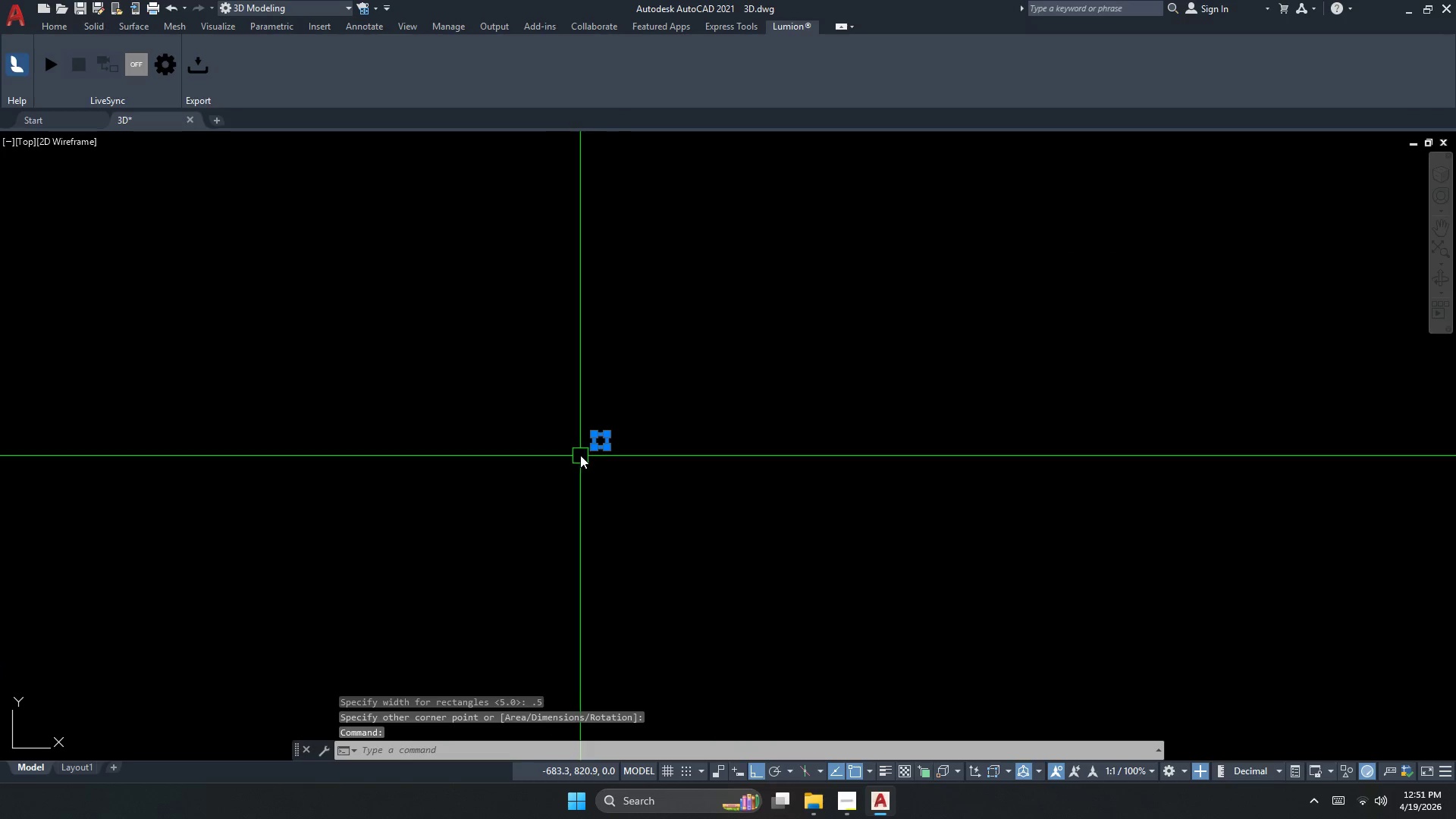 
left_click_drag(start_coordinate=[597, 438], to_coordinate=[602, 419])
 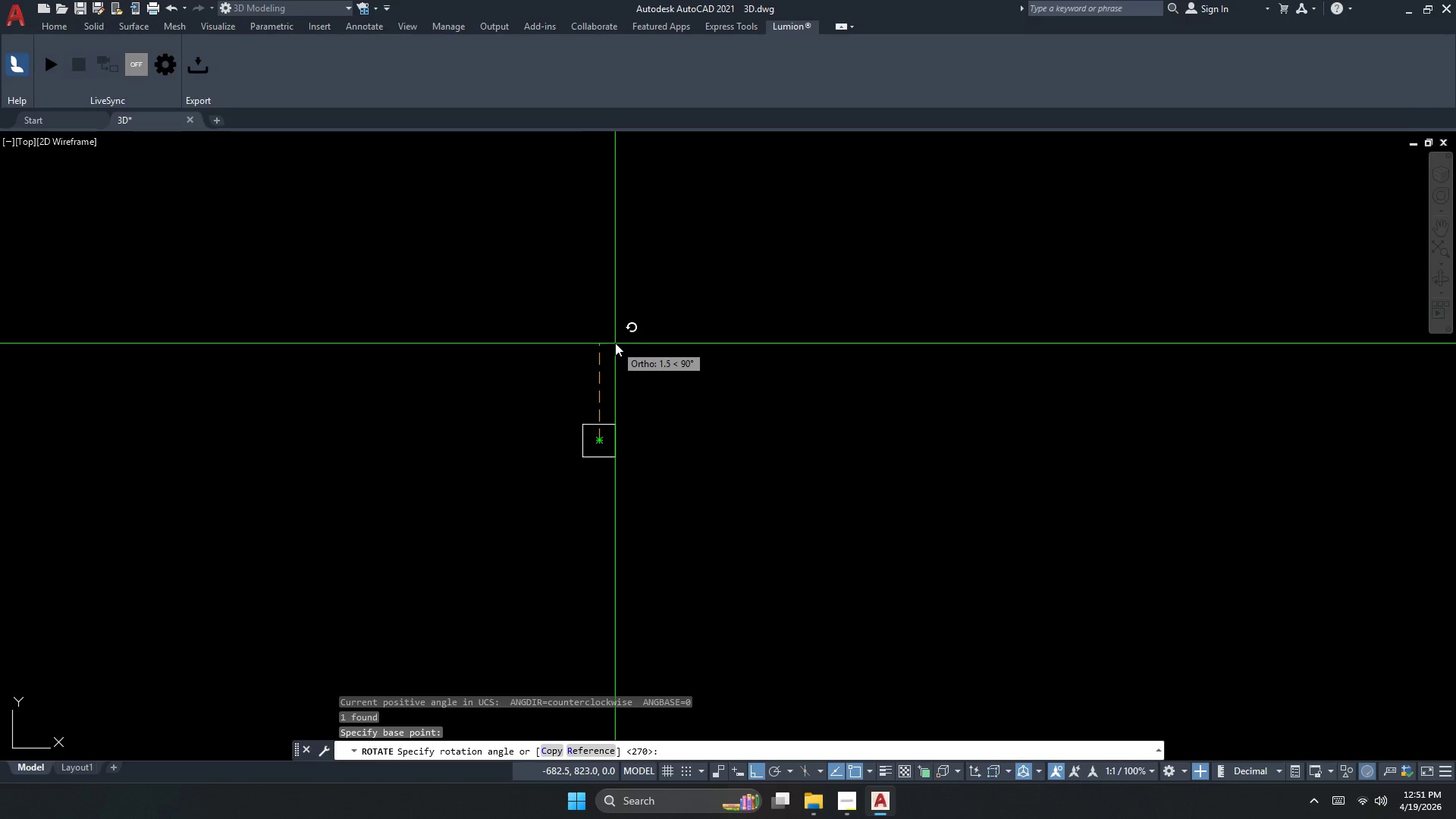 
key(Space)
 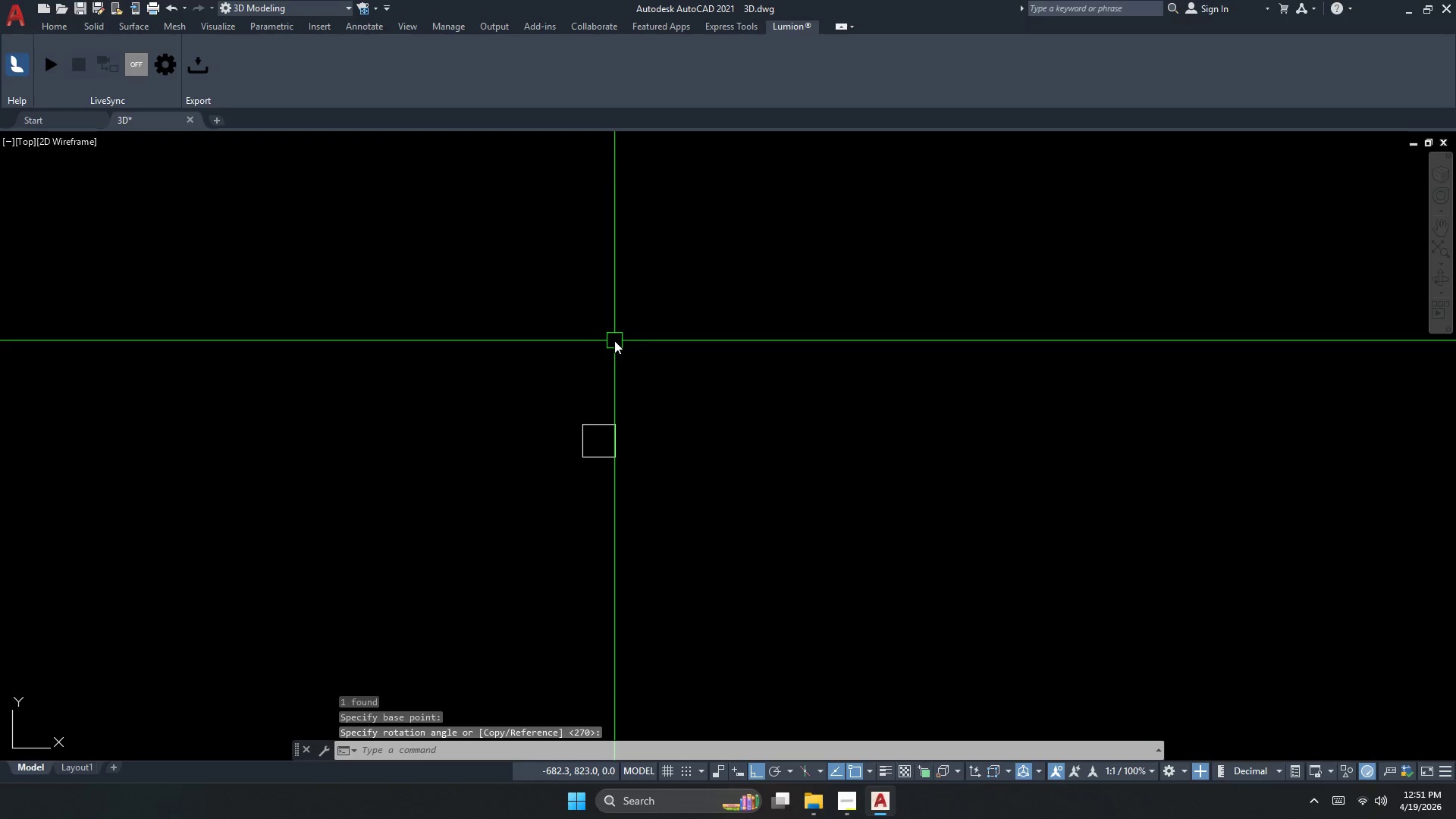 
scroll: coordinate [599, 440], scroll_direction: up, amount: 2.0
 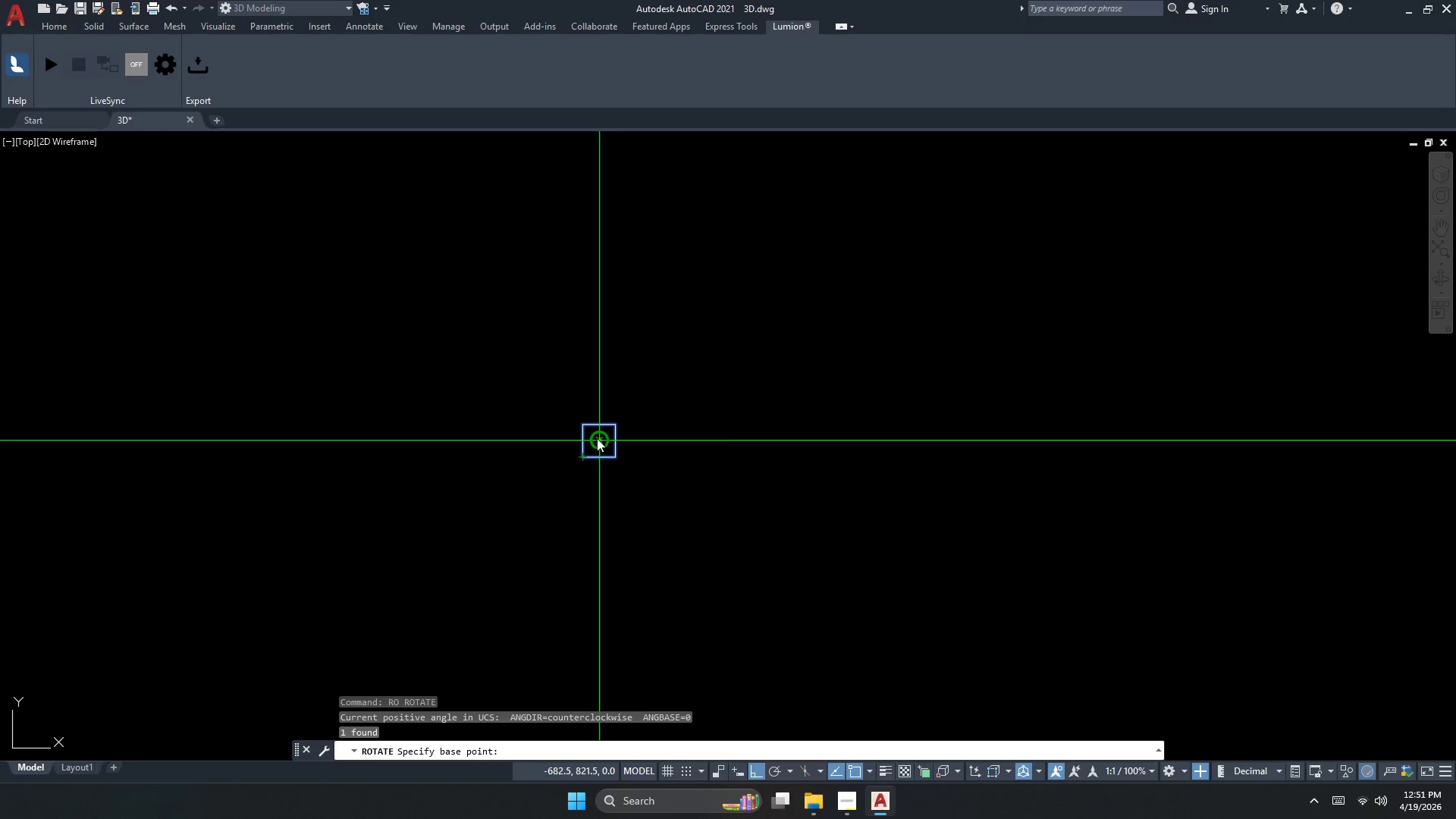 
key(Numpad4)
 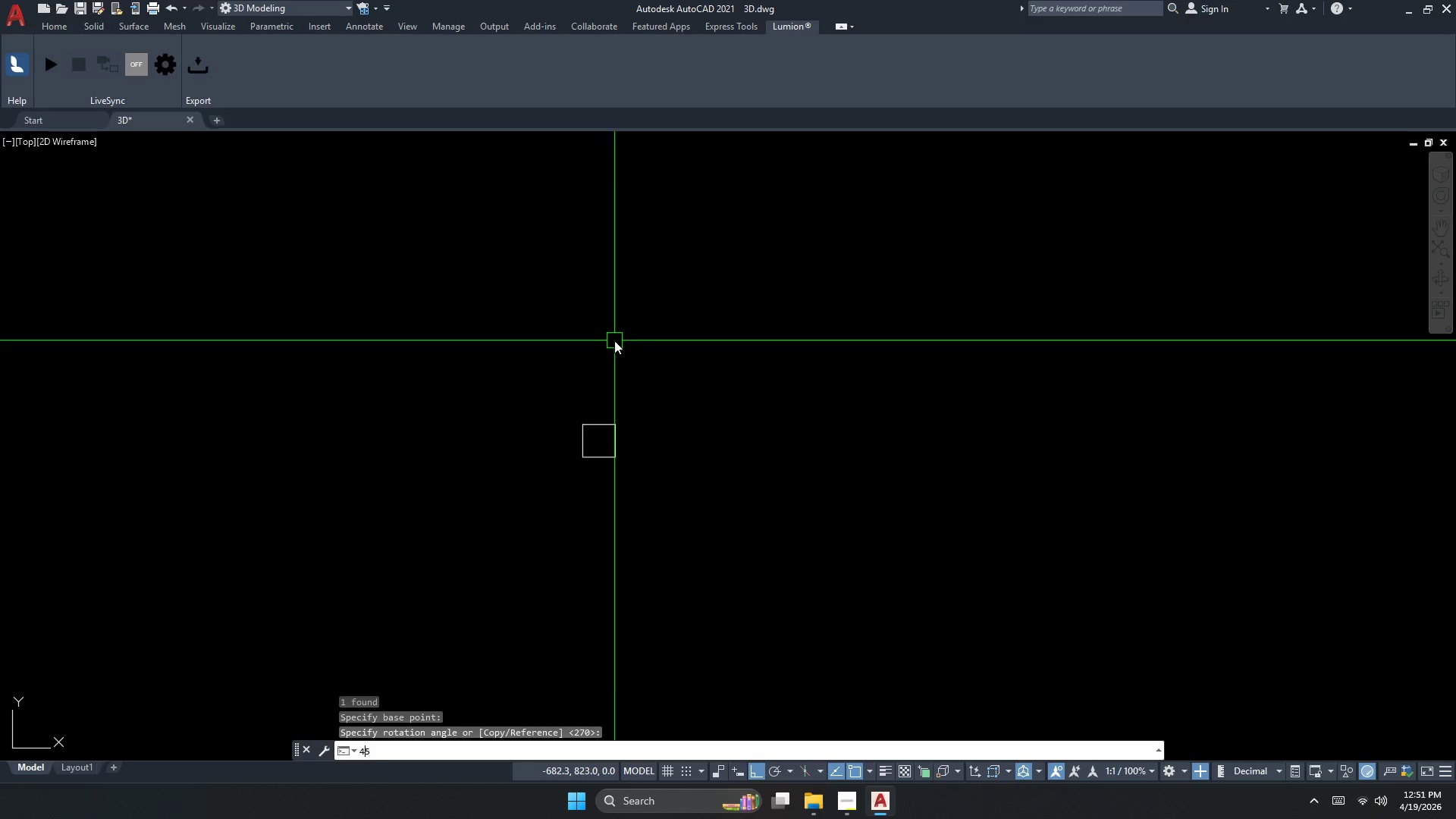 
key(Numpad5)
 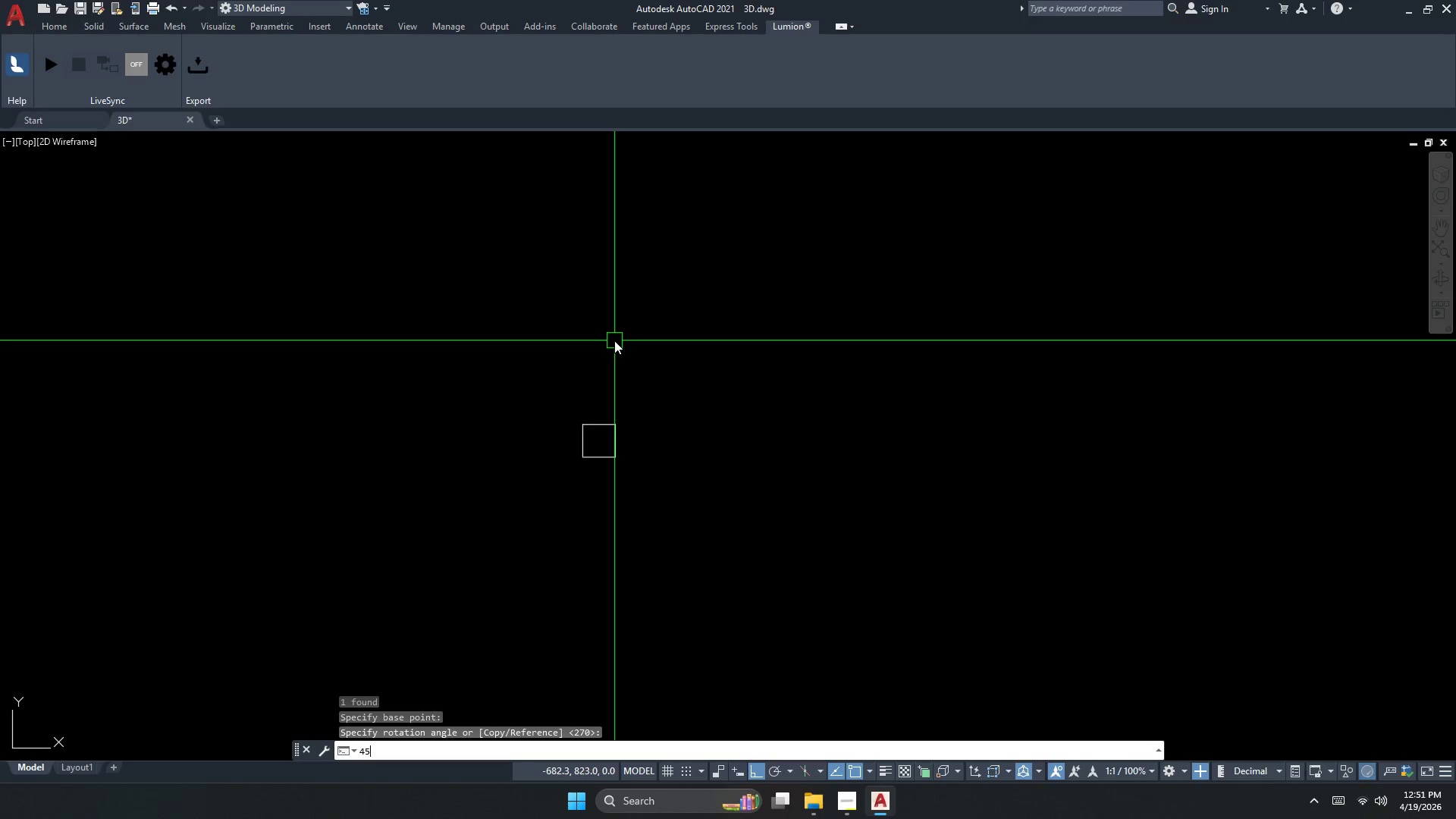 
key(NumpadEnter)
 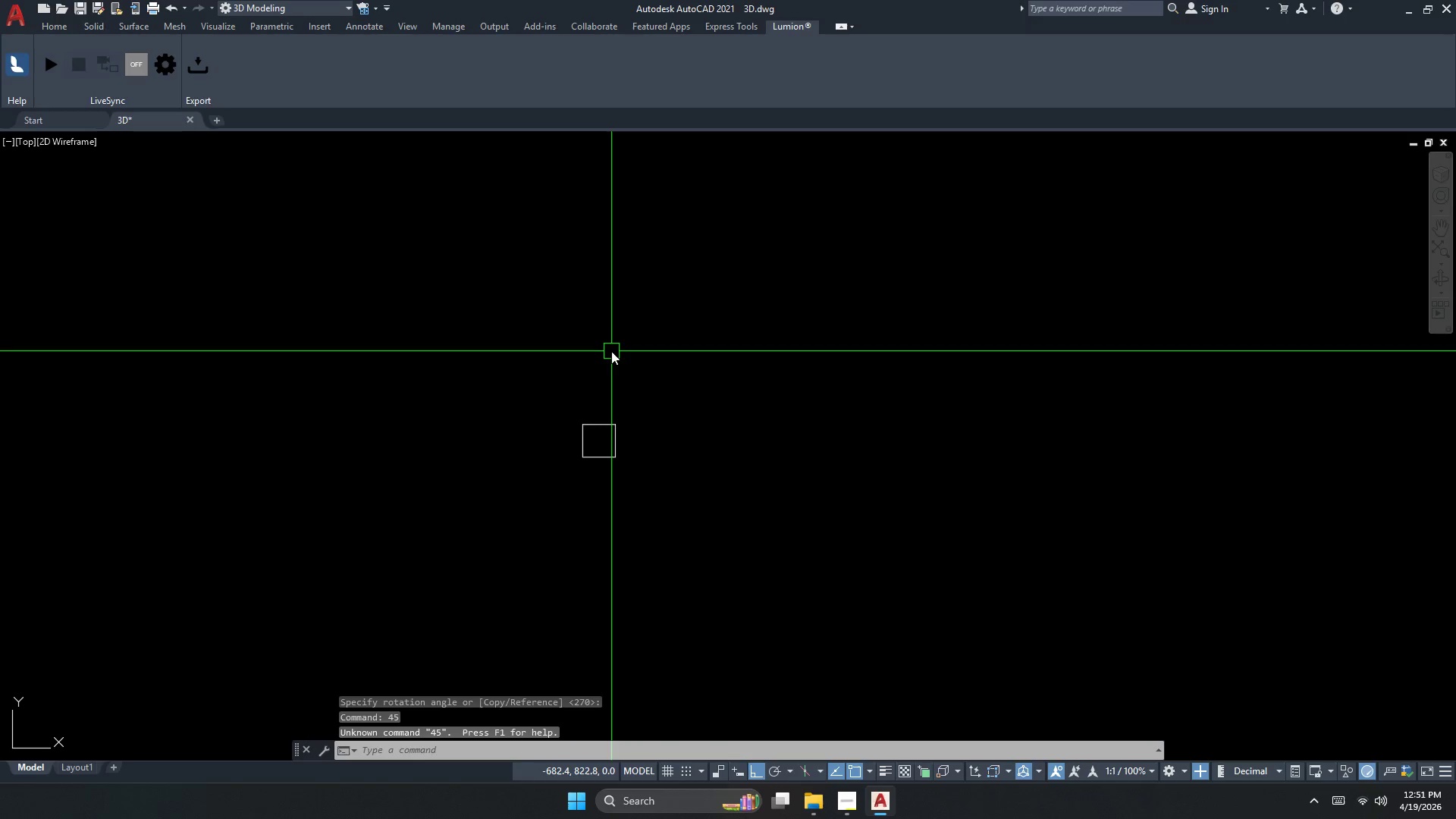 
key(Escape)
 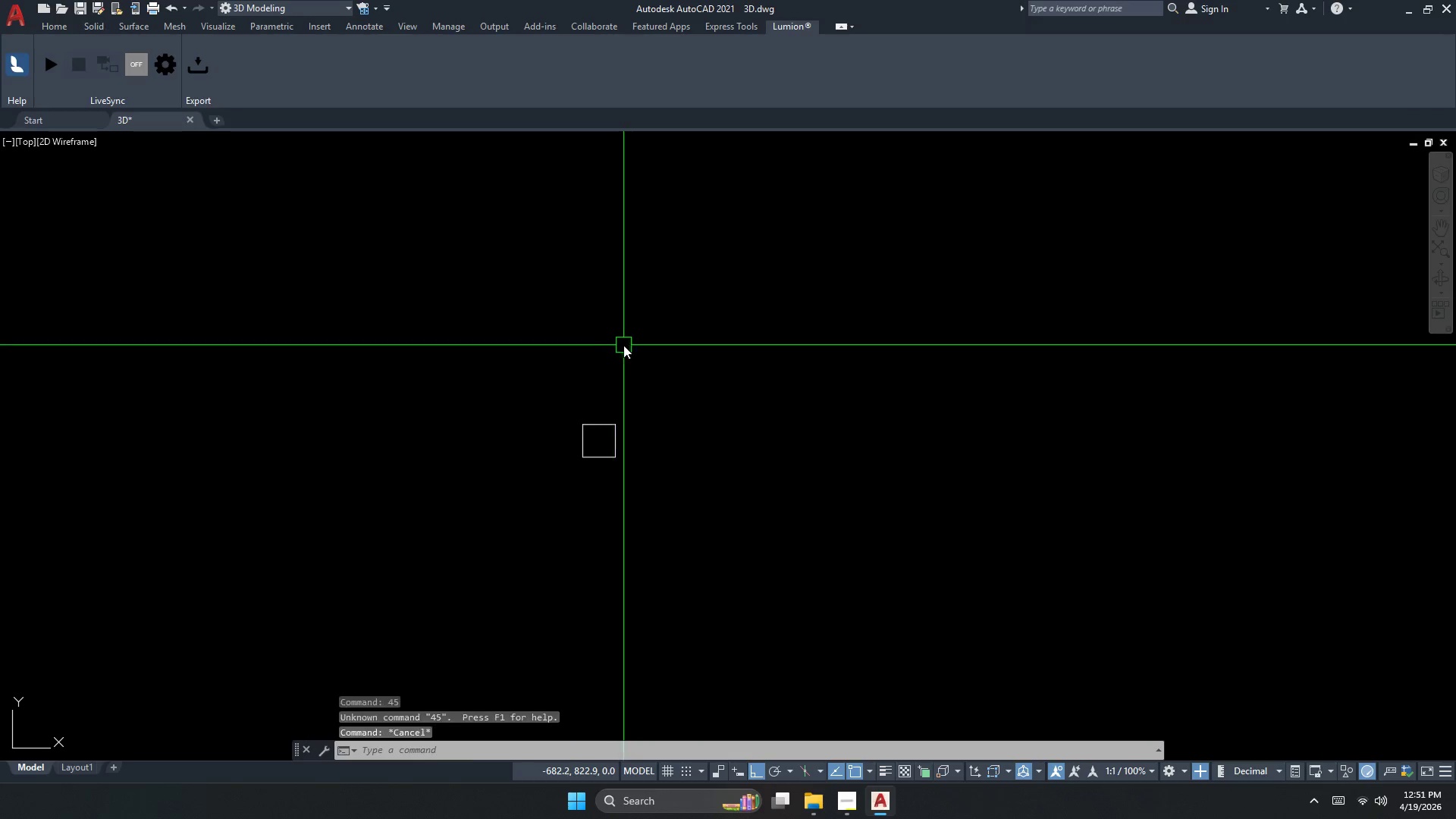 
left_click_drag(start_coordinate=[623, 346], to_coordinate=[574, 455])
 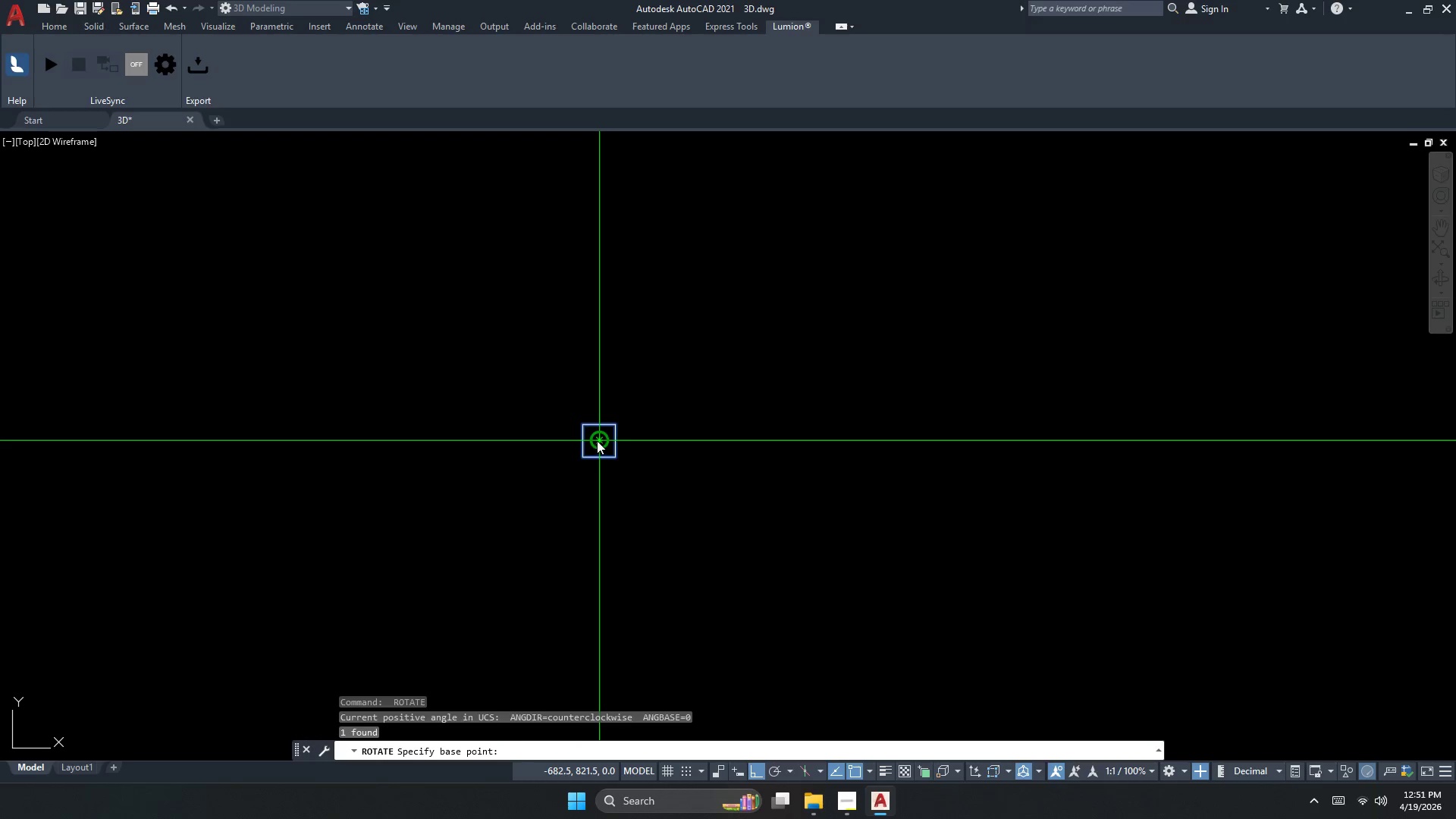 
key(Space)
 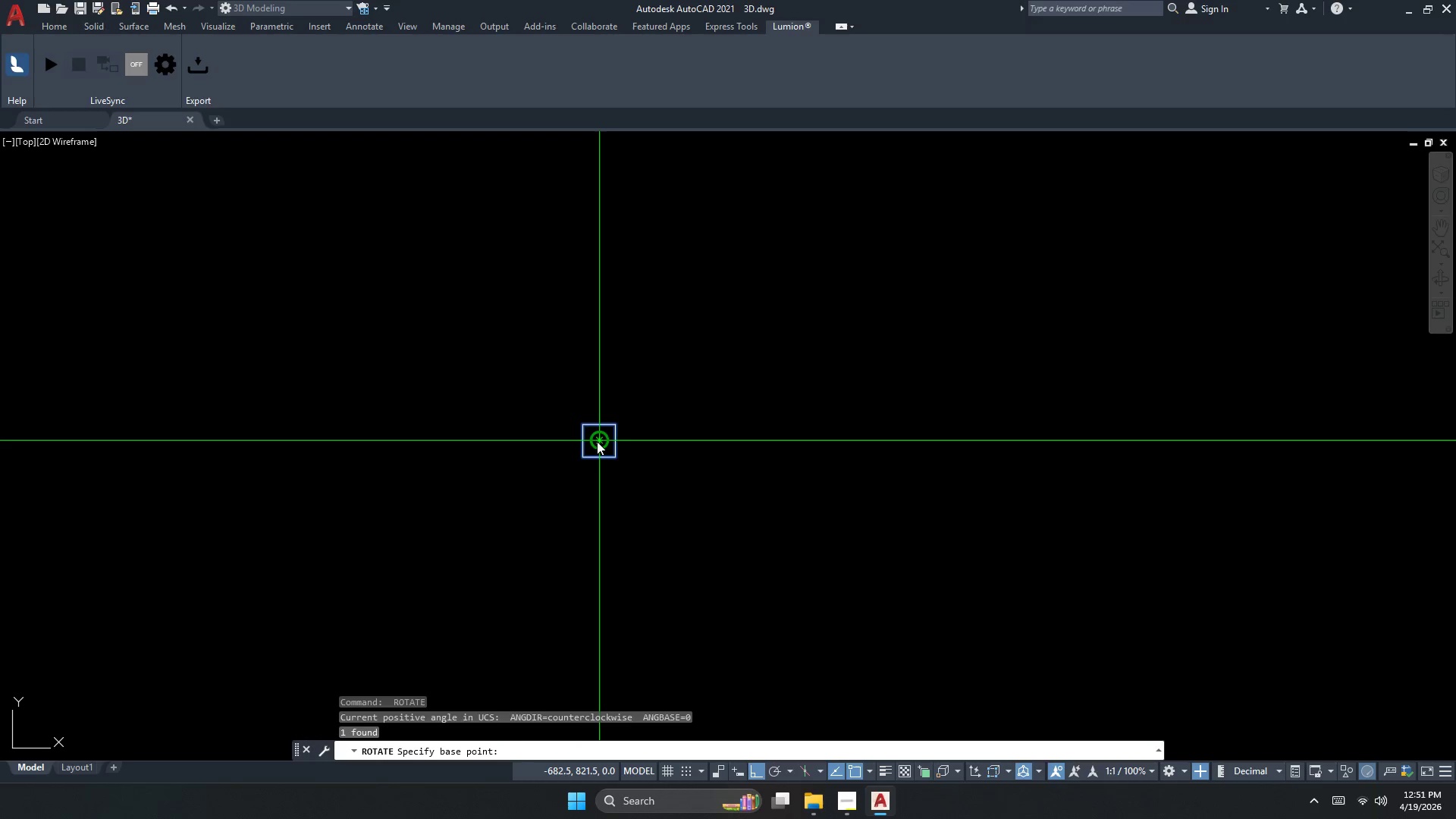 
left_click_drag(start_coordinate=[597, 441], to_coordinate=[595, 431])
 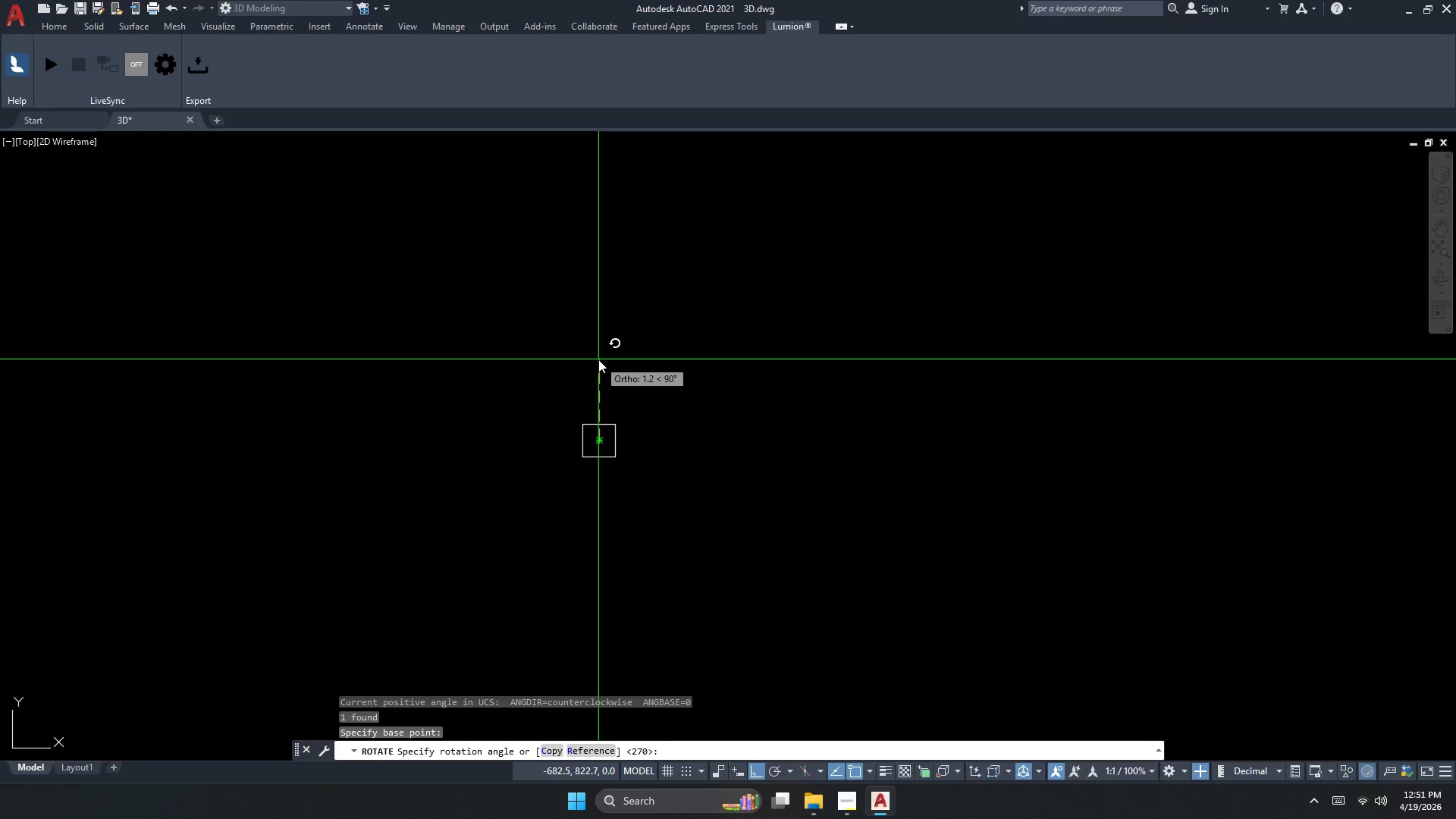 
type(45)
key(NumpadEnter)
key(Escape)
type(PL )
key(Escape)
 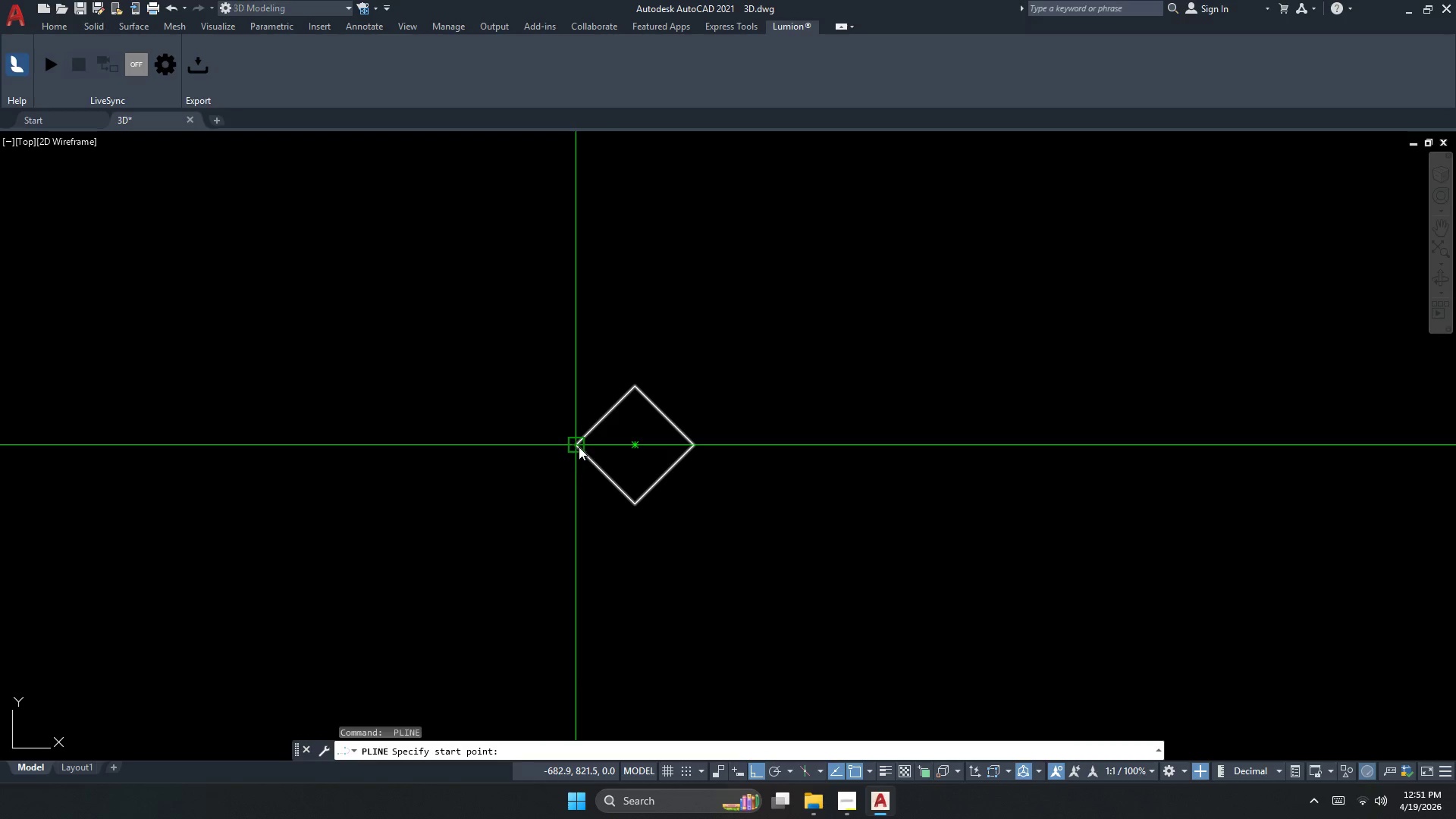 
key(Space)
 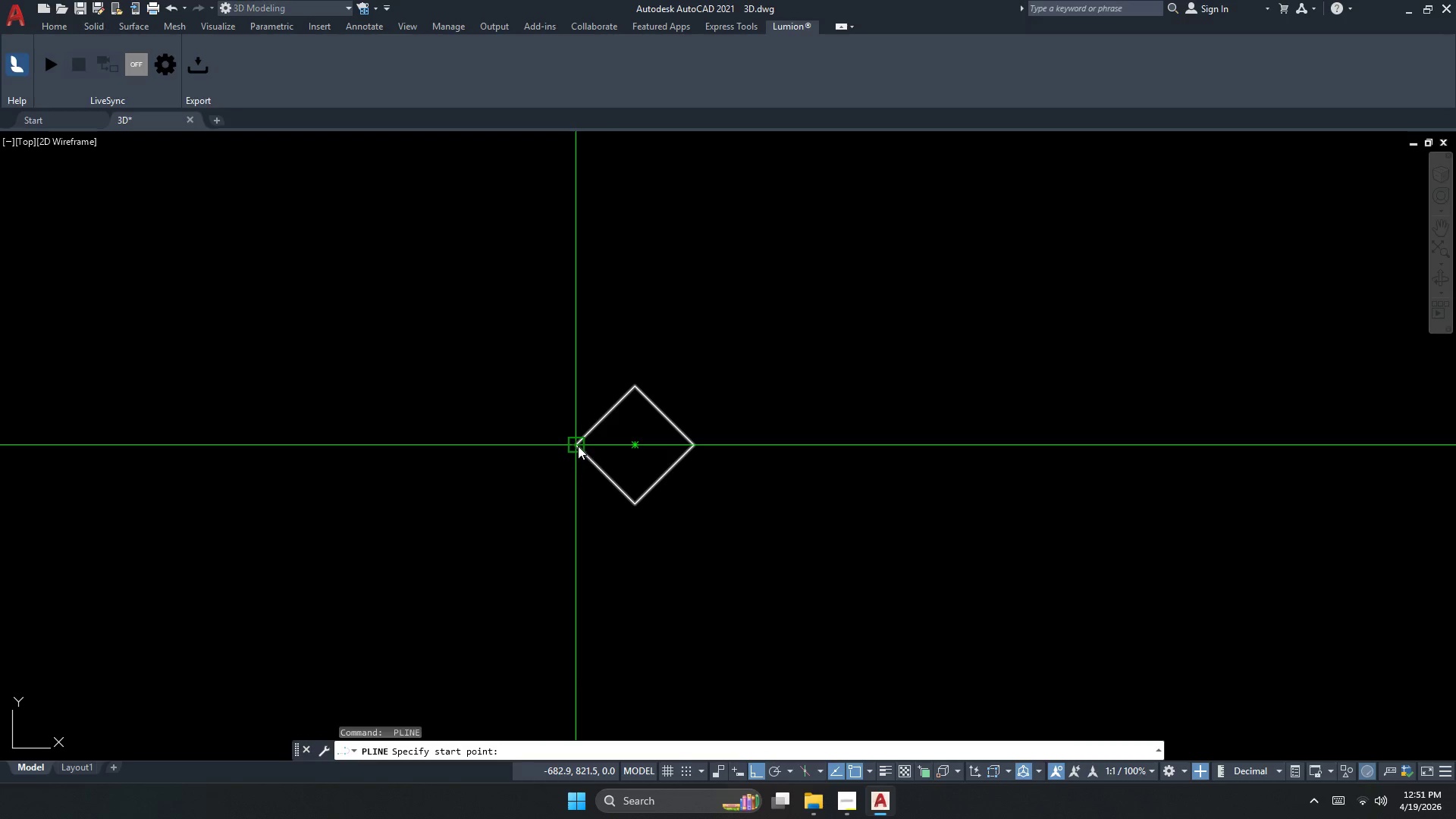 
left_click_drag(start_coordinate=[577, 446], to_coordinate=[579, 432])
 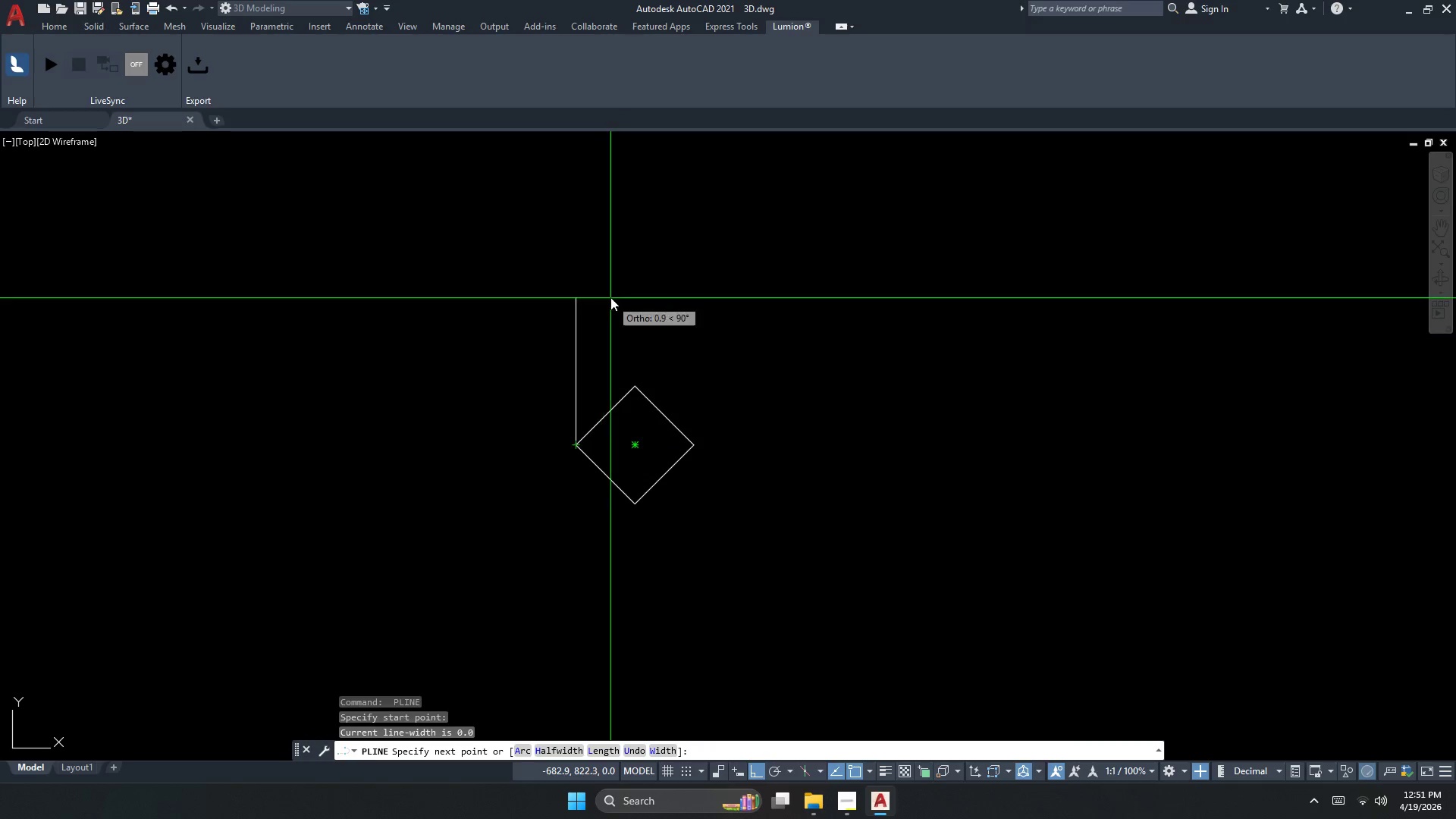 
double_click([610, 297])
 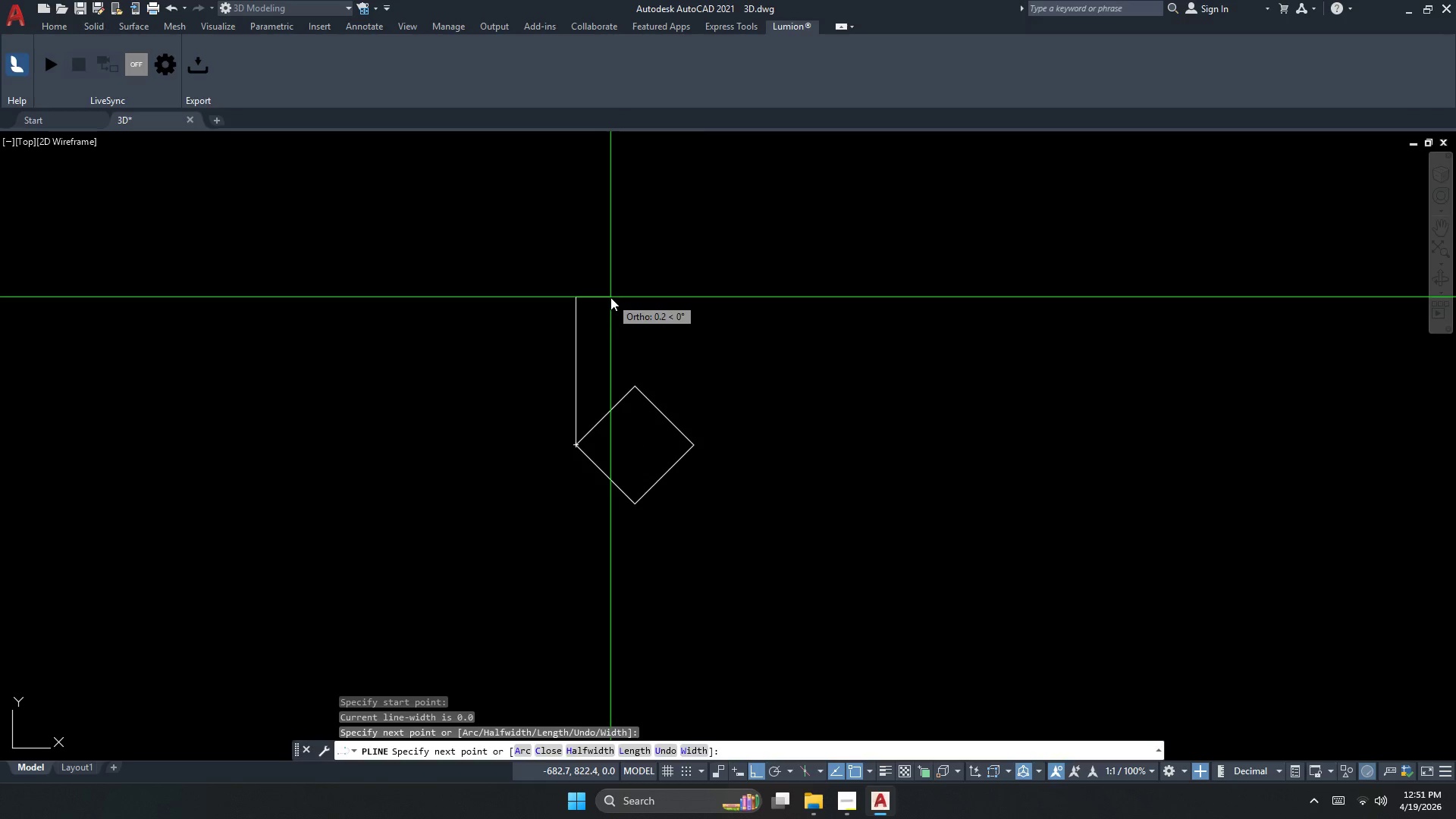 
key(Escape)
 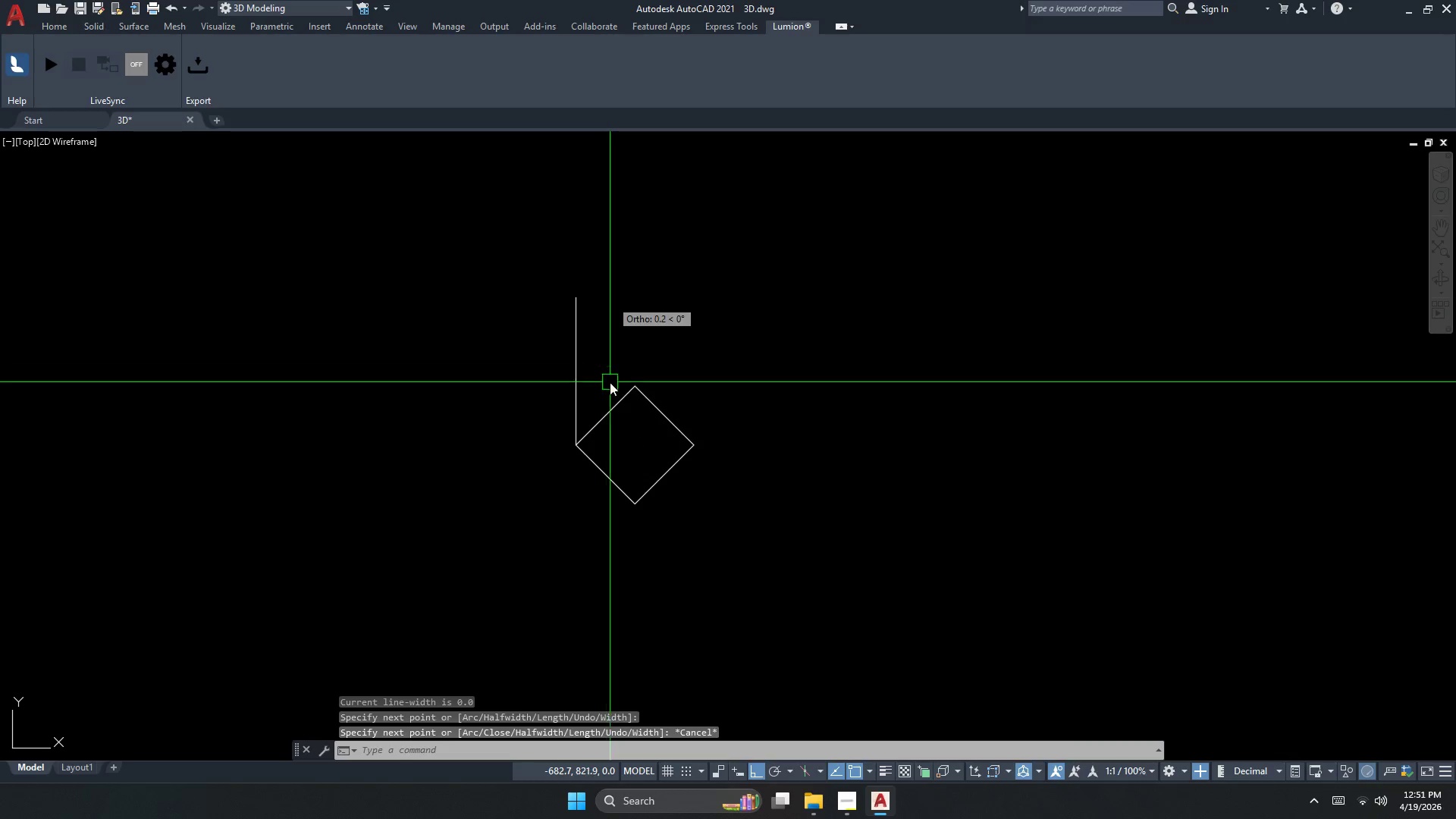 
key(Space)
 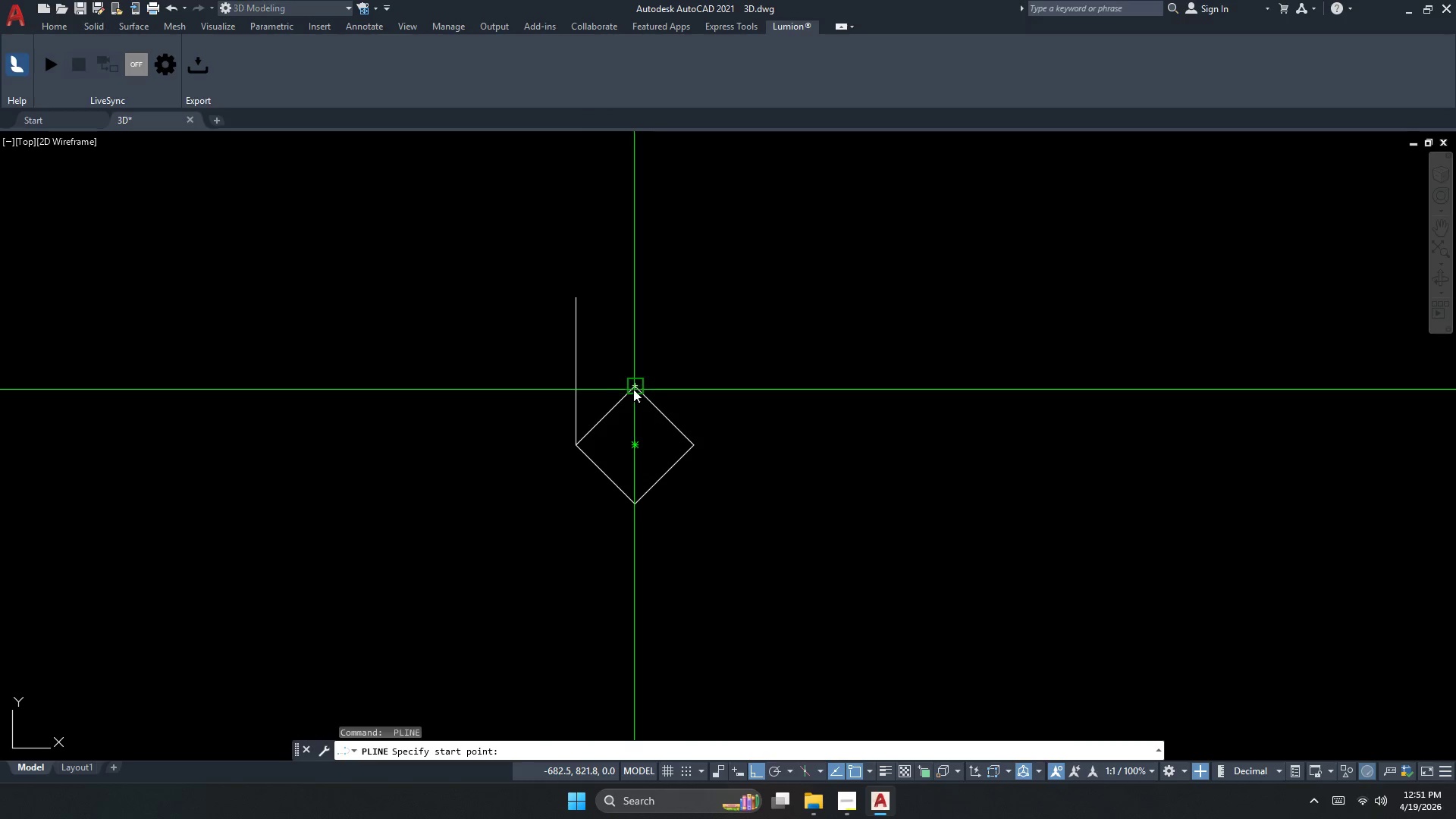 
scroll: coordinate [574, 437], scroll_direction: up, amount: 2.0
 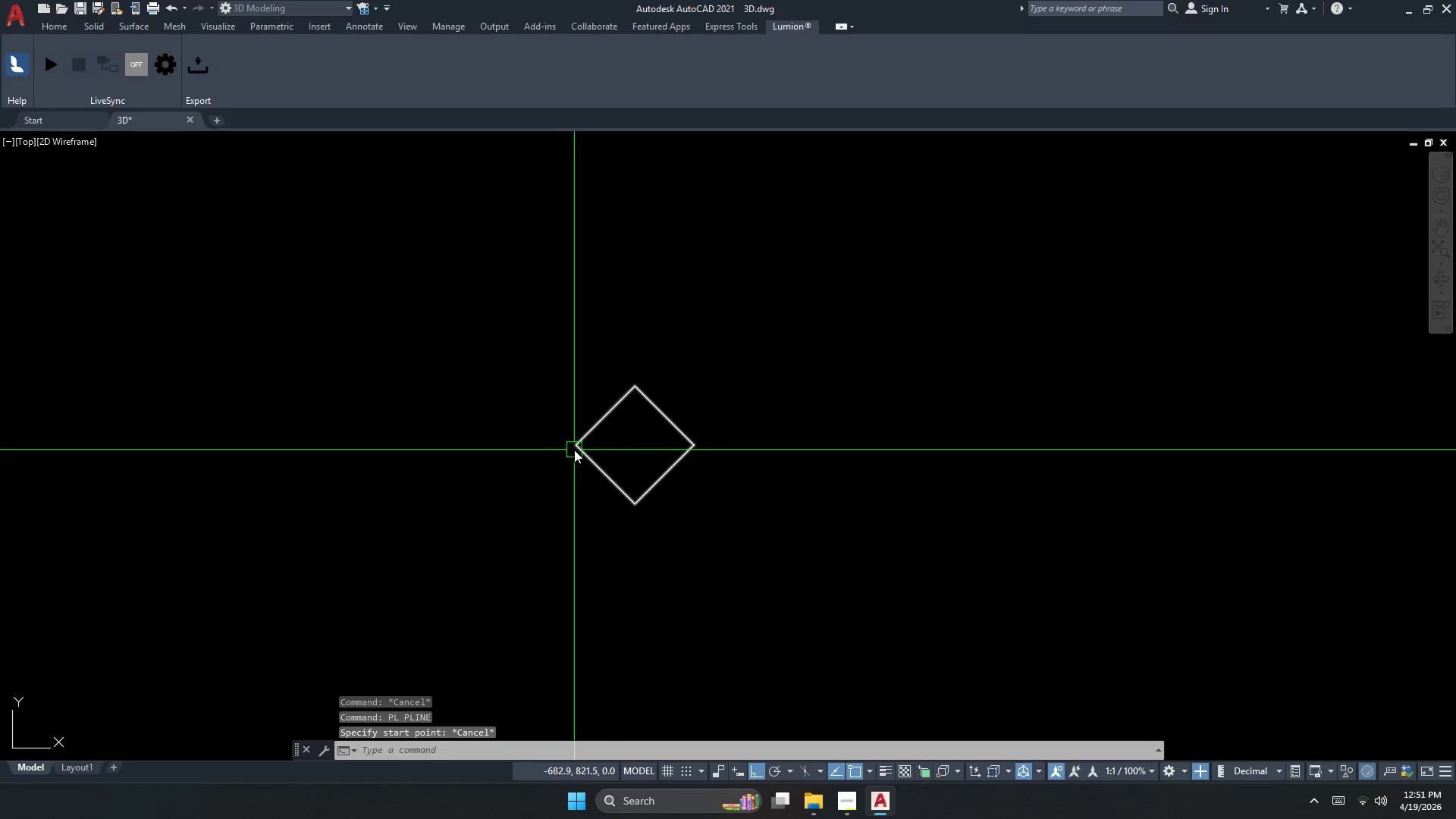 
left_click_drag(start_coordinate=[625, 388], to_coordinate=[455, 394])
 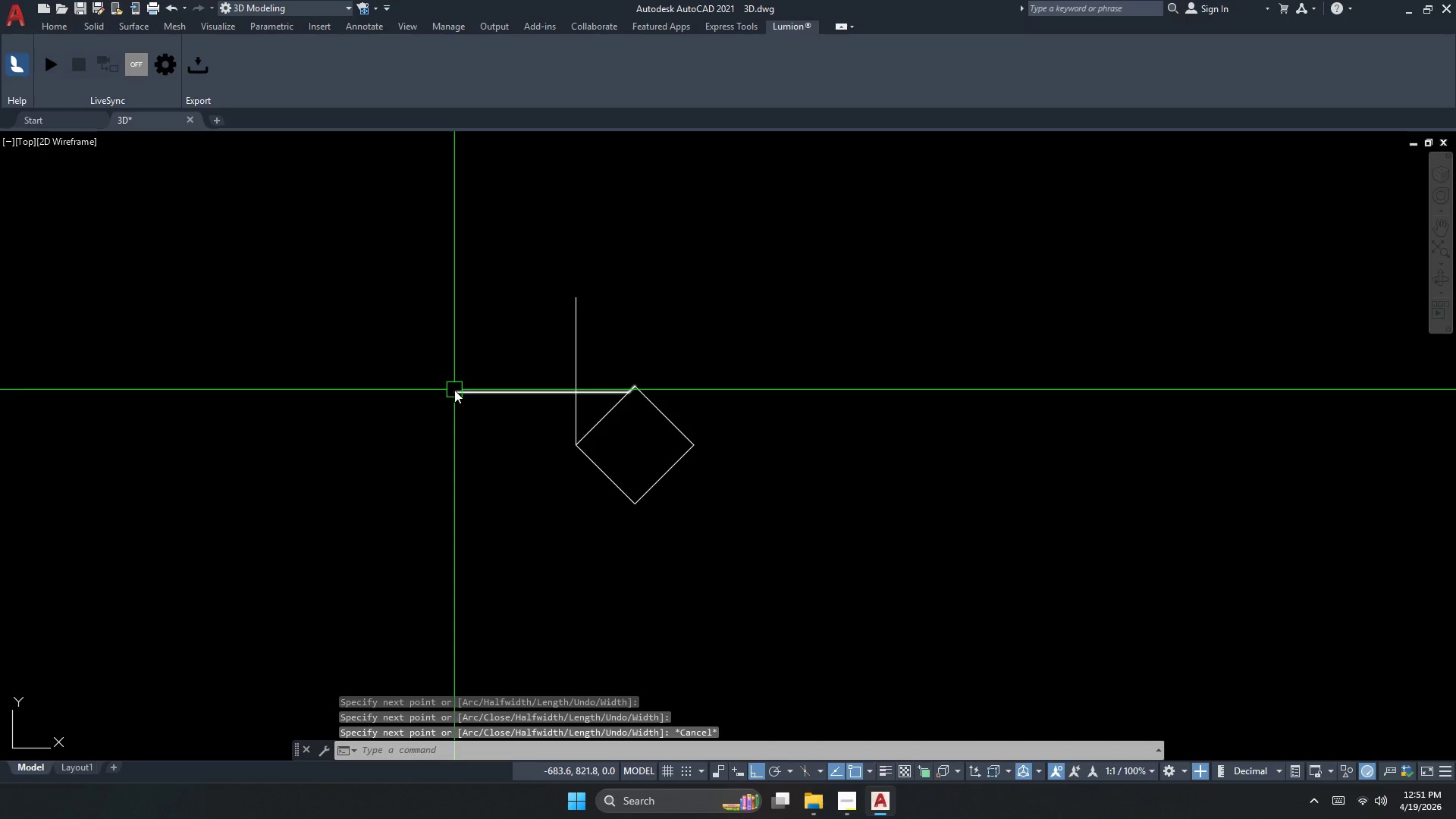 
triple_click([455, 394])
 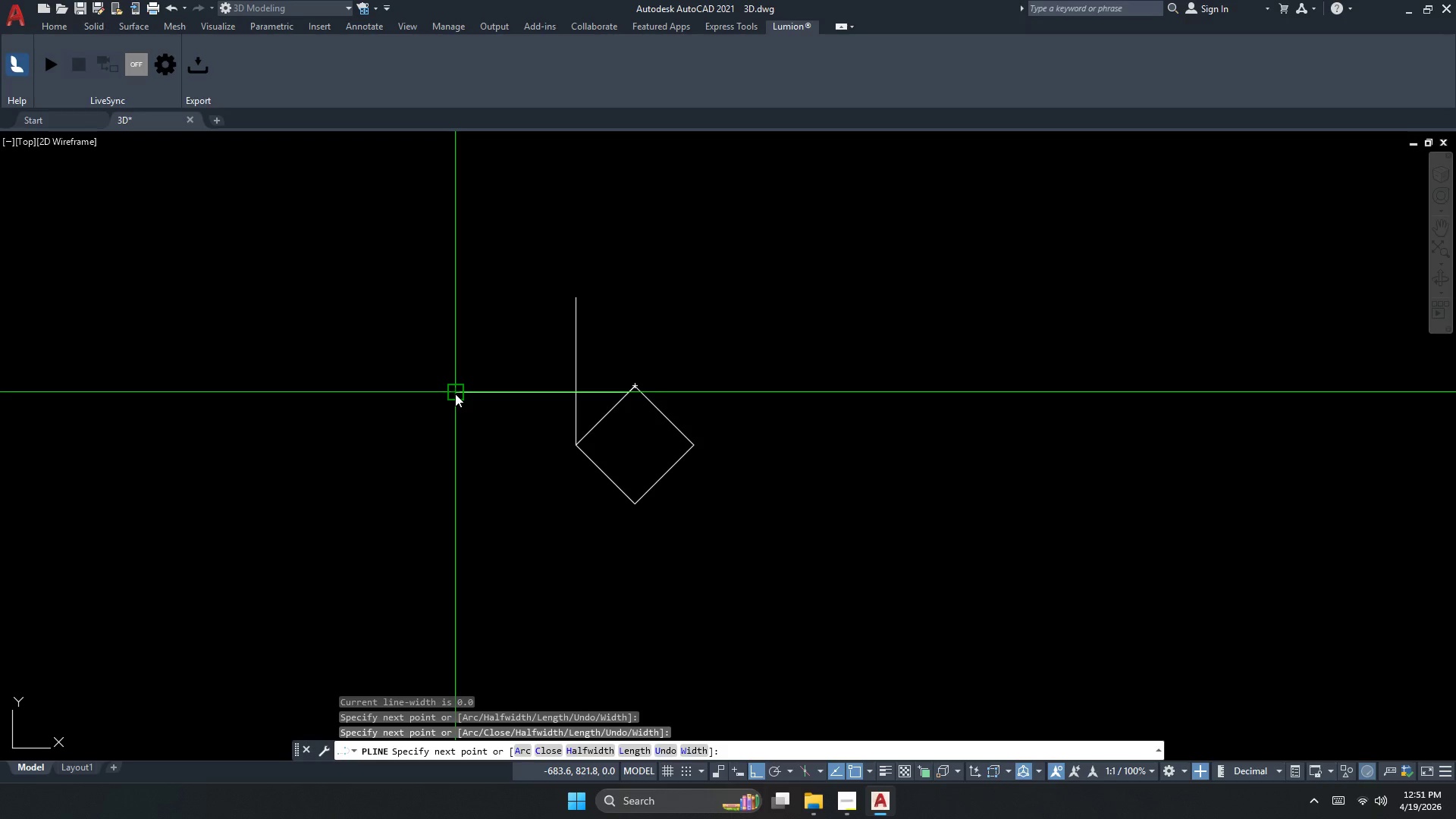 
key(Escape)
type(CHAMF)
 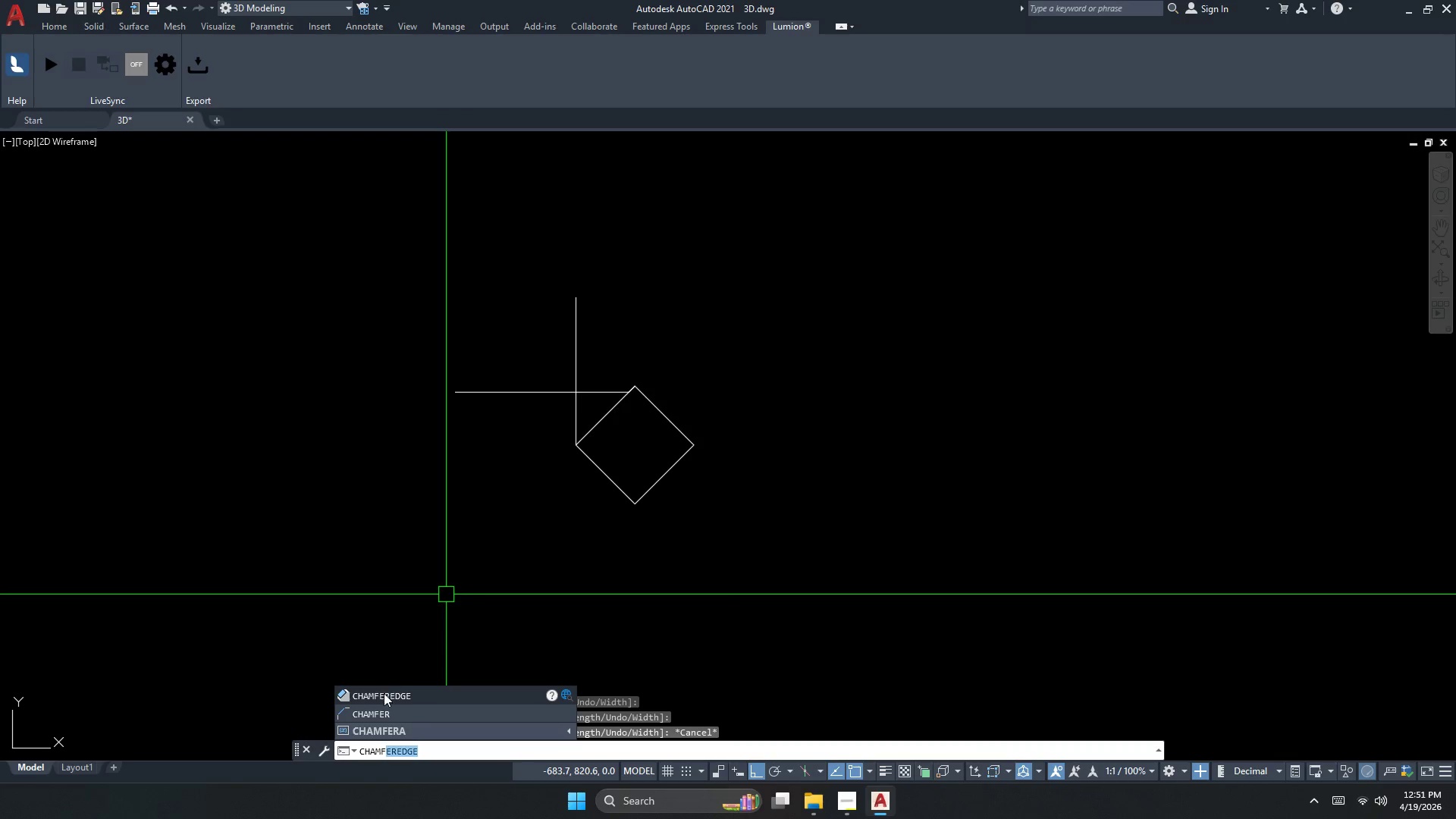 
left_click([391, 696])
 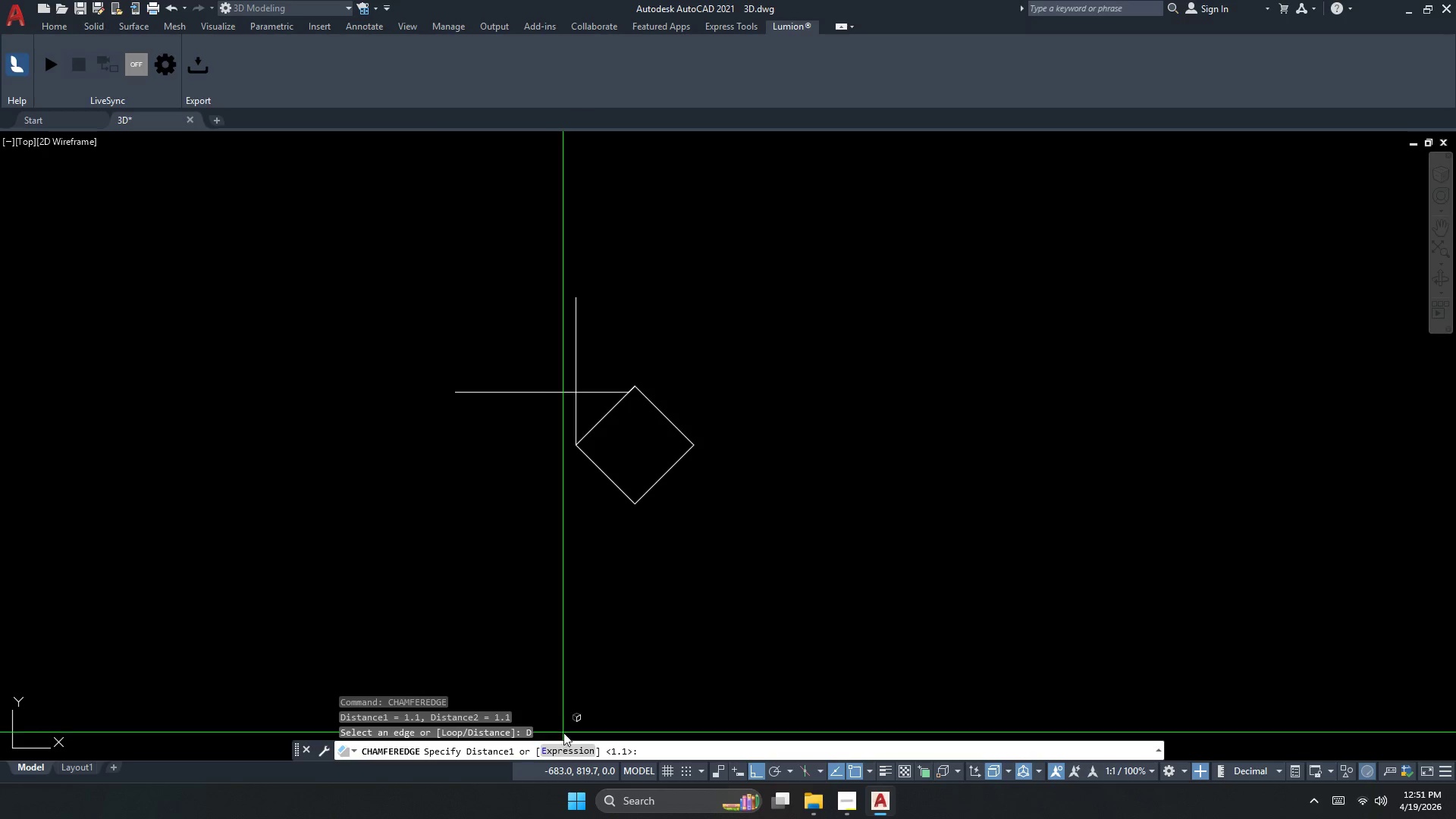 
left_click([567, 442])
 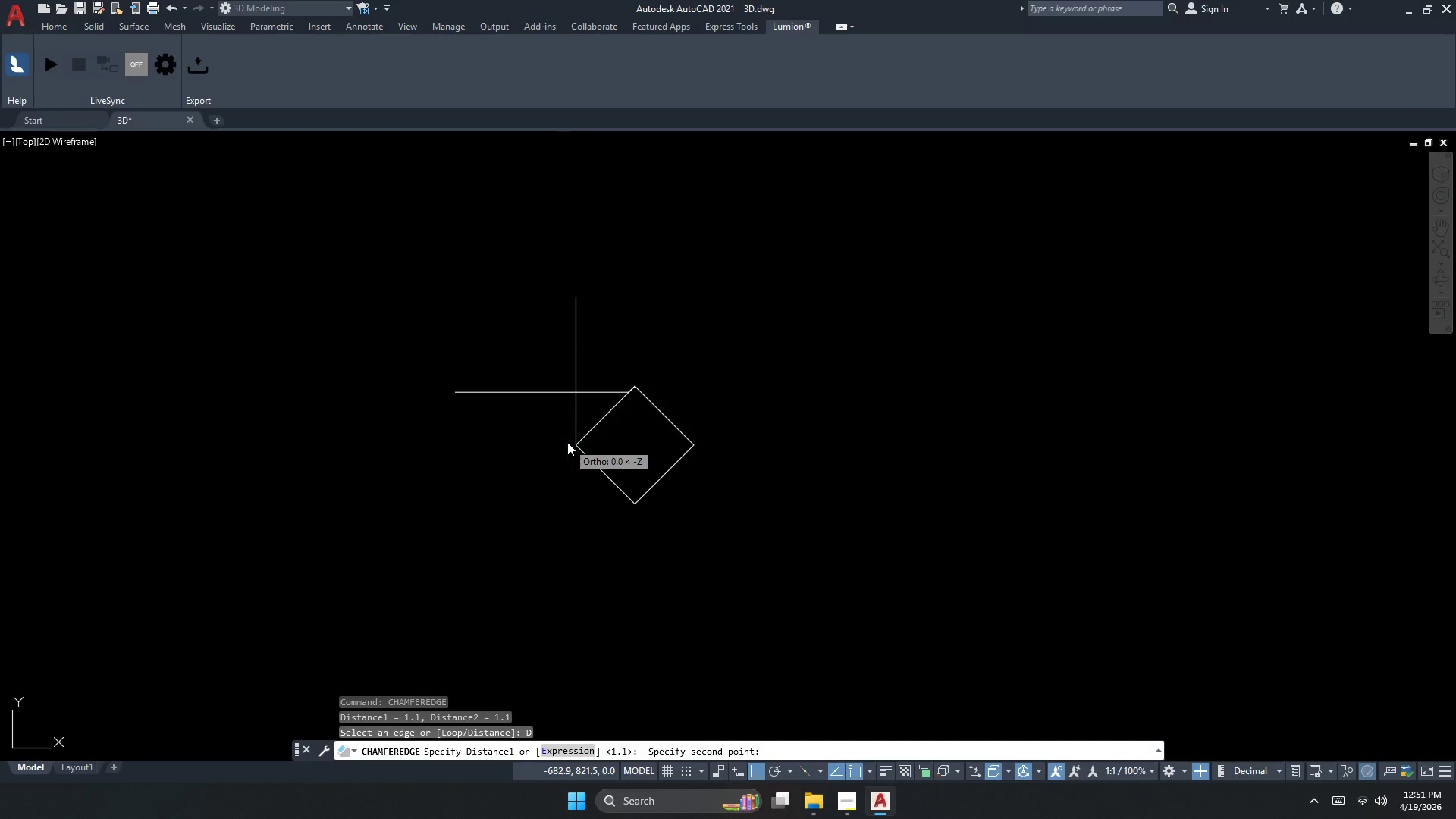 
key(Escape)
 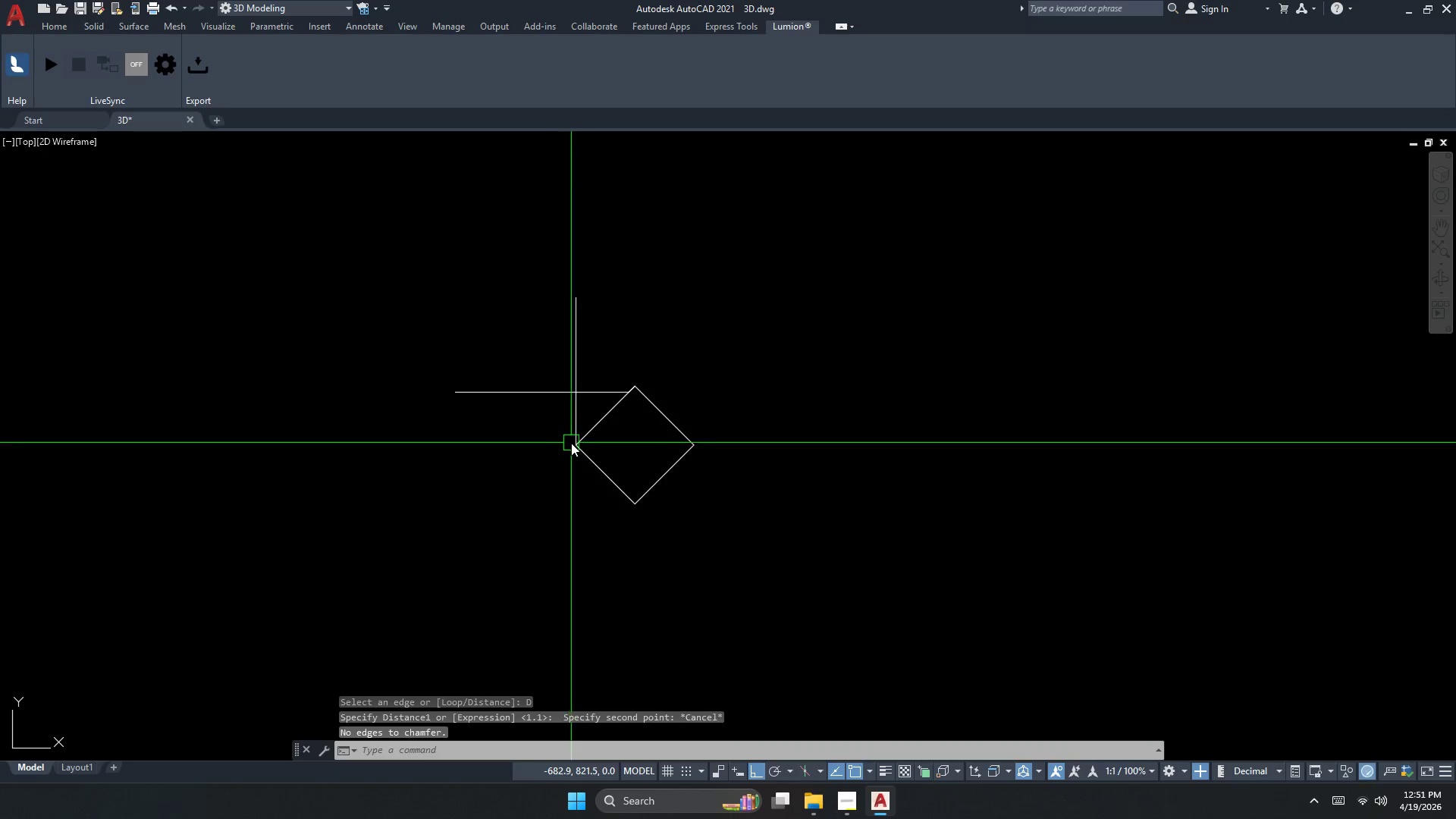 
key(Space)
 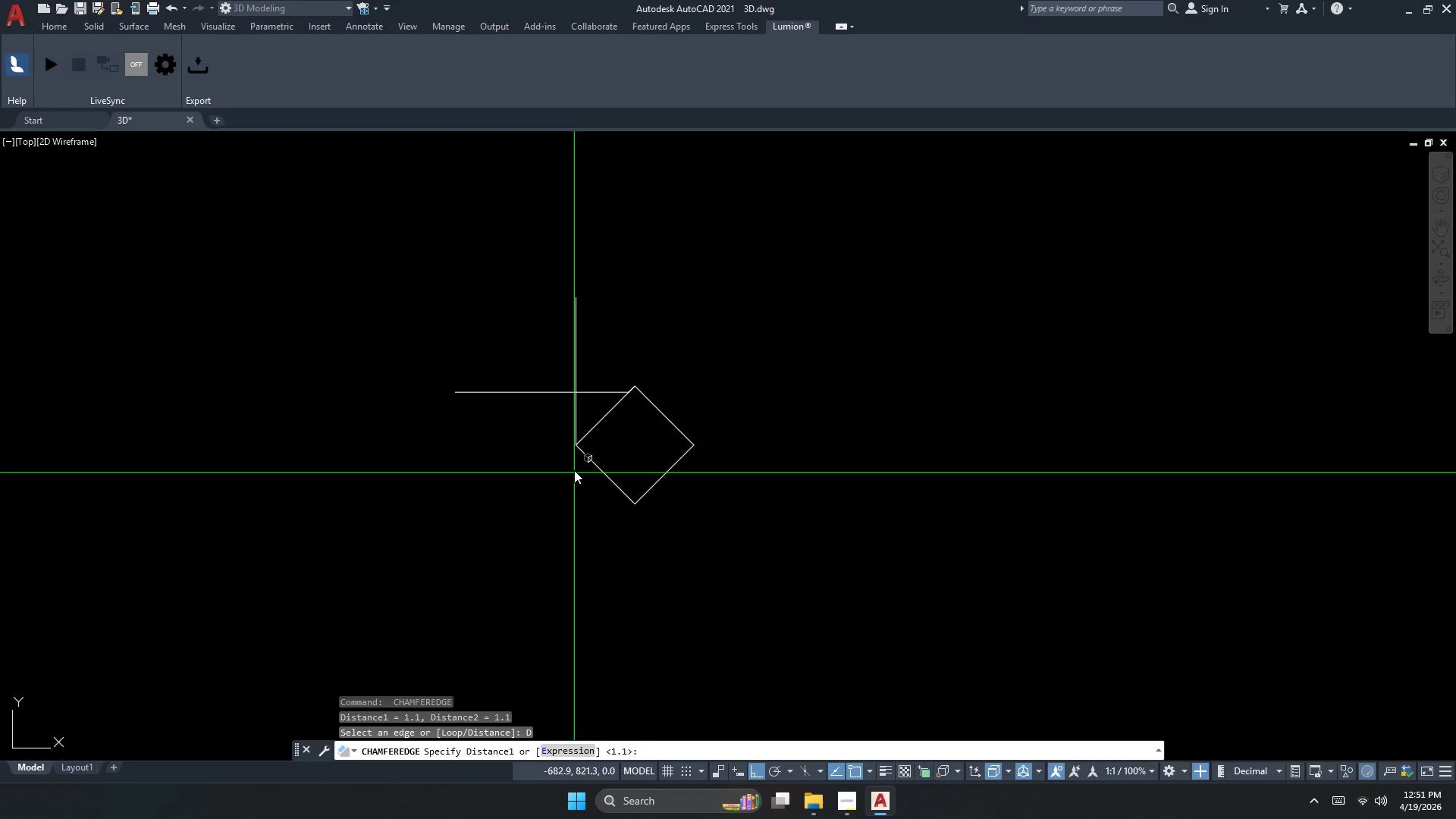 
left_click([576, 443])
 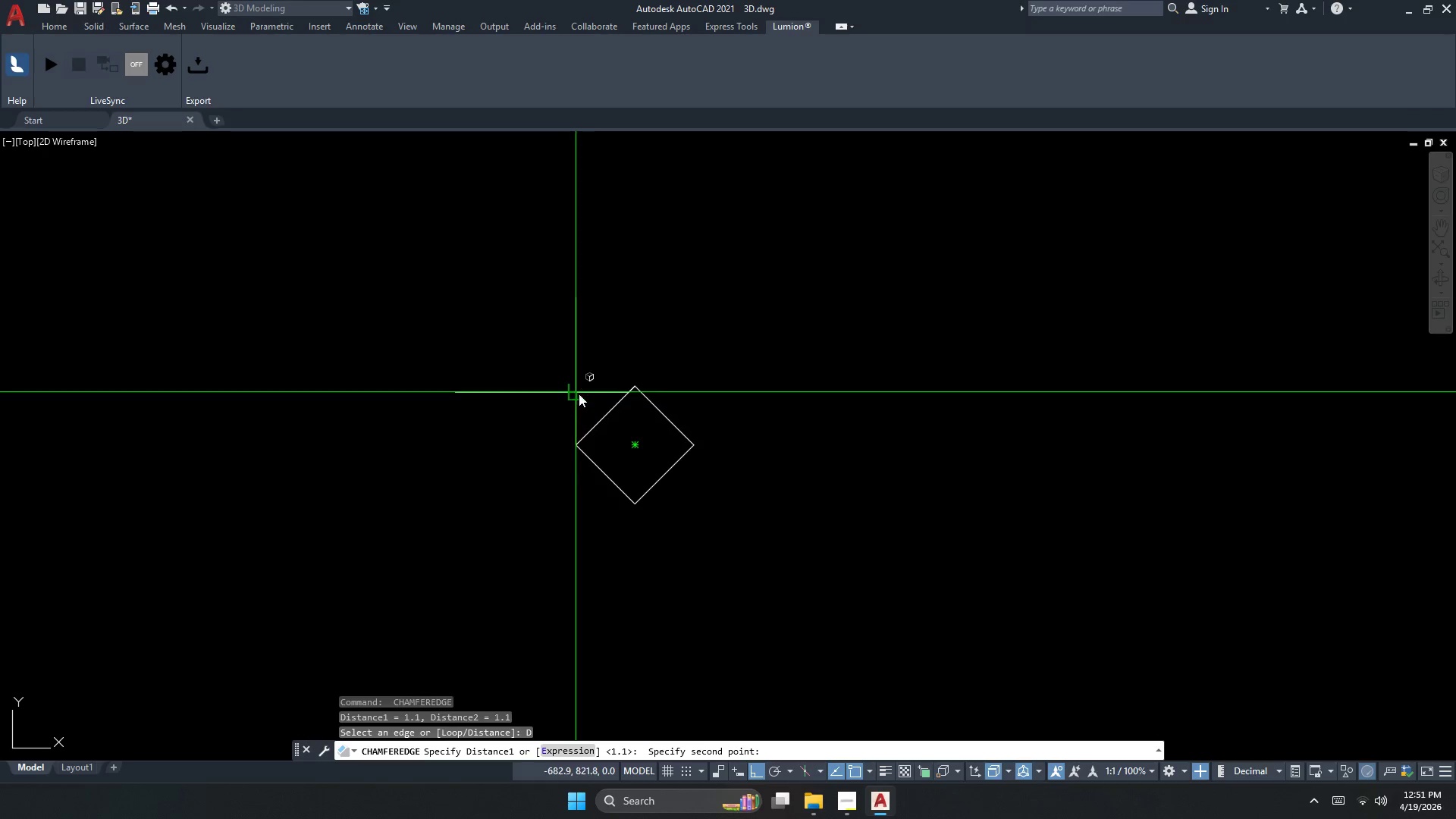 
left_click([579, 392])
 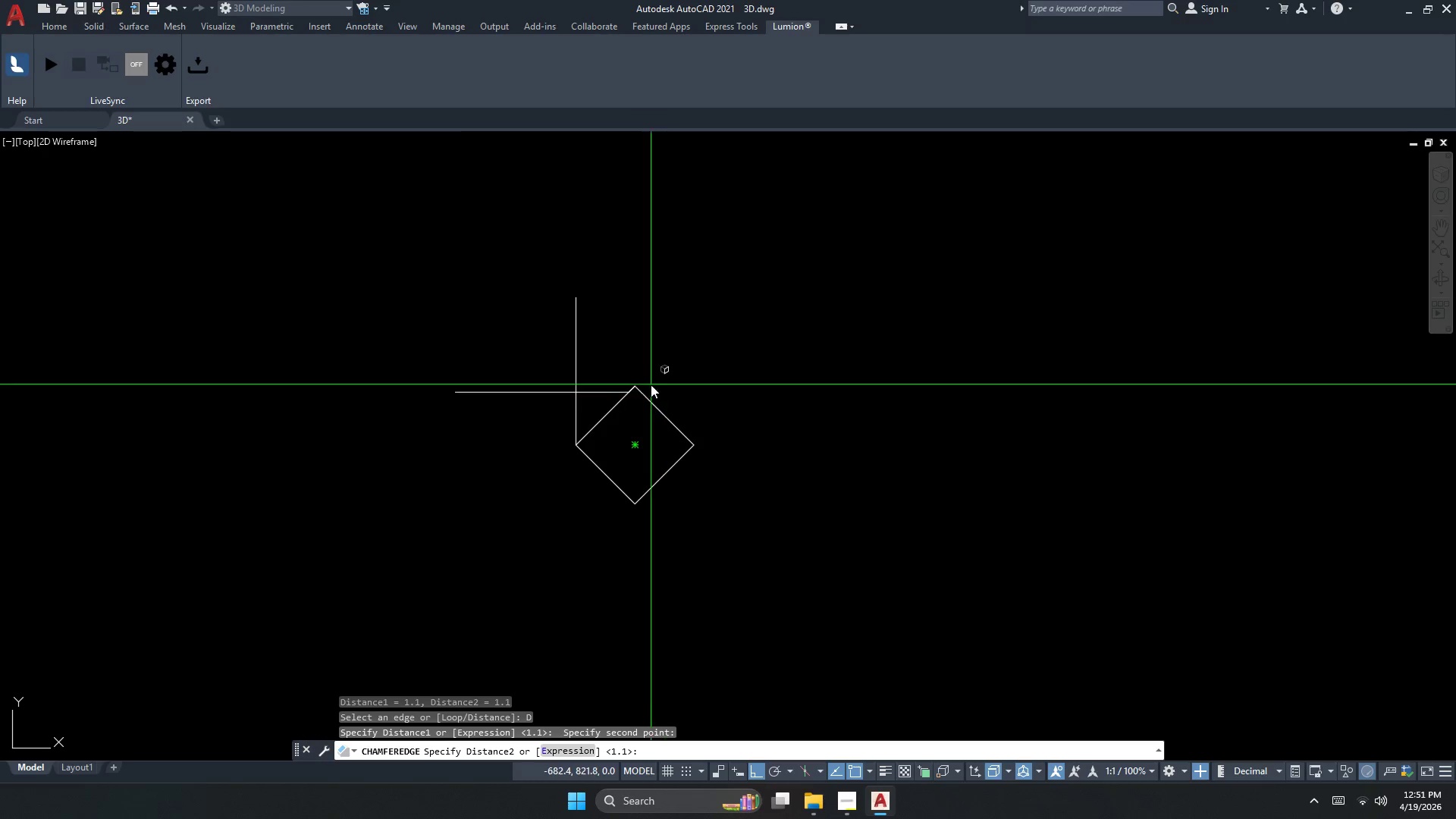 
left_click([617, 380])
 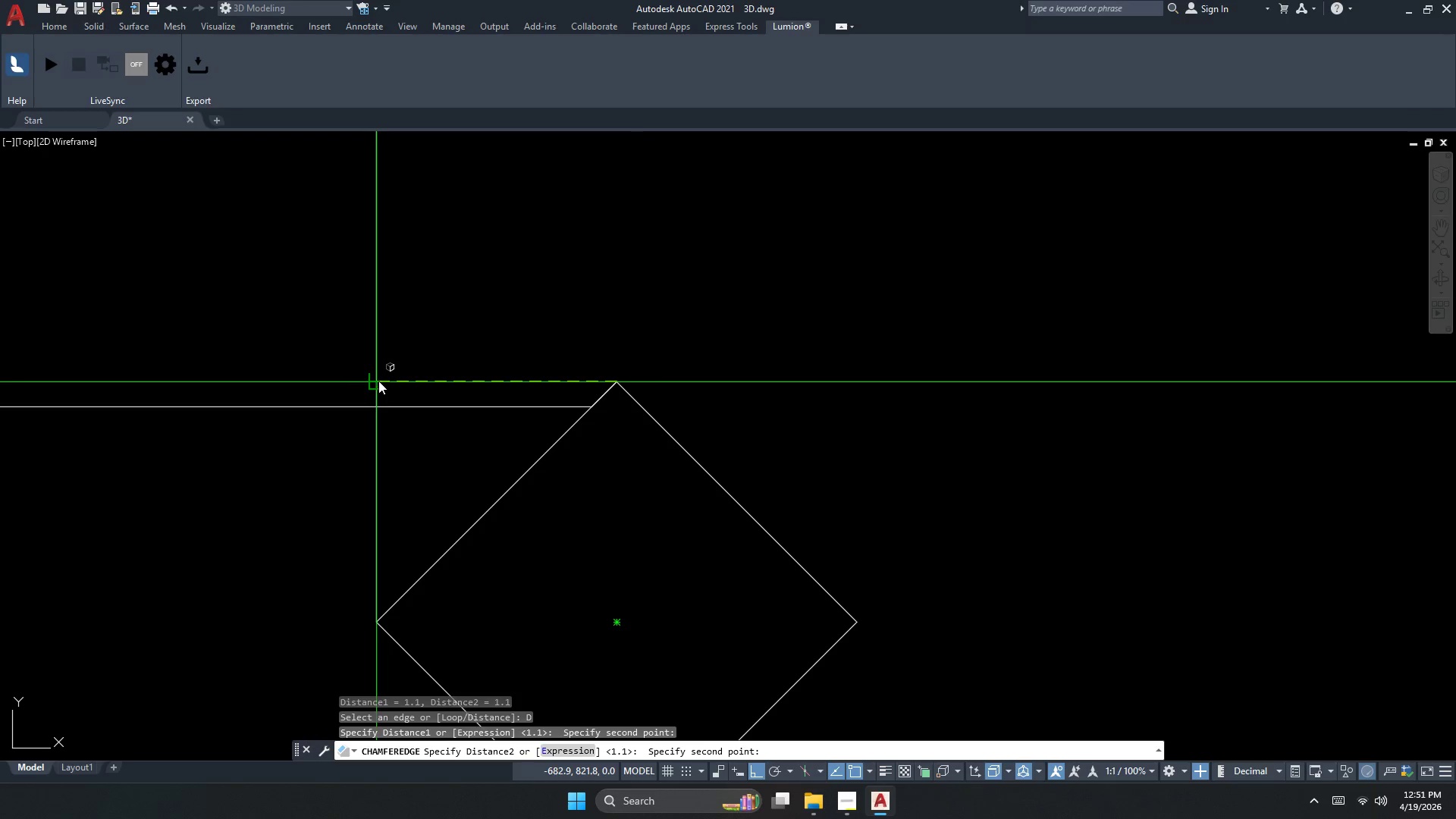 
scroll: coordinate [640, 386], scroll_direction: up, amount: 3.0
 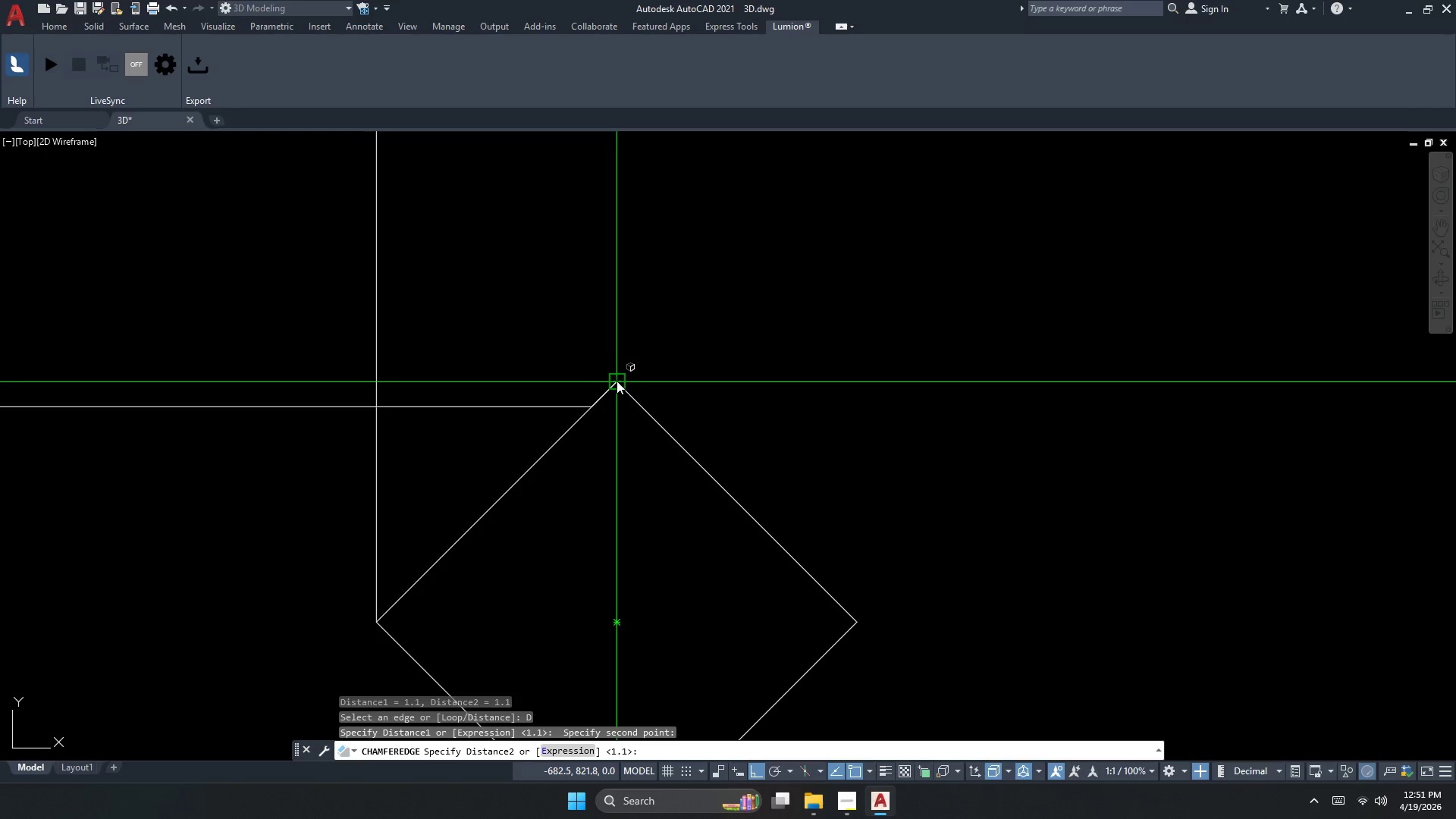 
left_click([378, 381])
 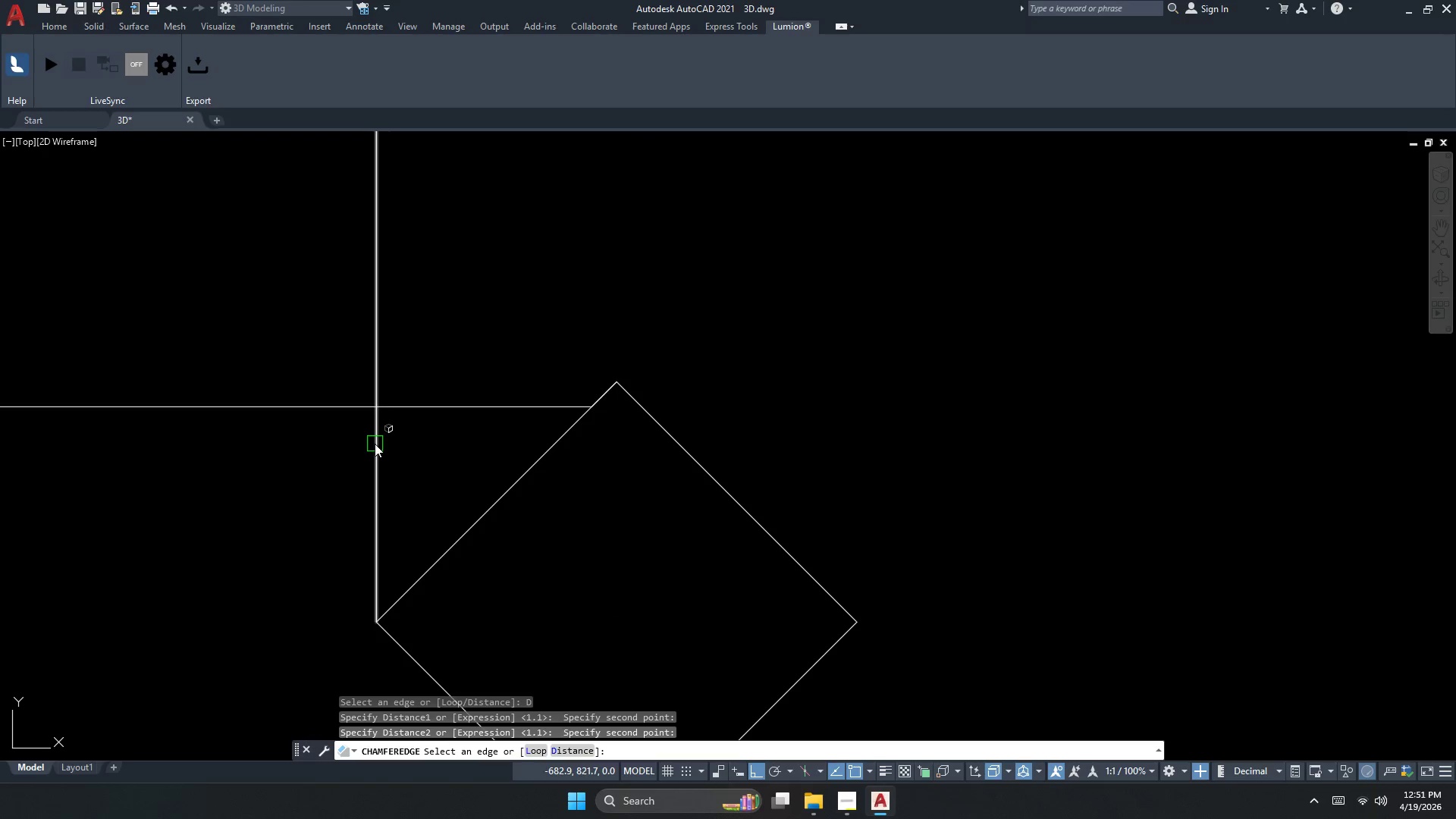 
left_click([376, 446])
 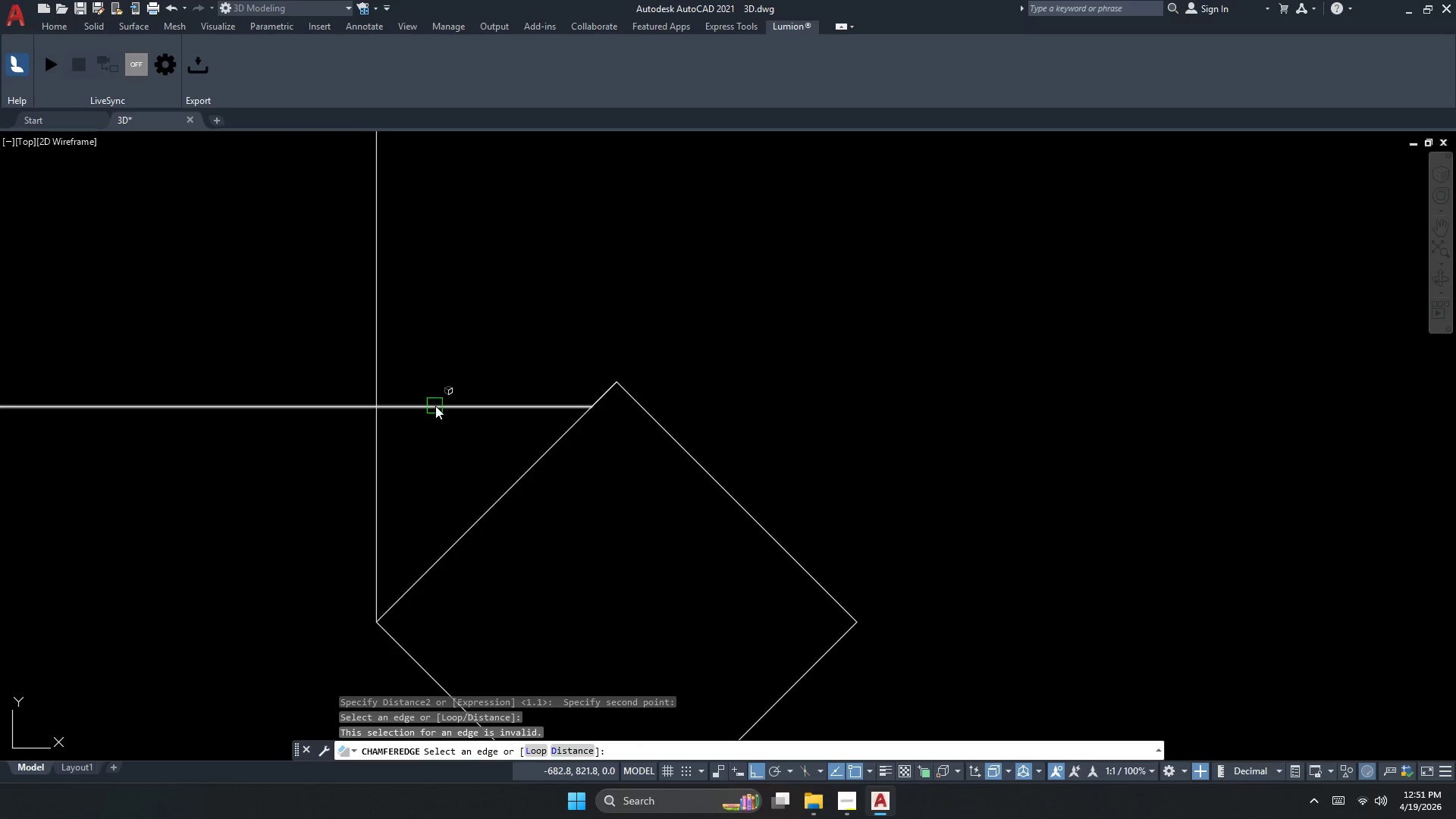 
left_click([435, 406])
 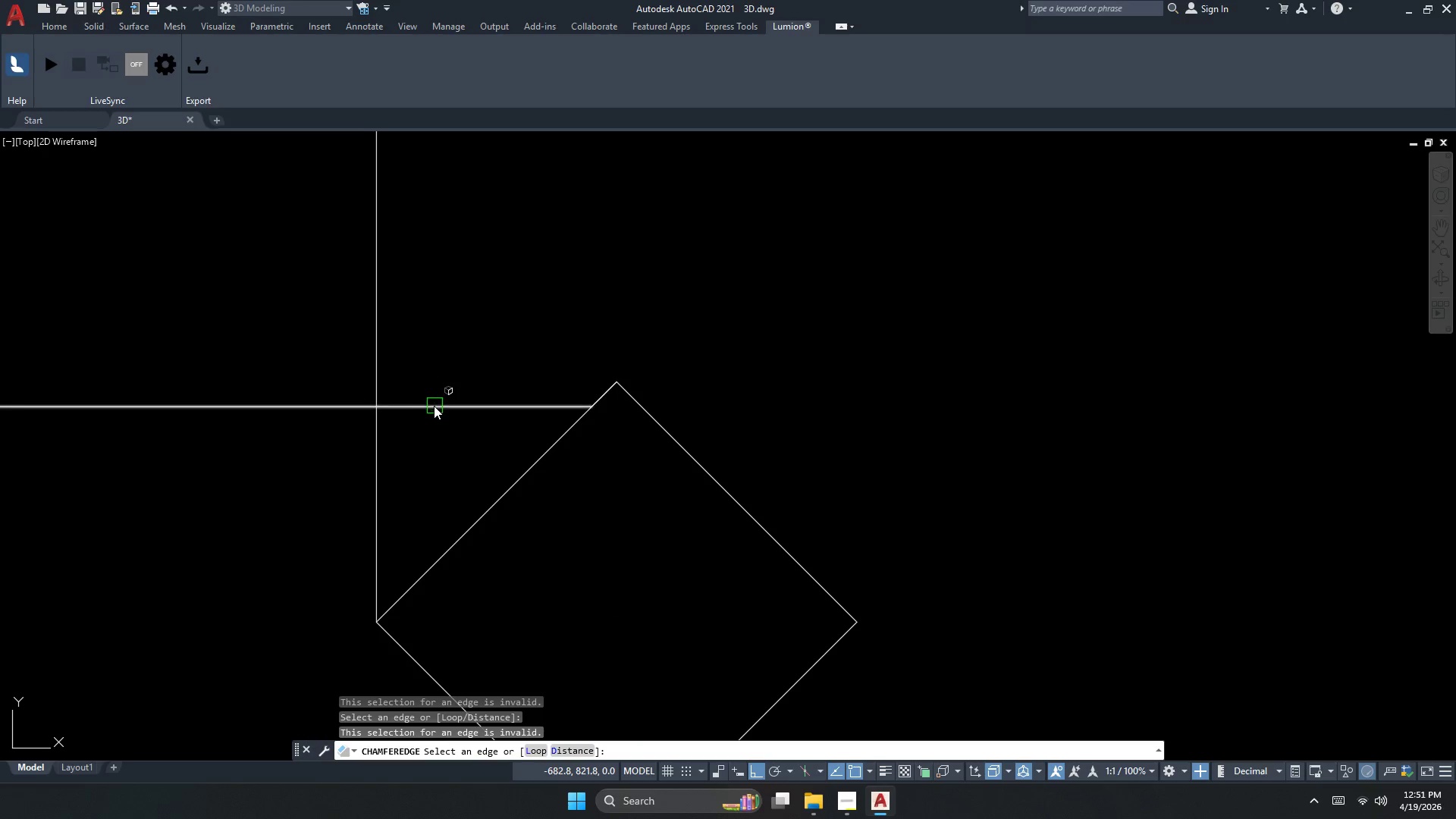 
key(Space)
 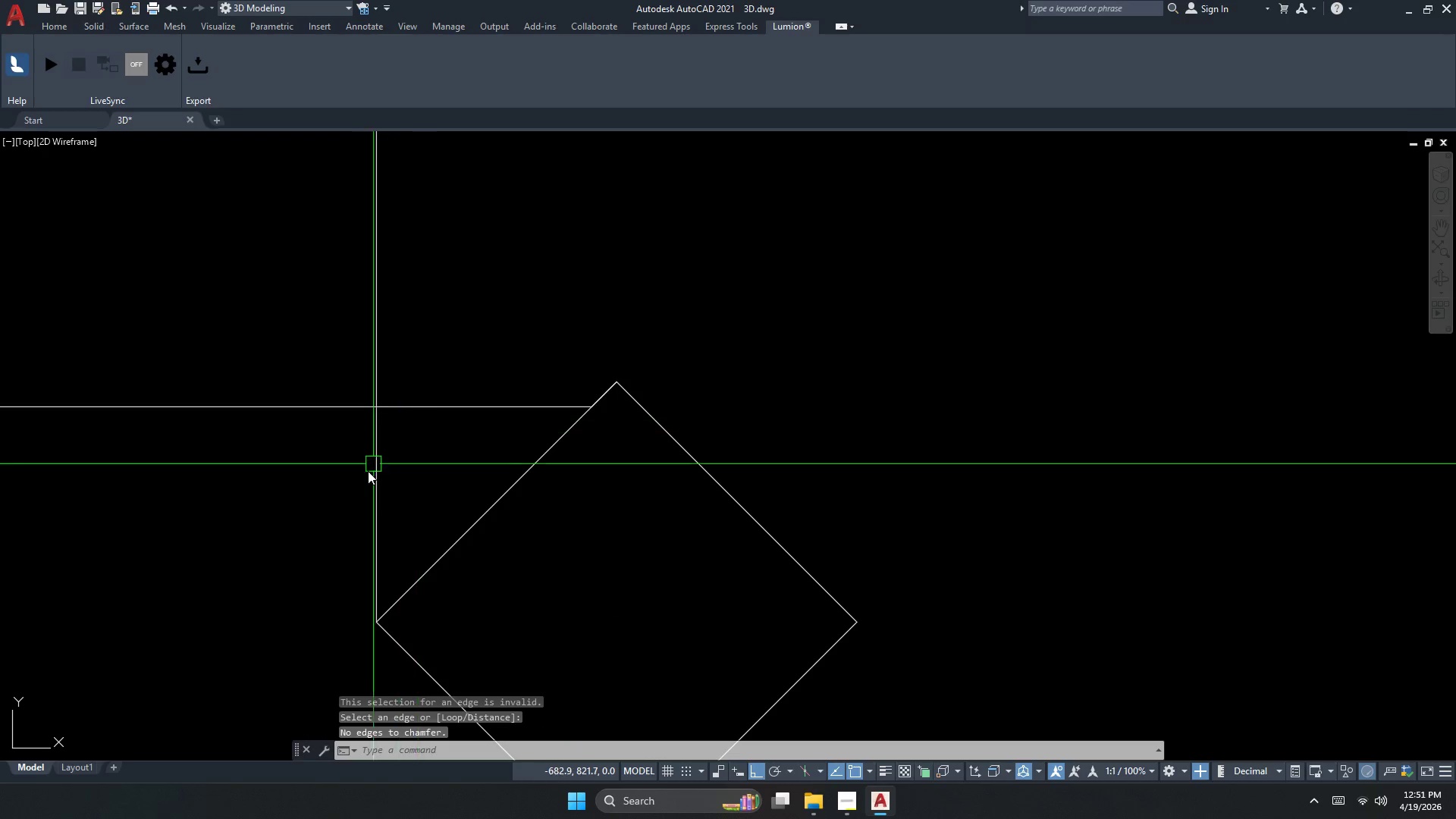 
key(Space)
 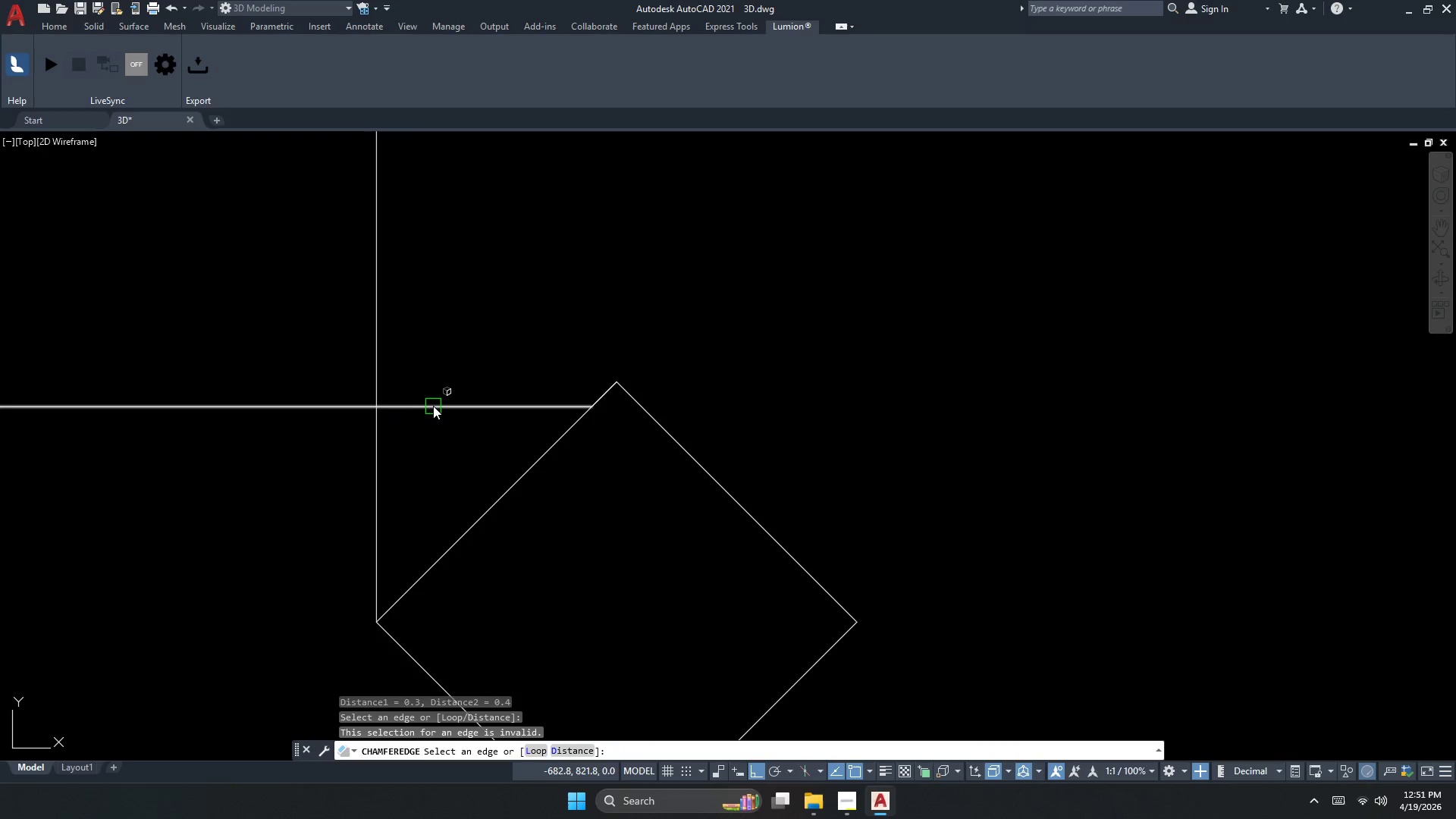 
key(Escape)
 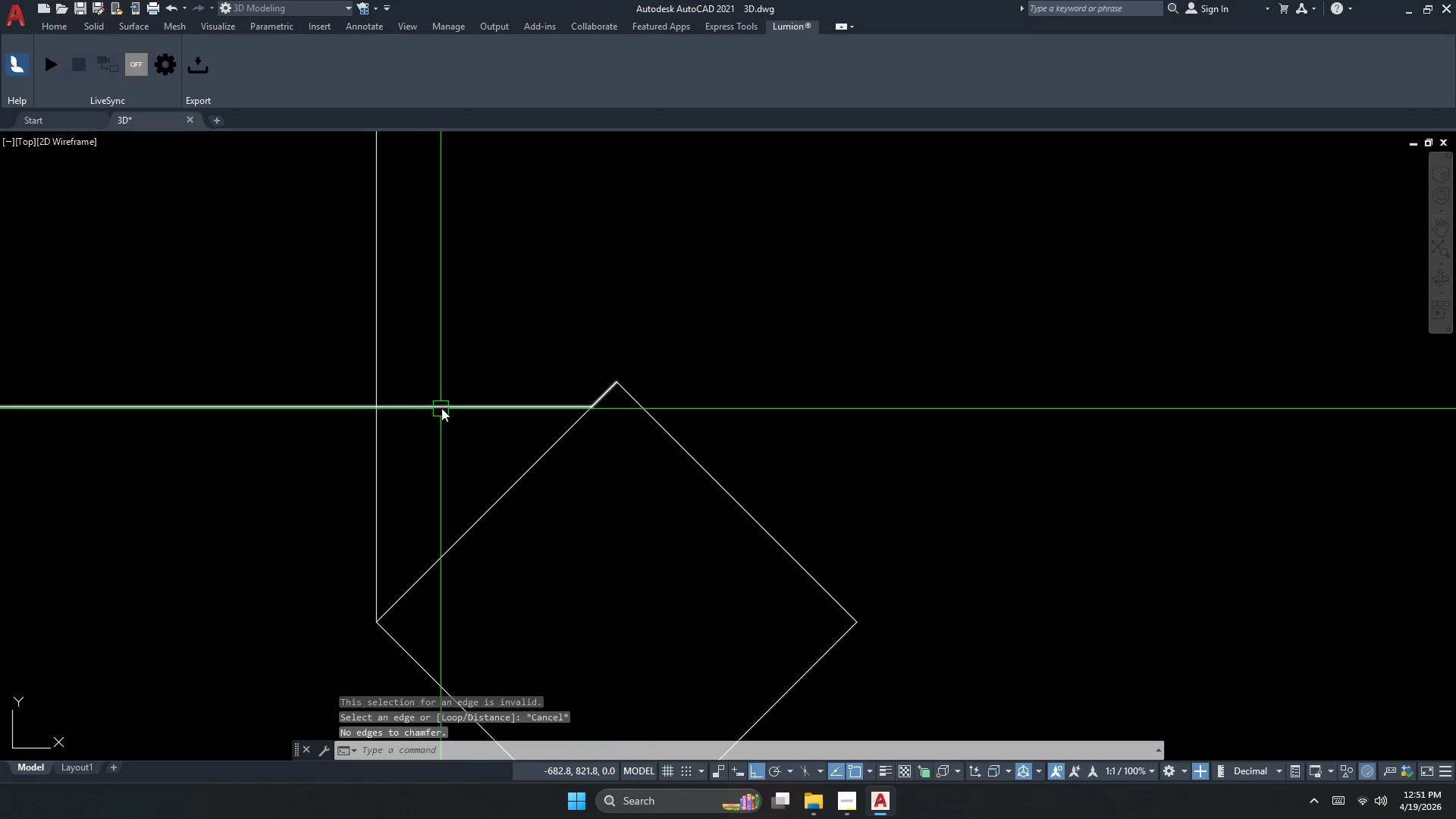 
left_click([443, 407])
 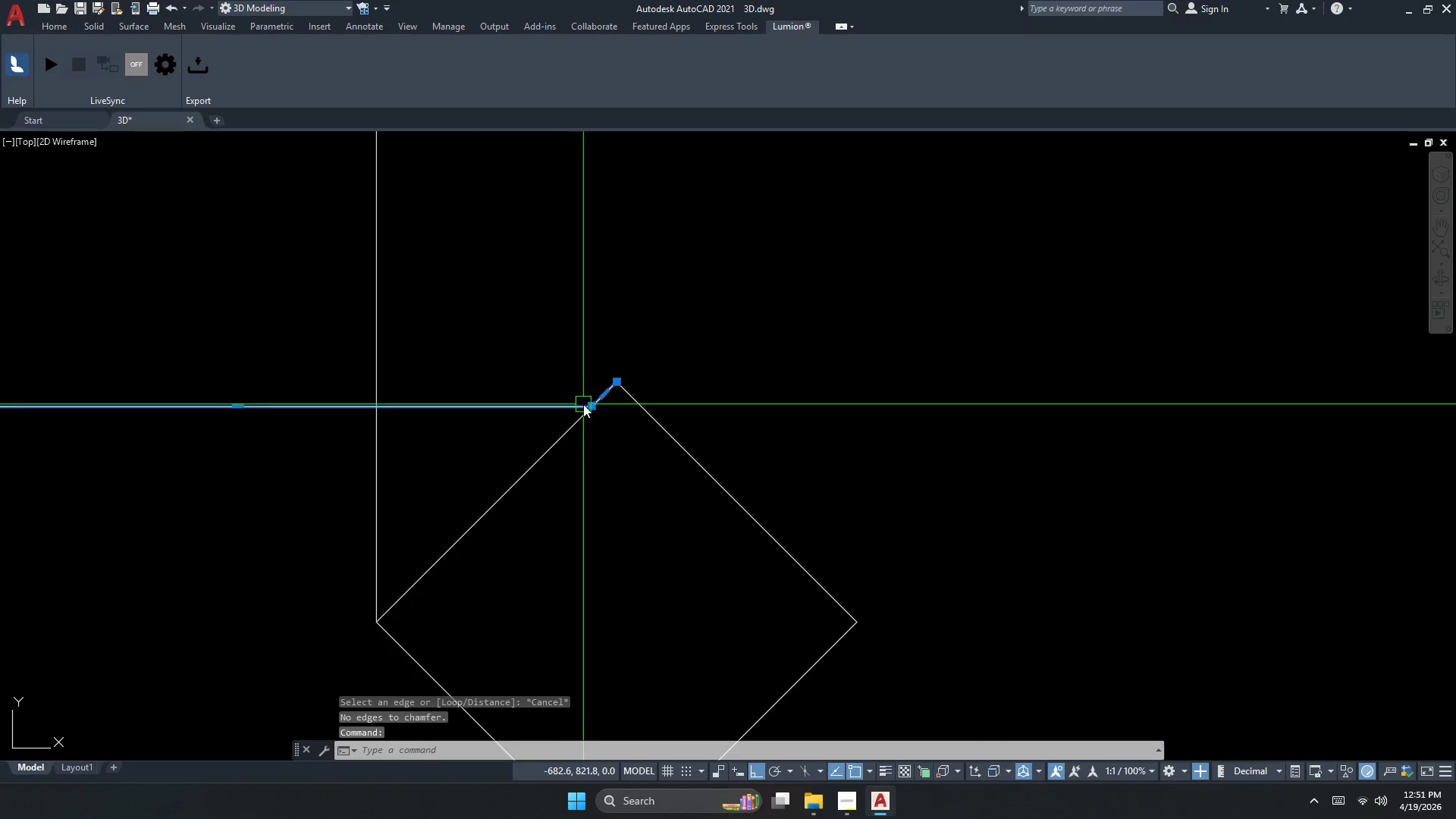 
key(Escape)
 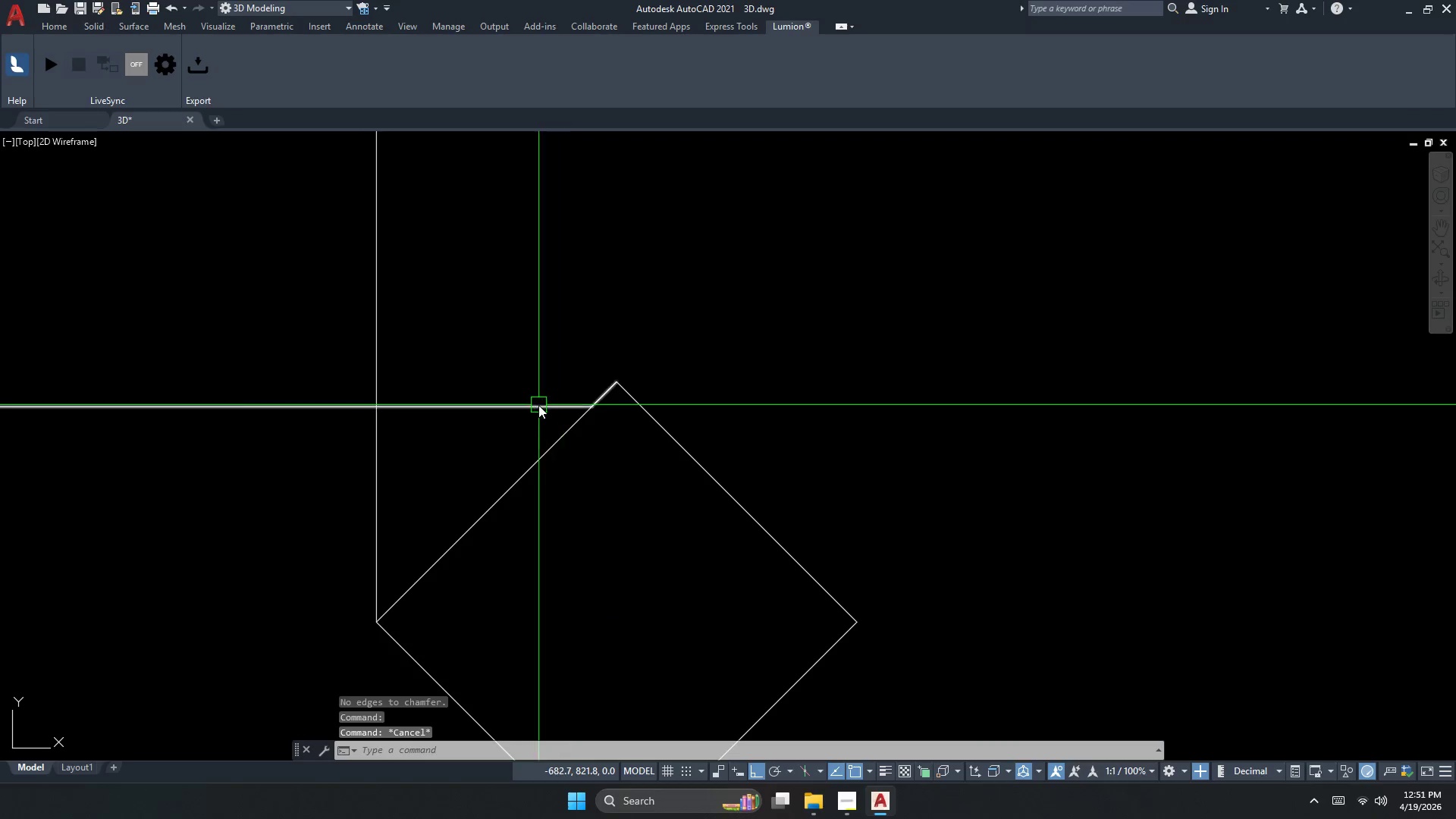 
left_click([538, 405])
 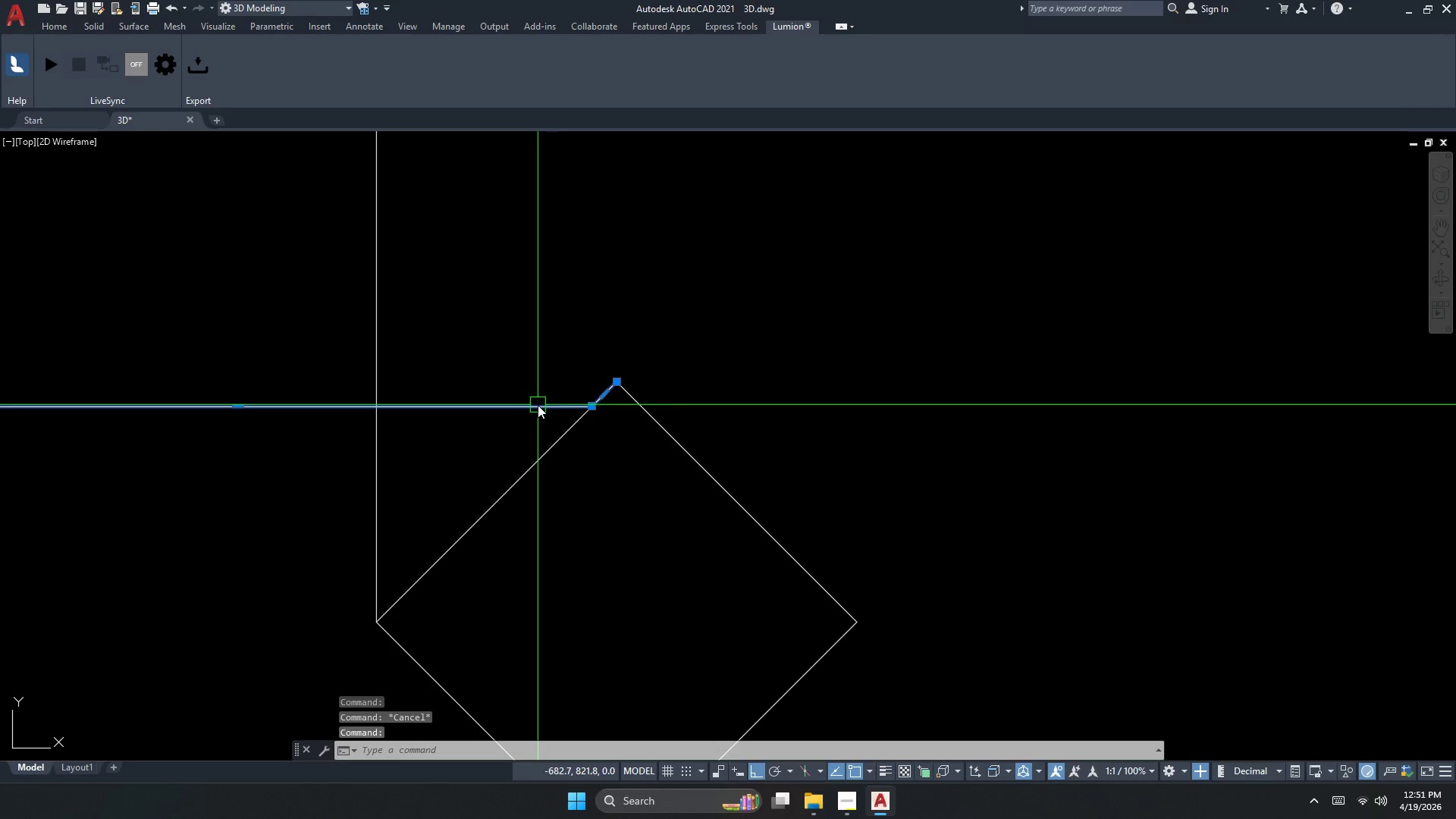 
type(E )
key(Escape)
type(PL )
key(Escape)
 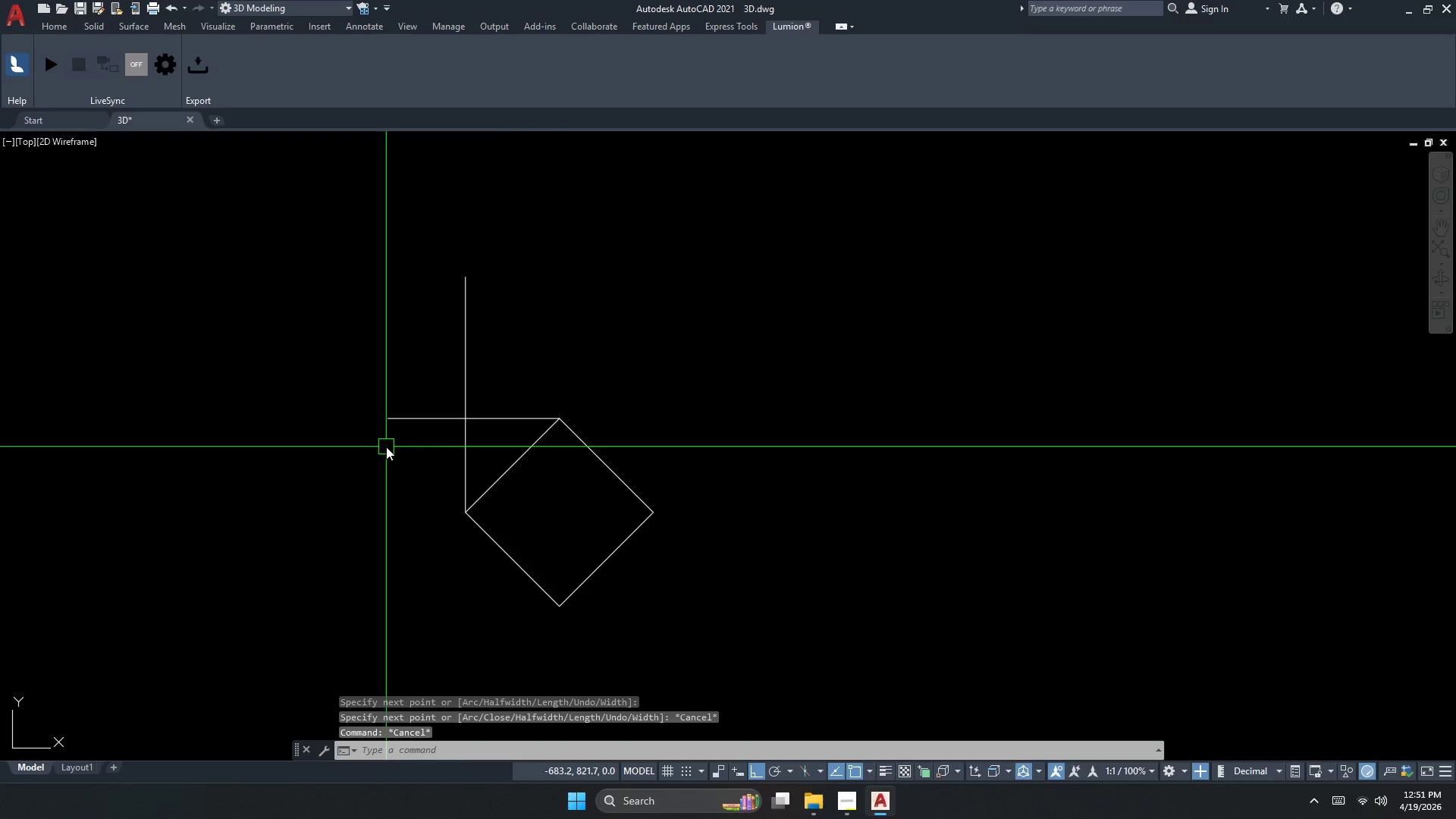 
scroll: coordinate [522, 442], scroll_direction: down, amount: 2.0
 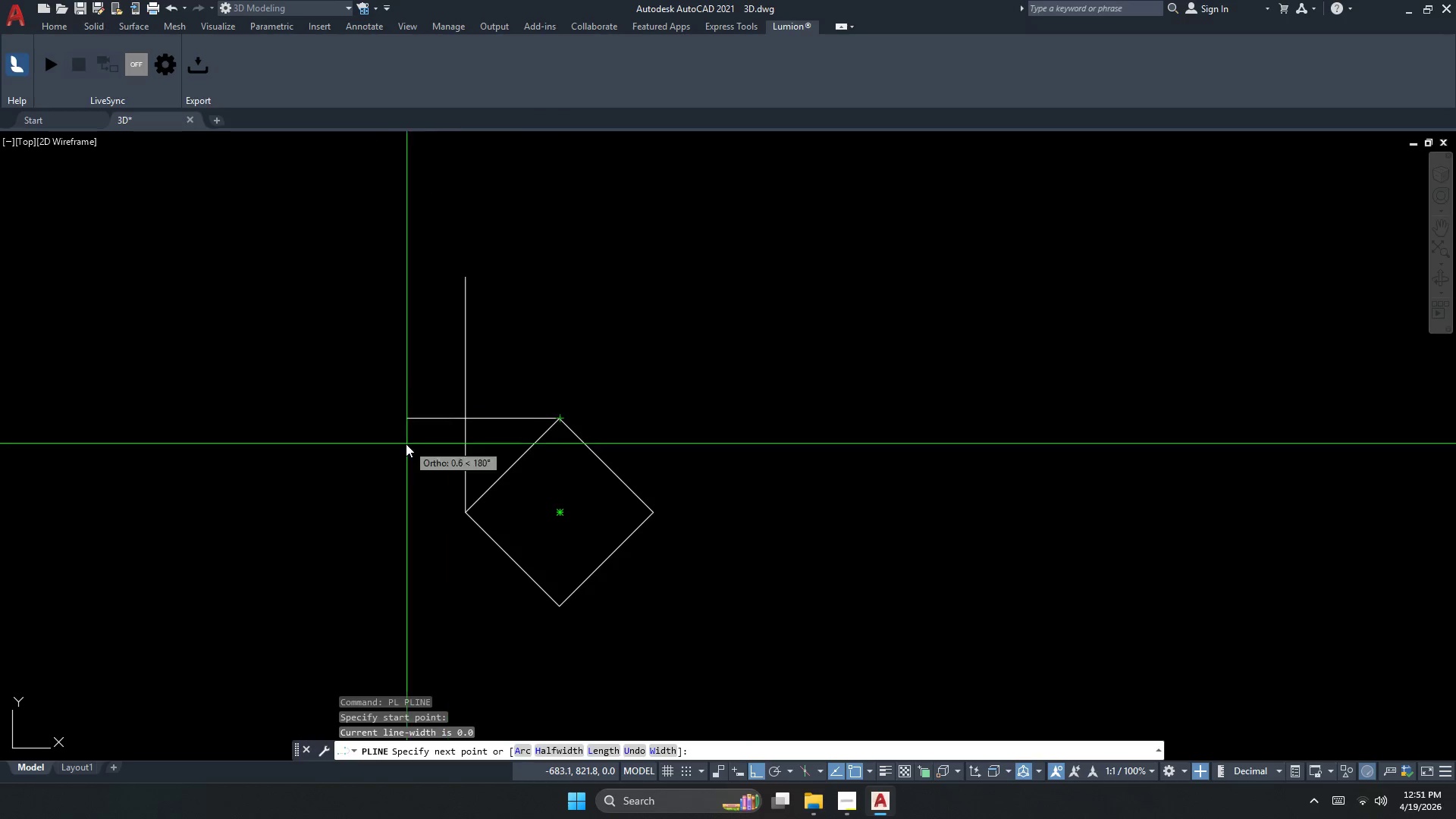 
key(Escape)
type(F )
key(Escape)
type(CHA)
 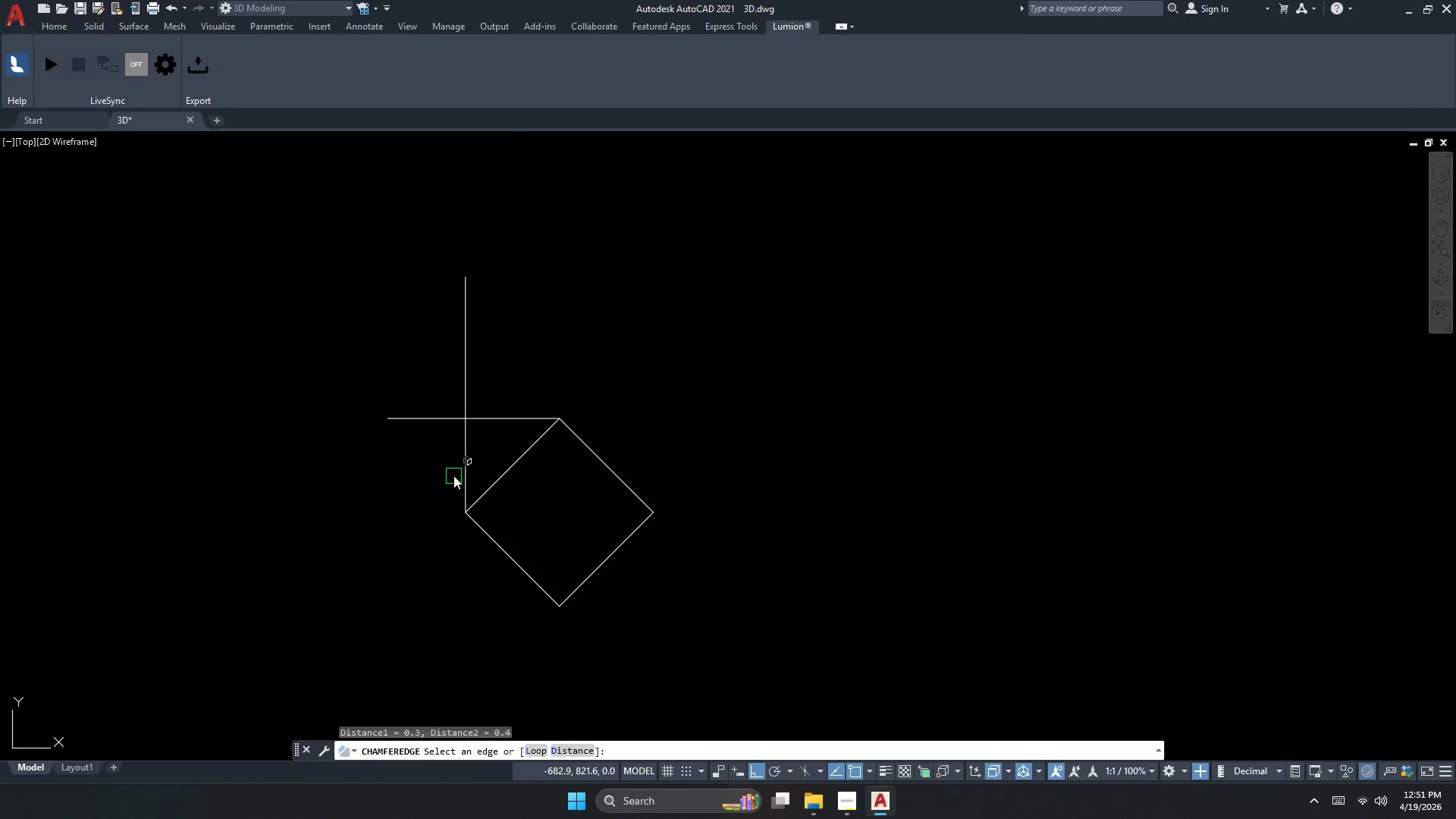 
double_click([509, 424])
 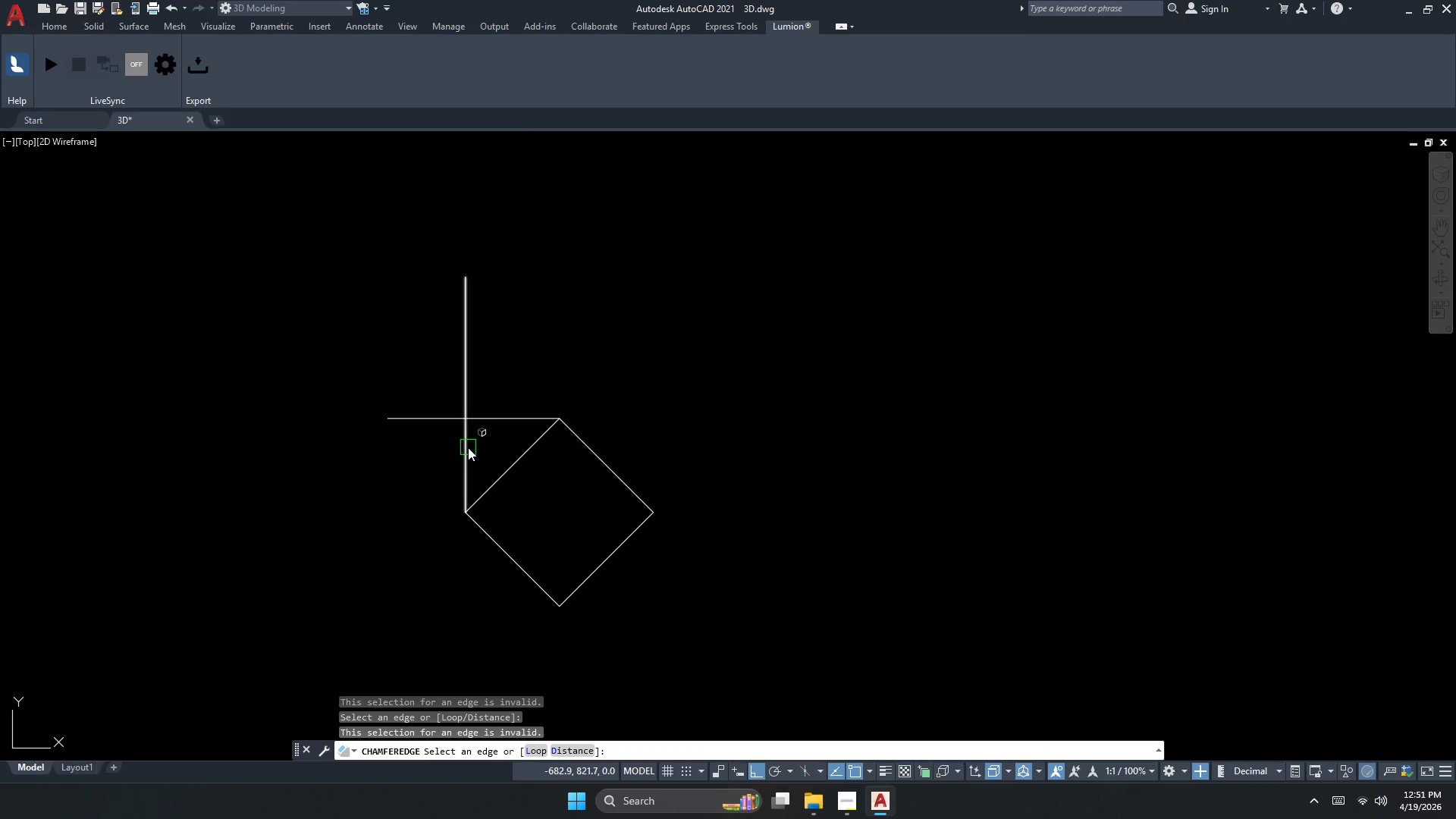 
triple_click([468, 447])
 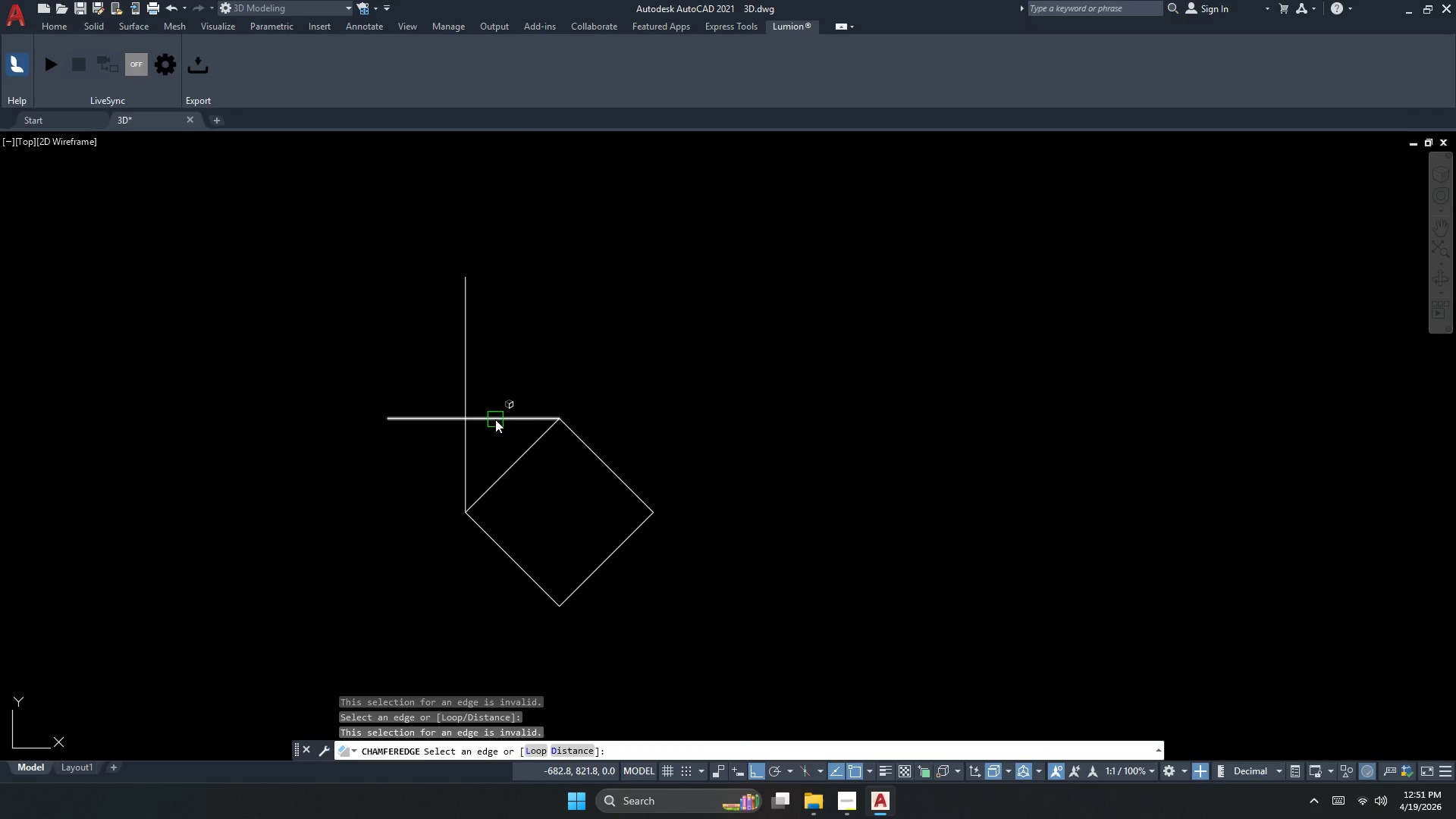 
left_click([495, 419])
 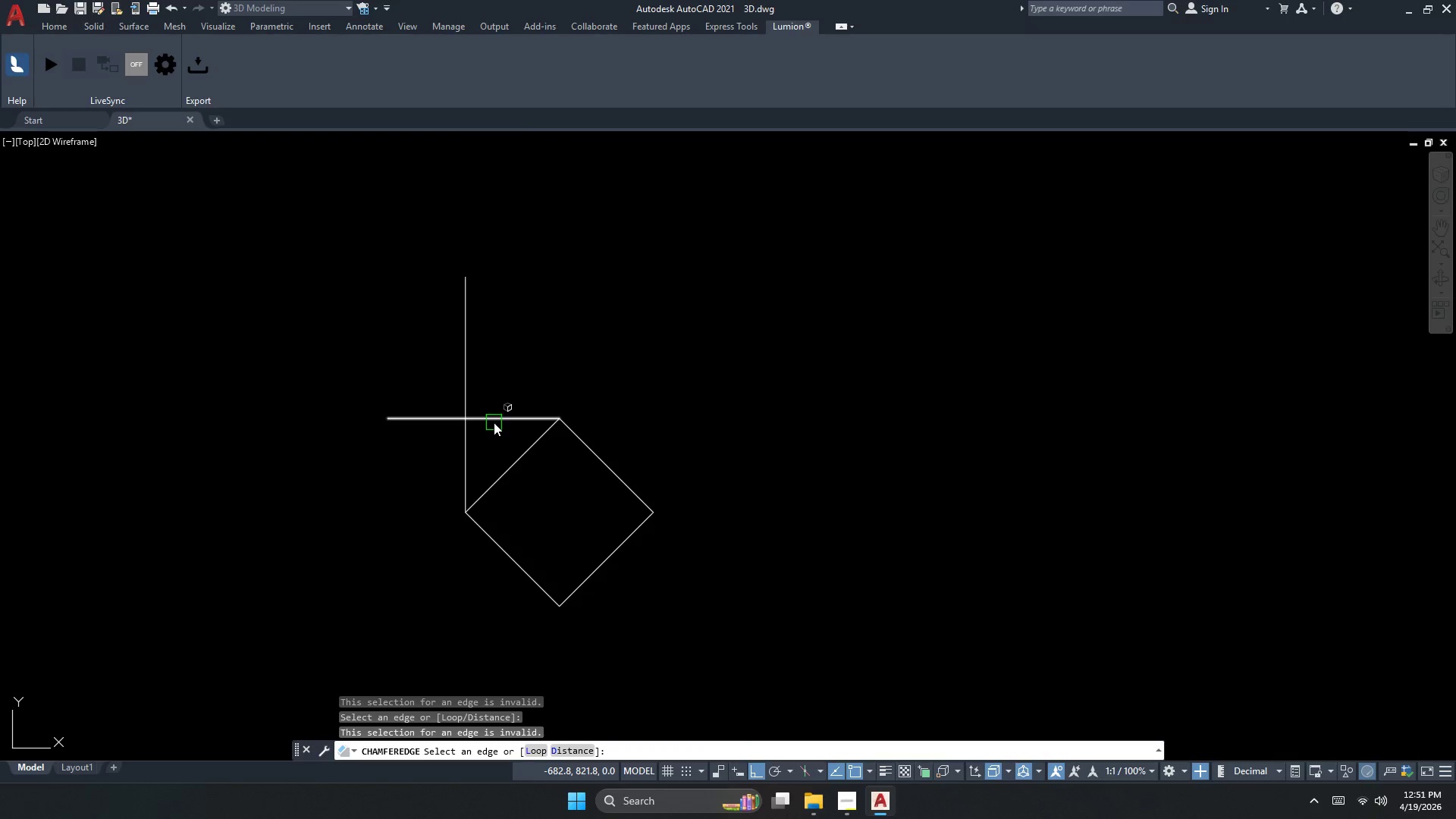 
key(Escape)
type( )
key(Escape)
type(CHAMF)
 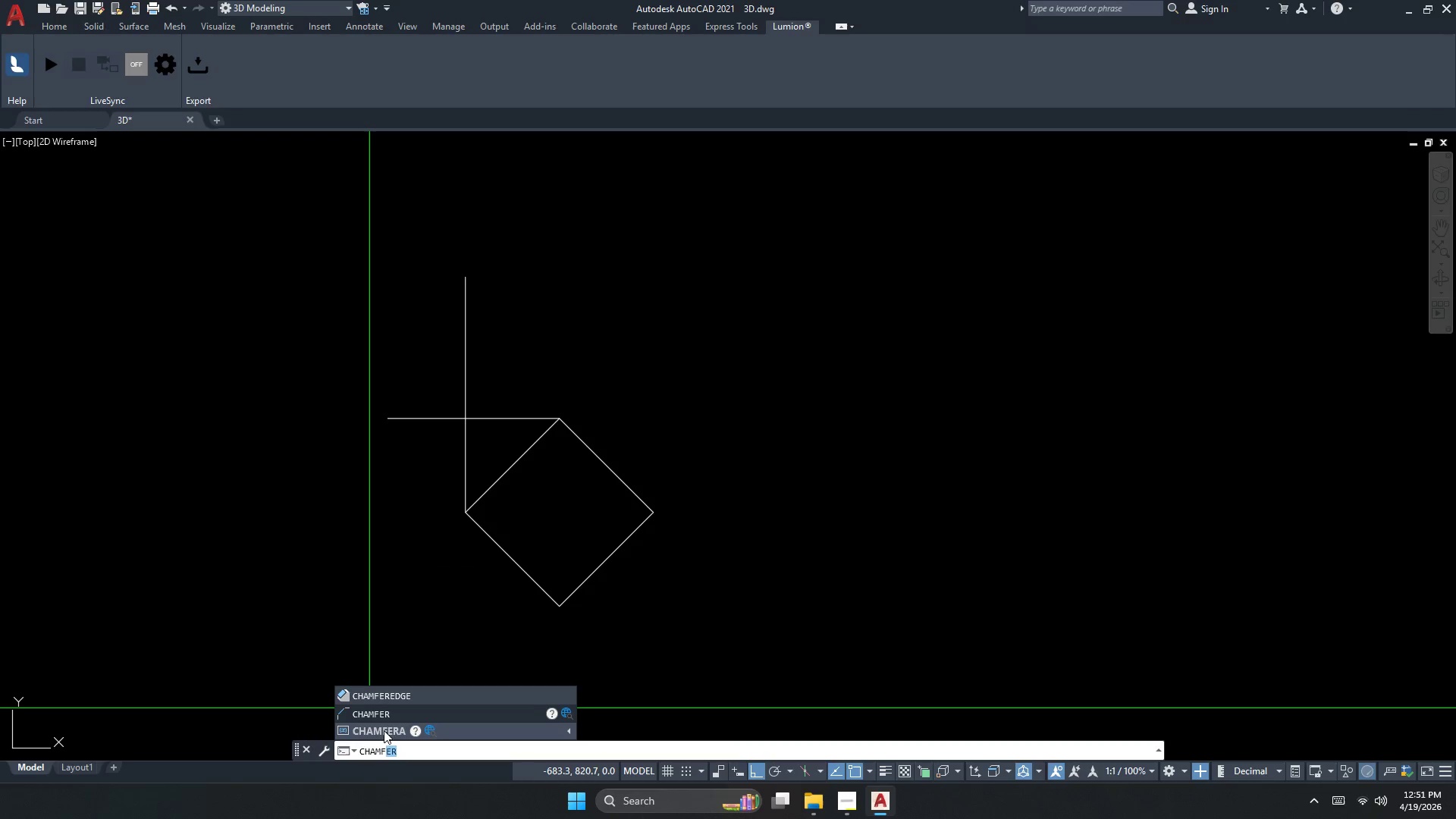 
left_click([390, 716])
 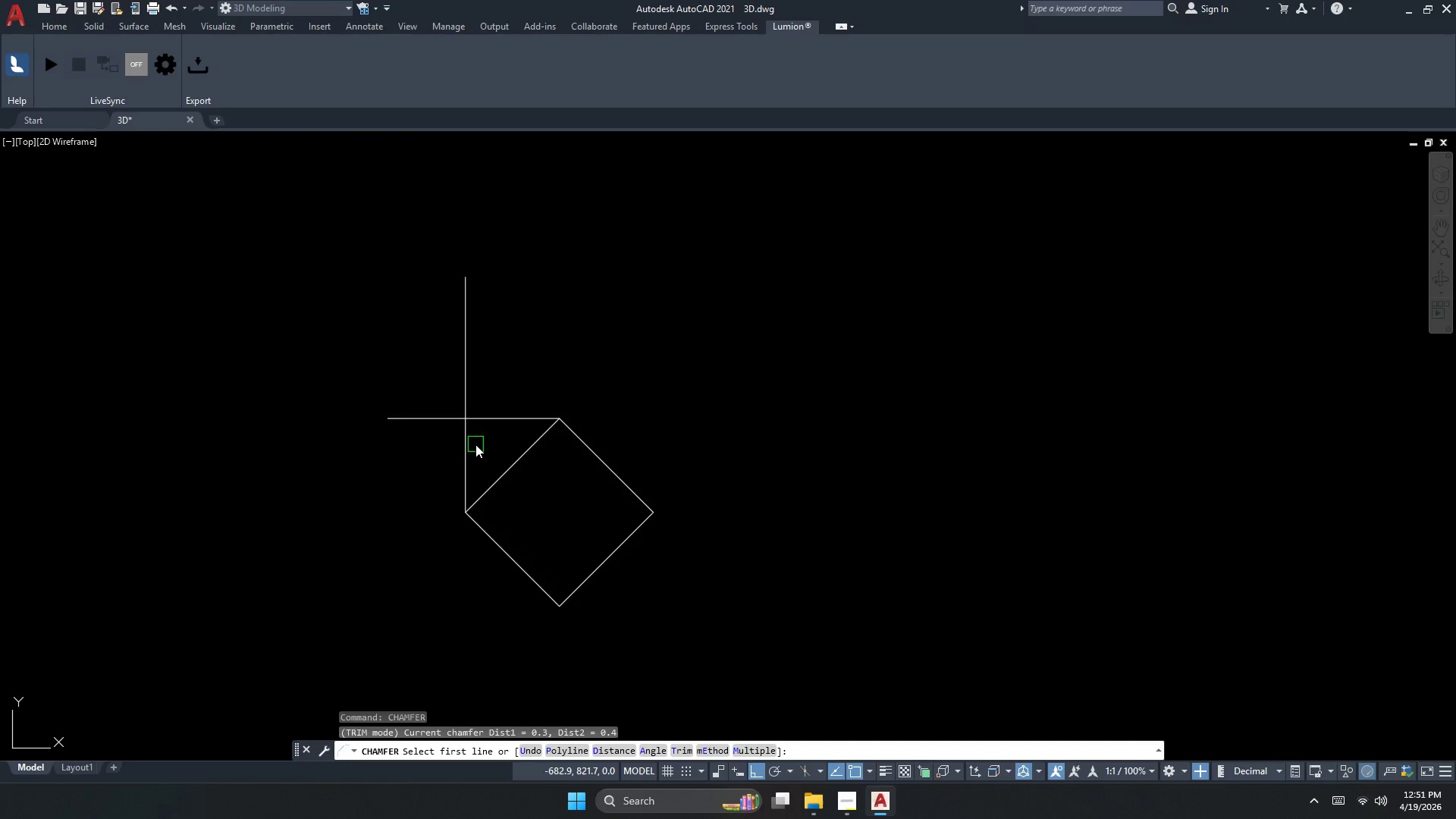 
left_click([472, 447])
 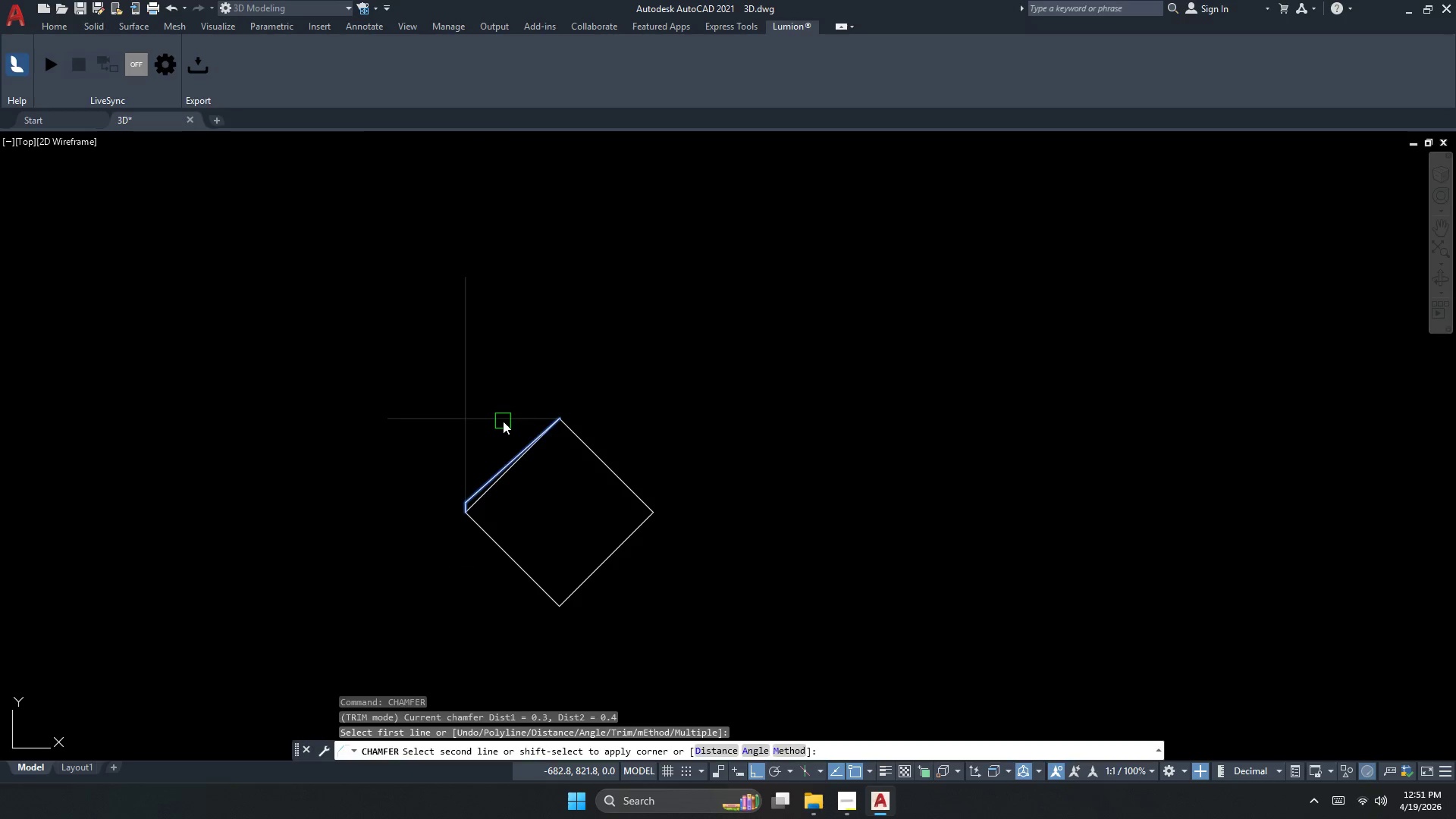 
key(Escape)
 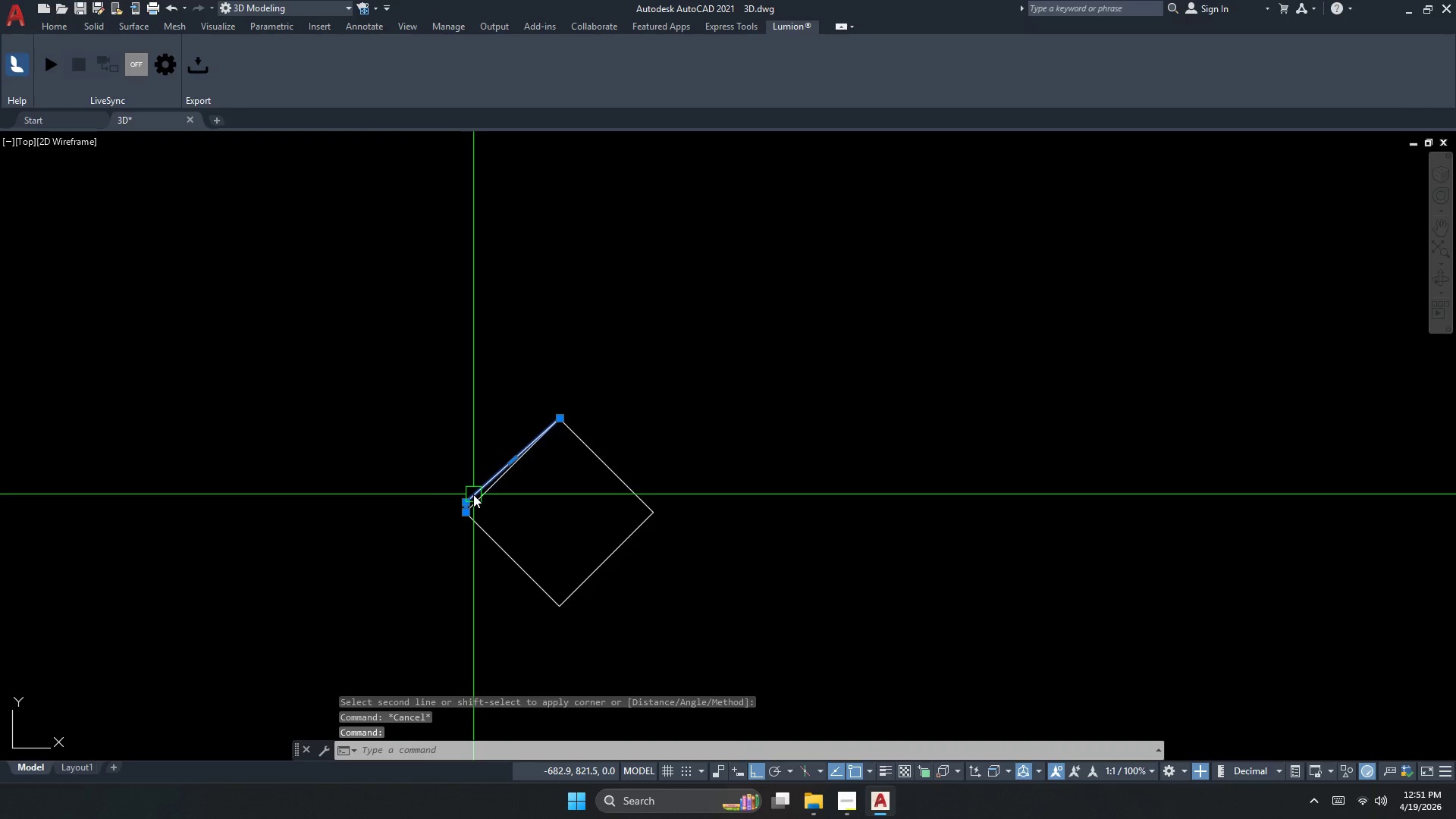 
key(E)
 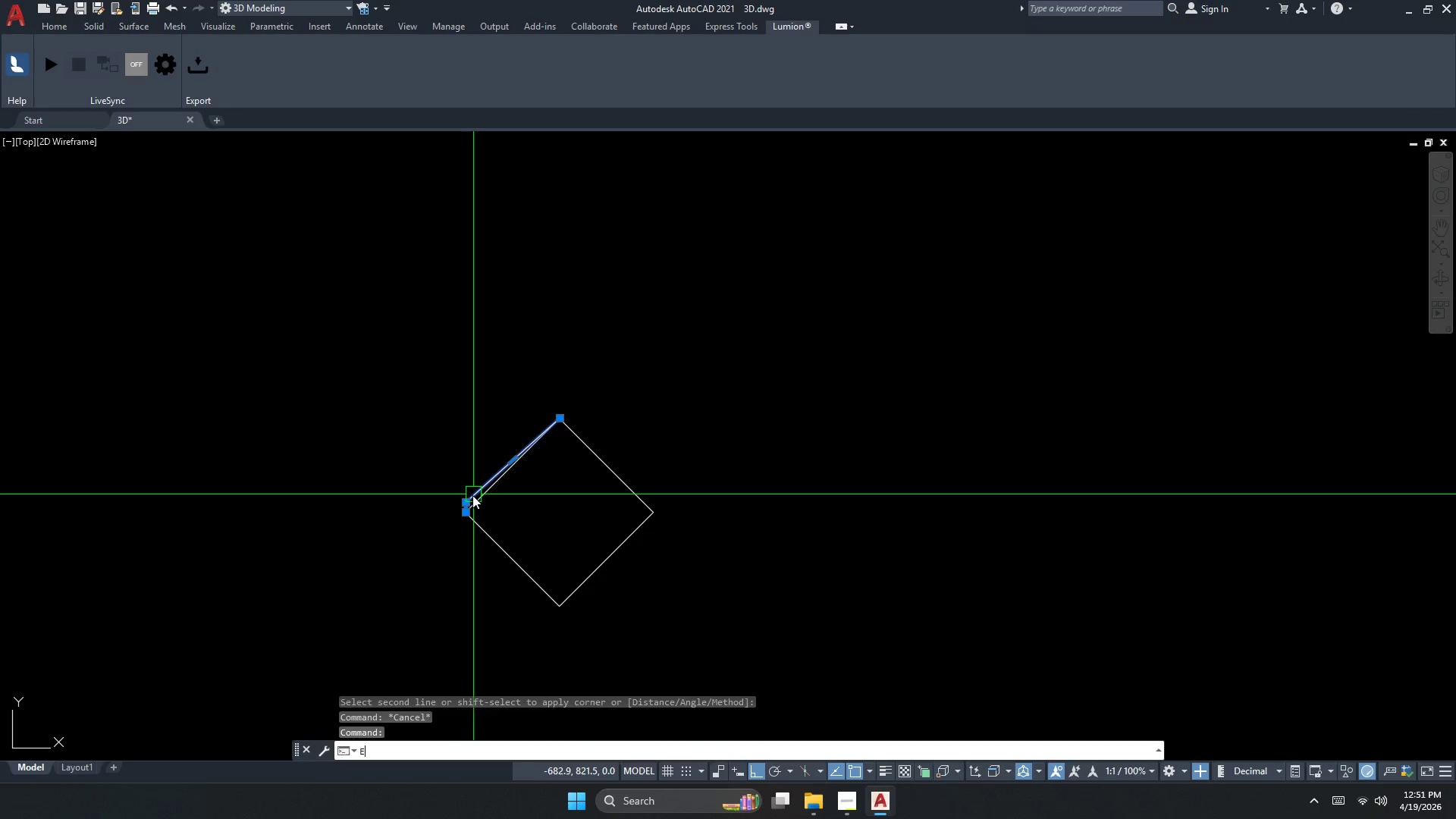 
key(Space)
 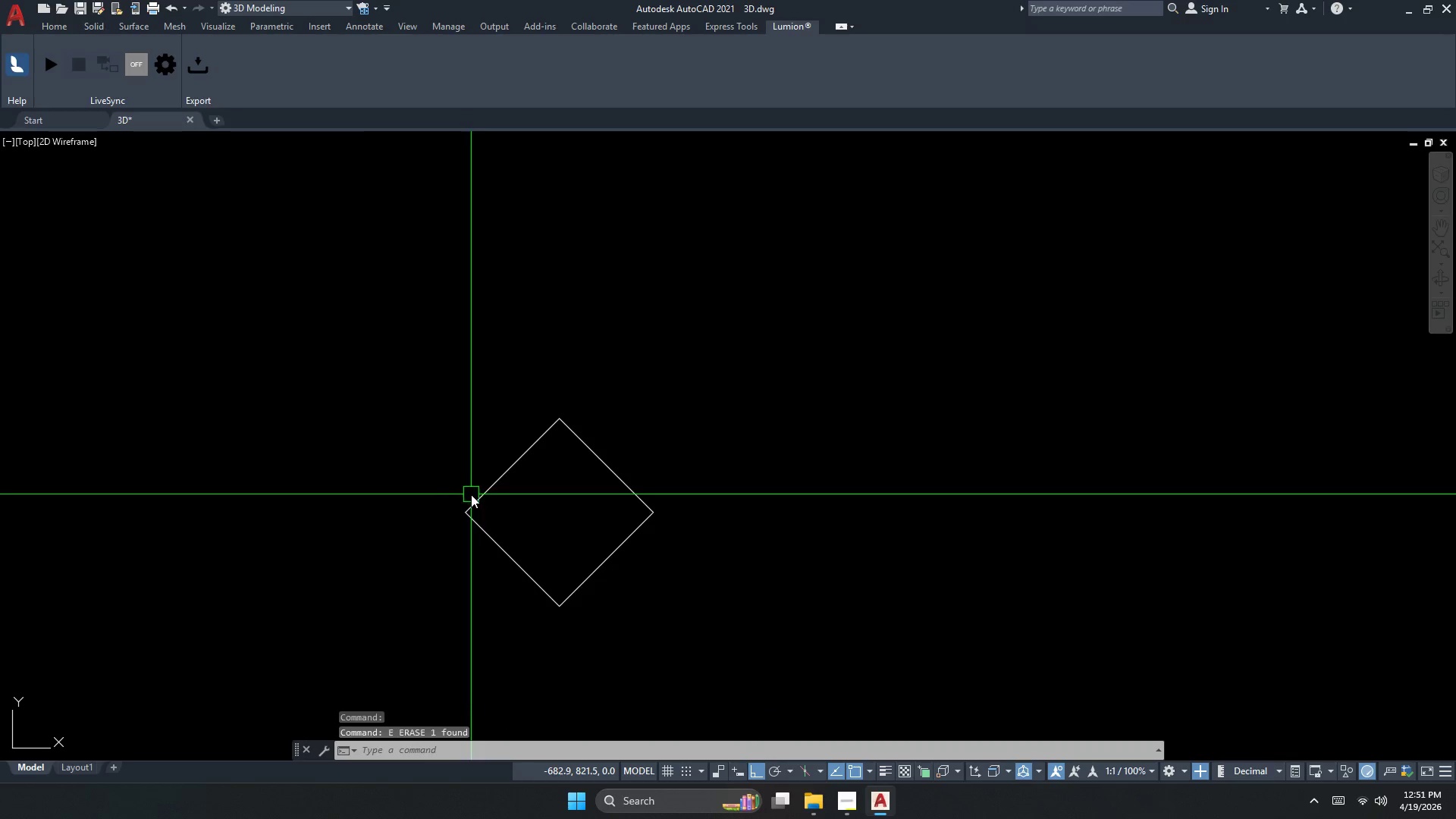 
key(Escape)
key(Escape)
type(PLL )
 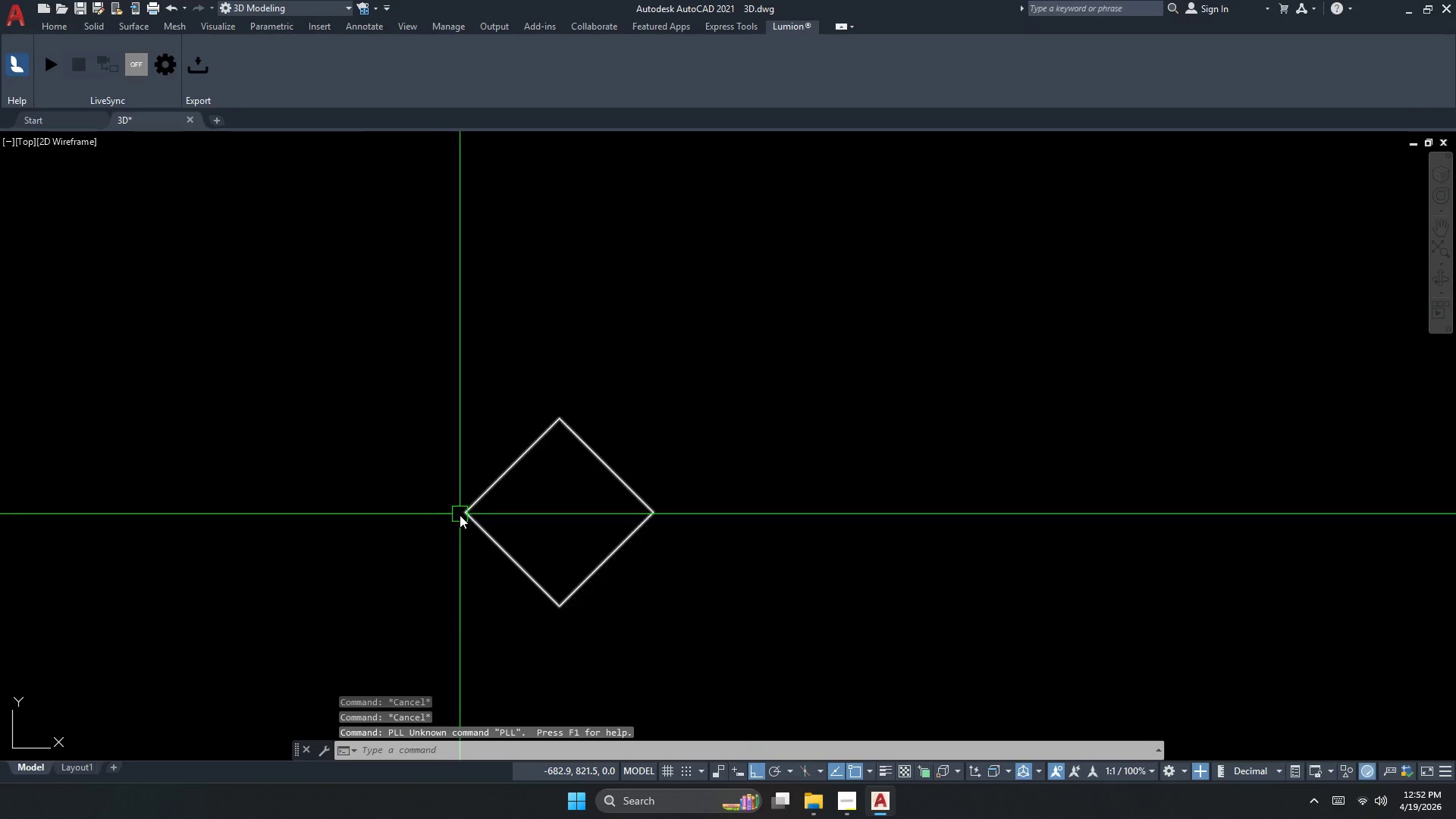 
key(Escape)
key(Escape)
type(PL )
 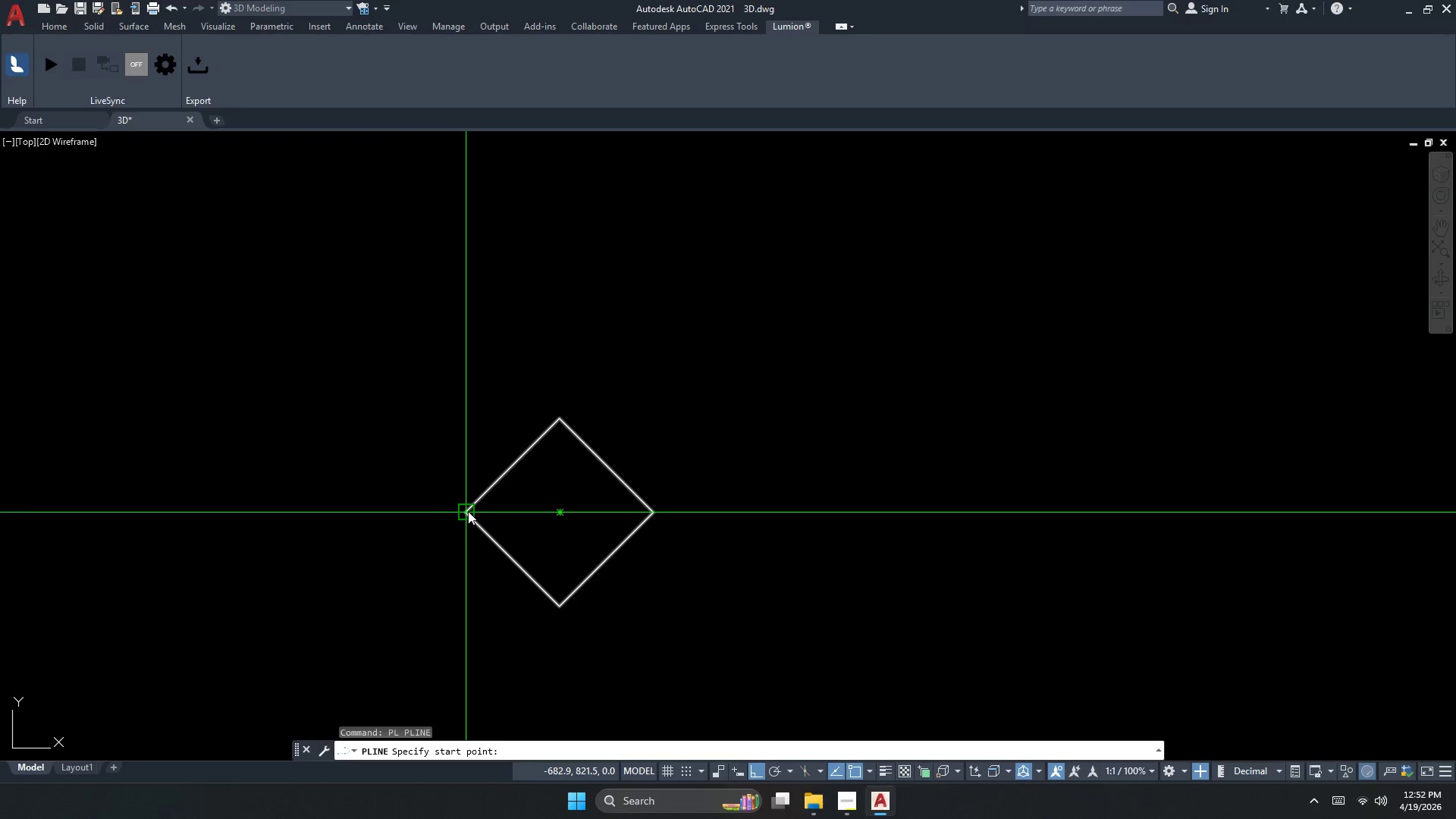 
left_click_drag(start_coordinate=[467, 510], to_coordinate=[472, 490])
 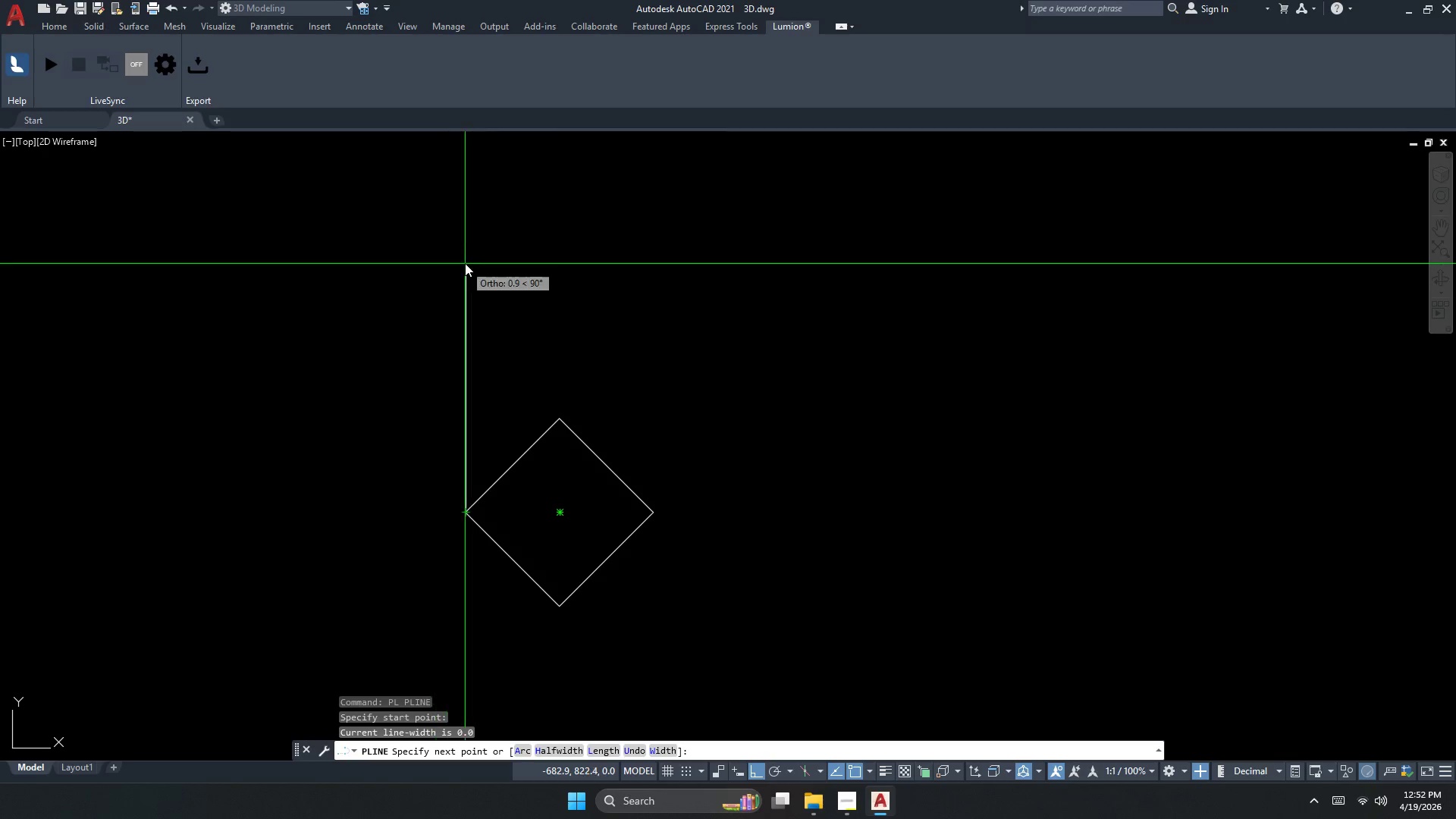 
double_click([465, 263])
 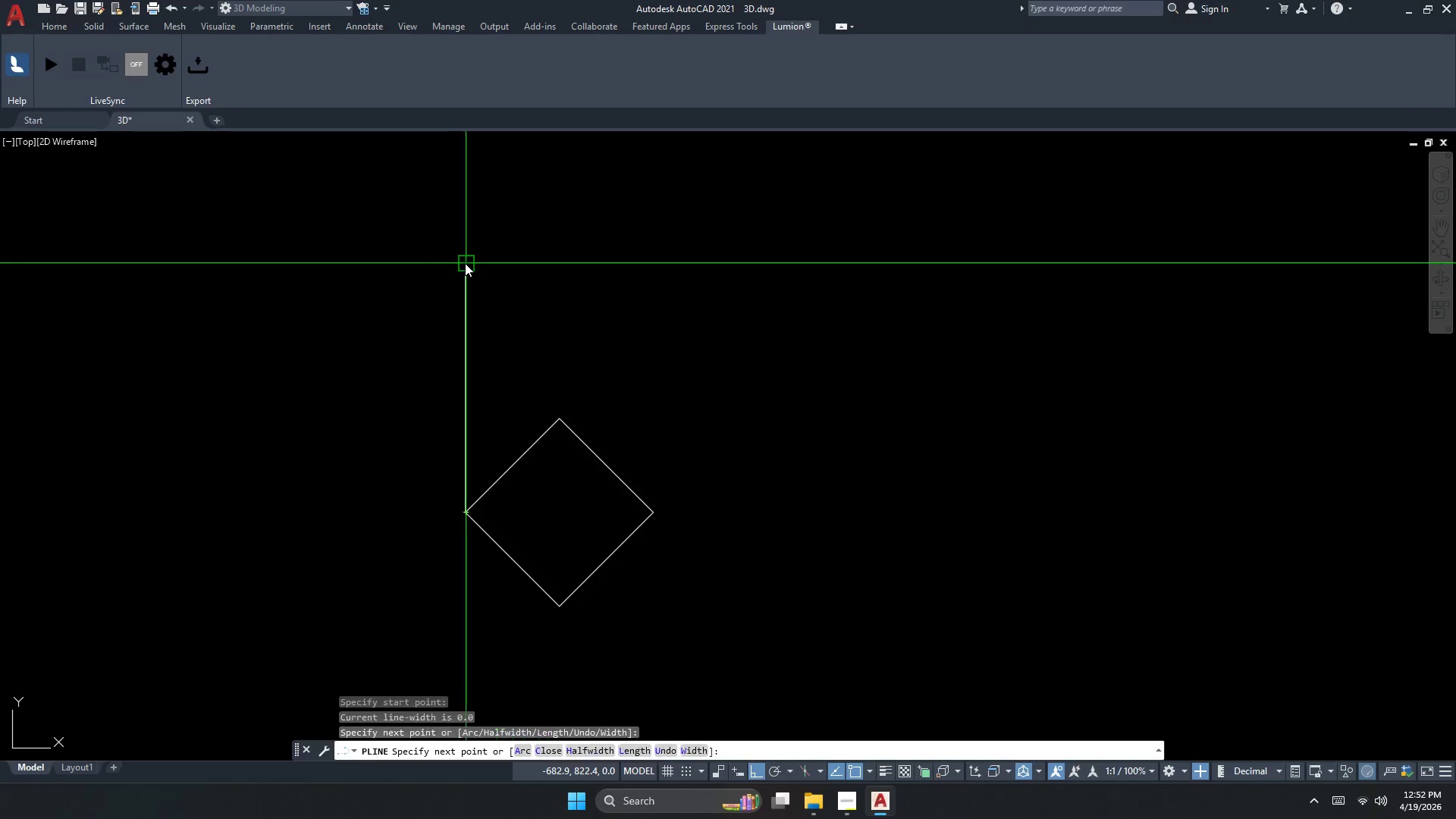 
key(Escape)
 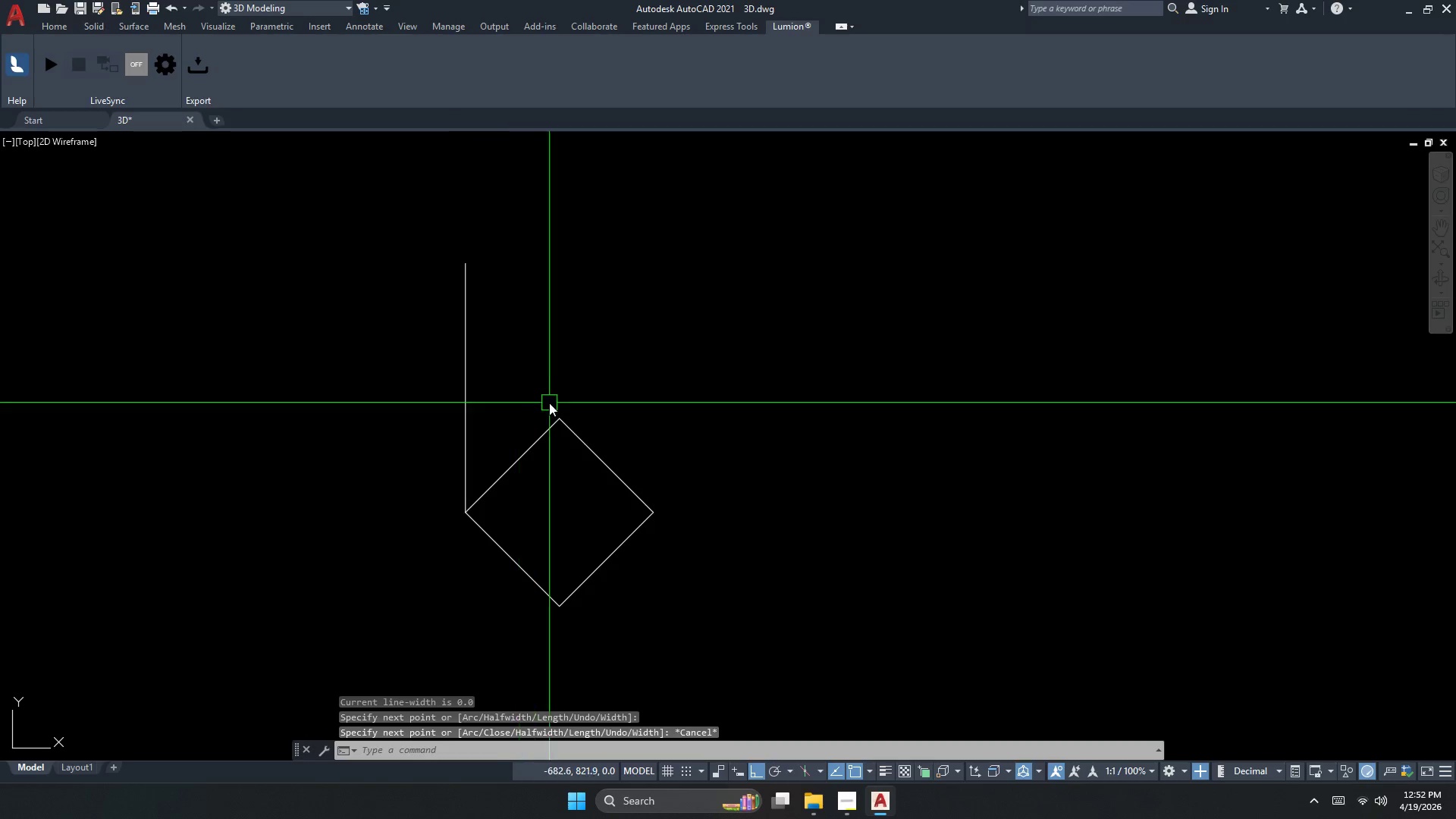 
key(Space)
 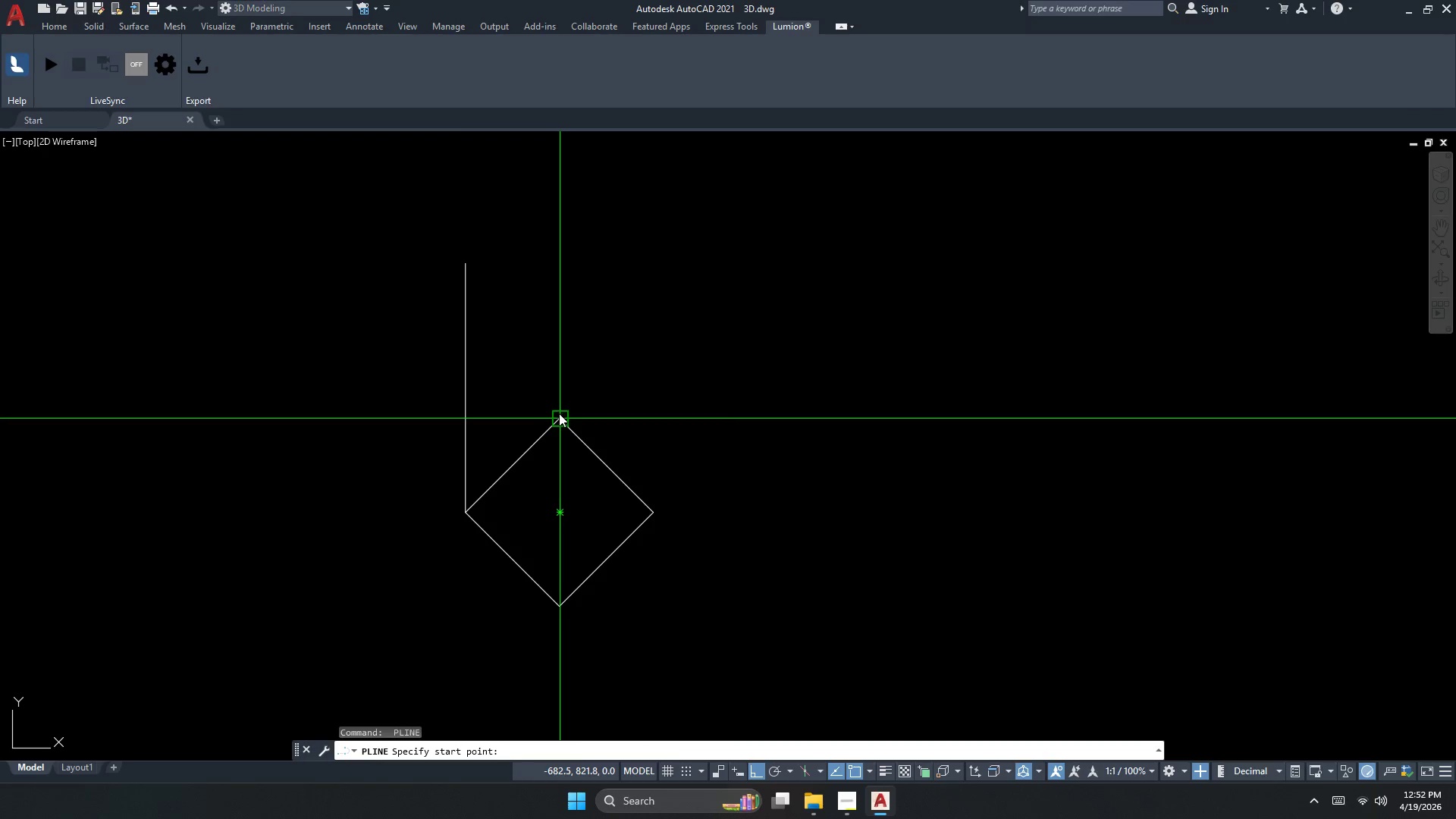 
left_click_drag(start_coordinate=[559, 414], to_coordinate=[555, 414])
 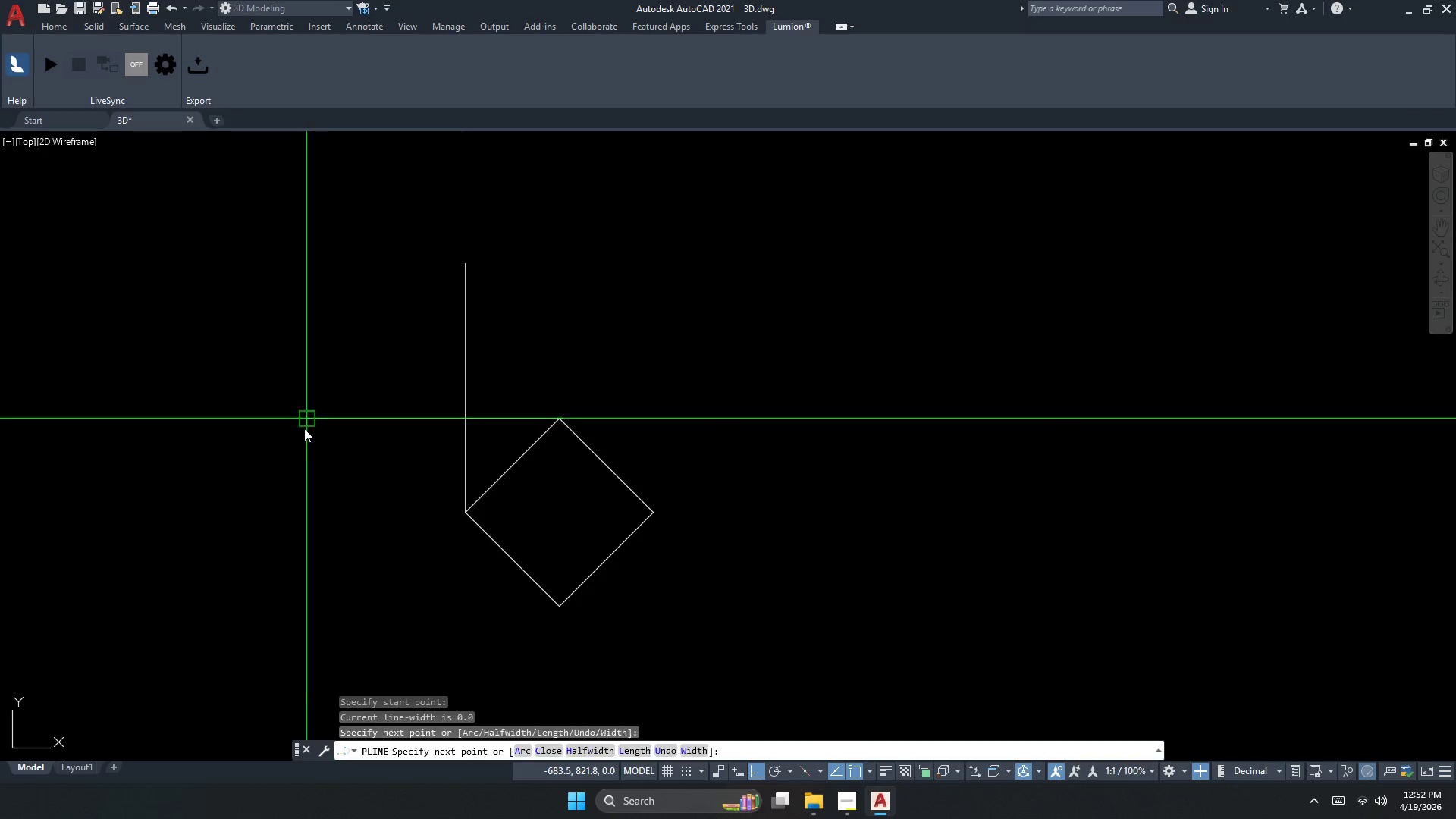 
key(Escape)
key(Escape)
type(CHAMFE)
 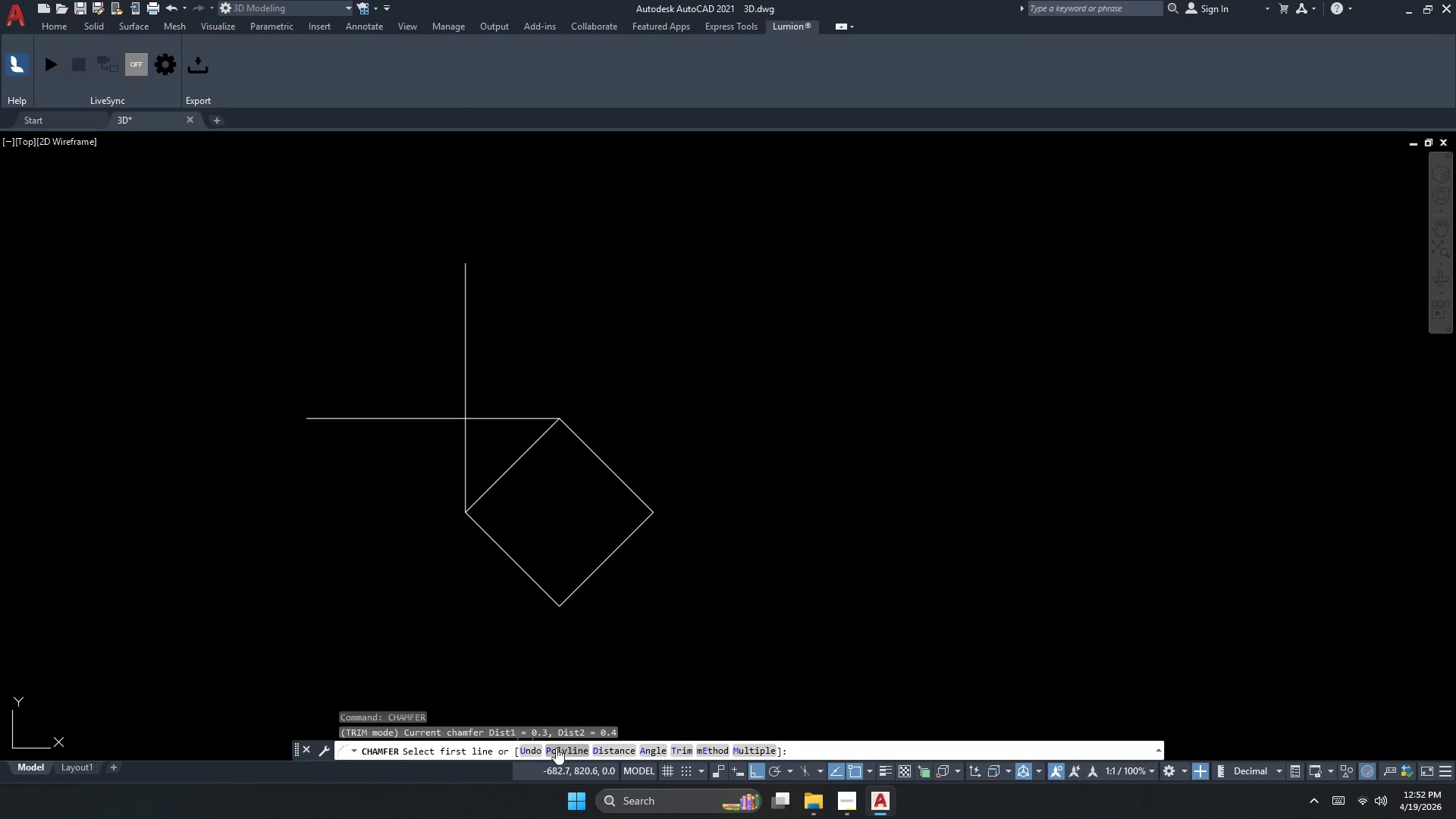 
left_click([613, 751])
 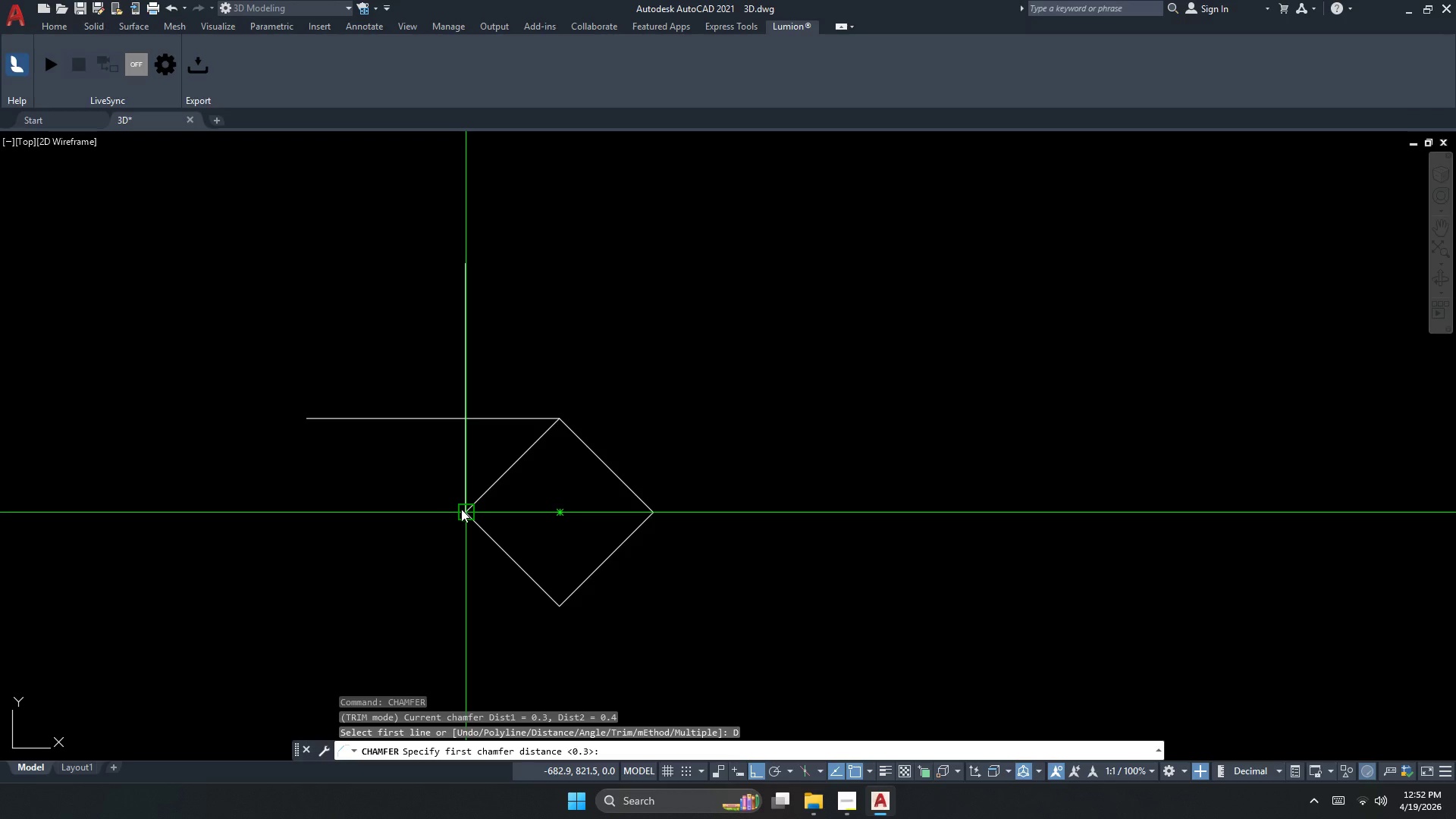 
left_click([461, 510])
 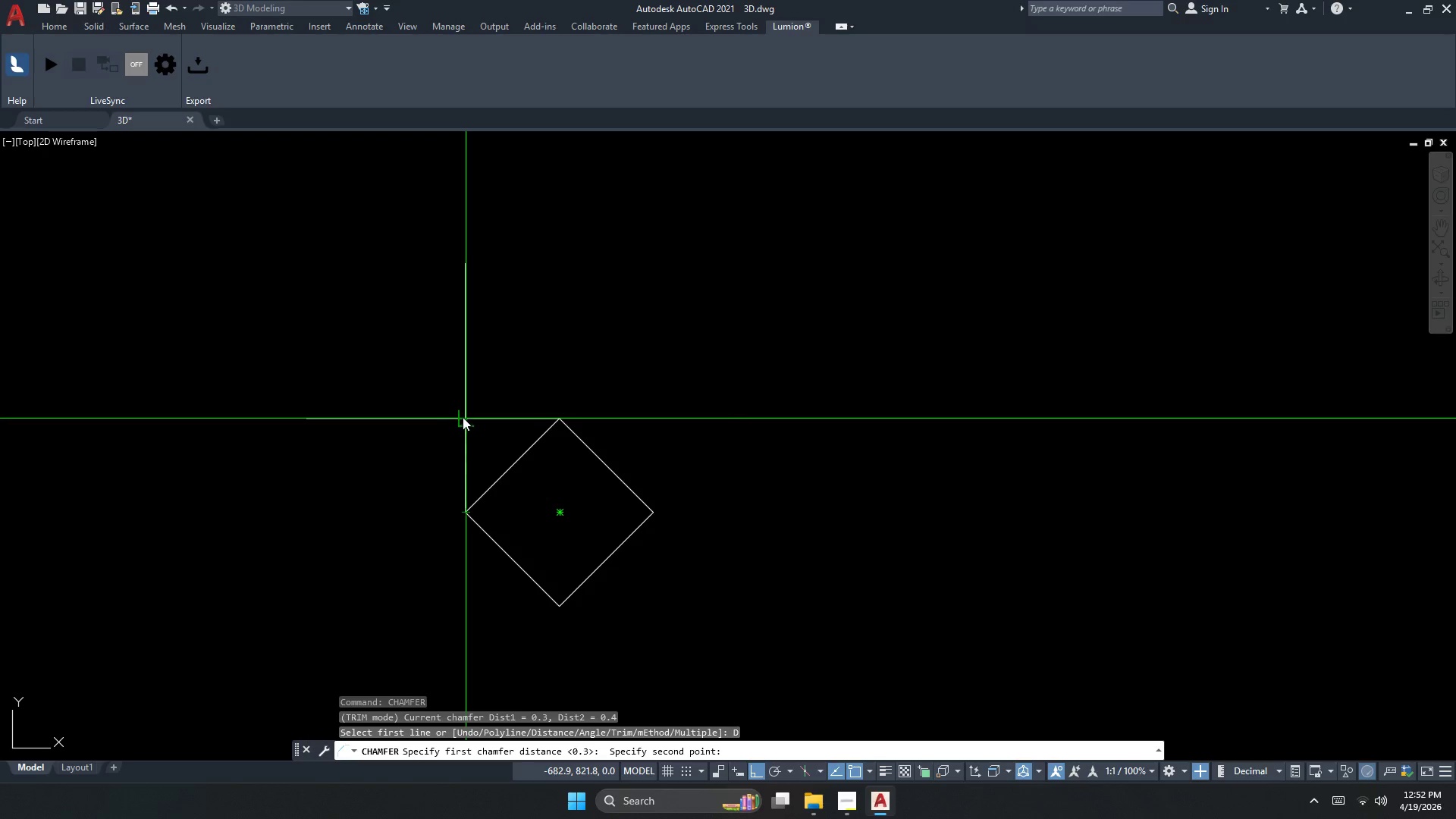 
left_click([464, 416])
 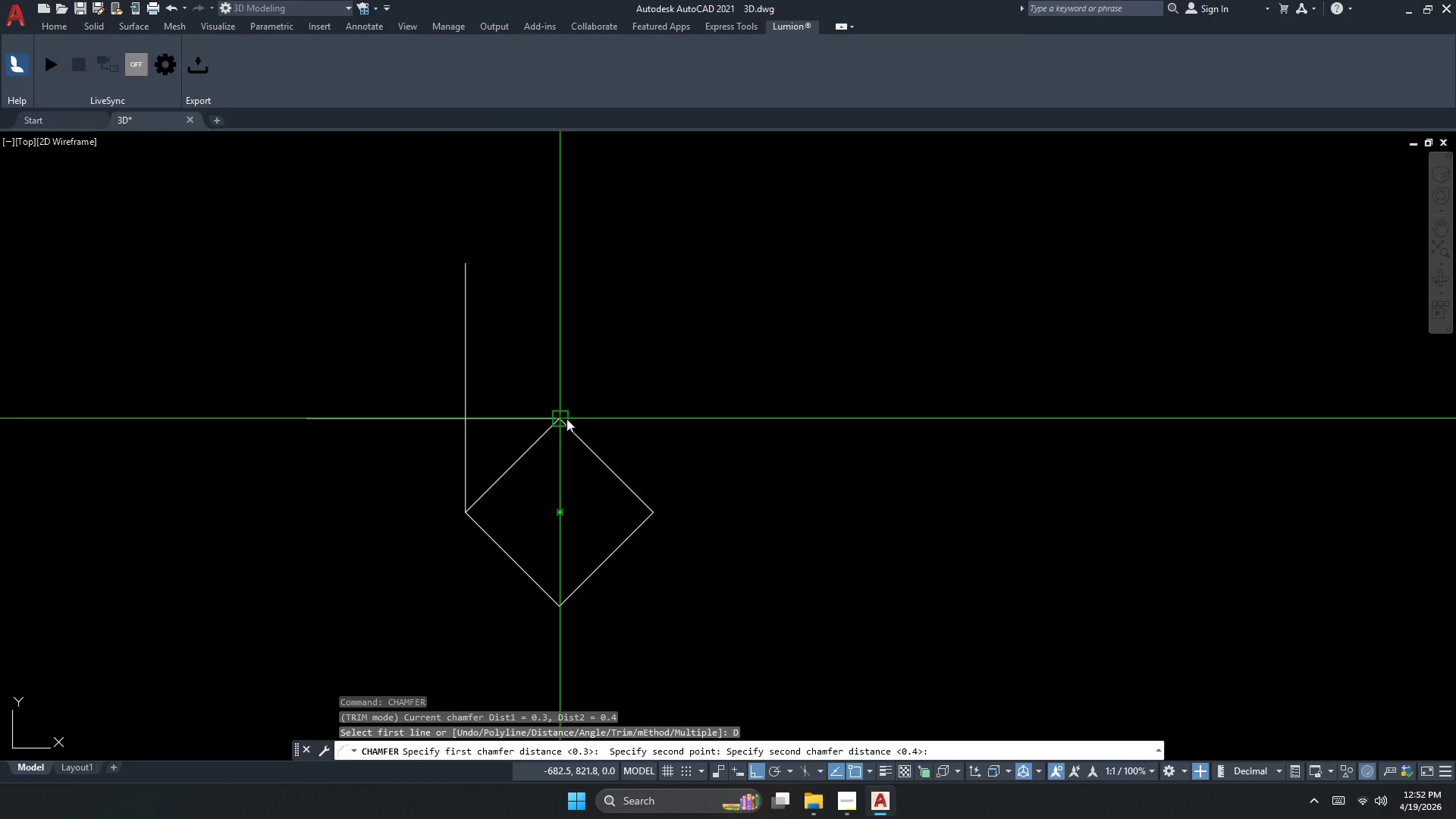 
left_click([566, 419])
 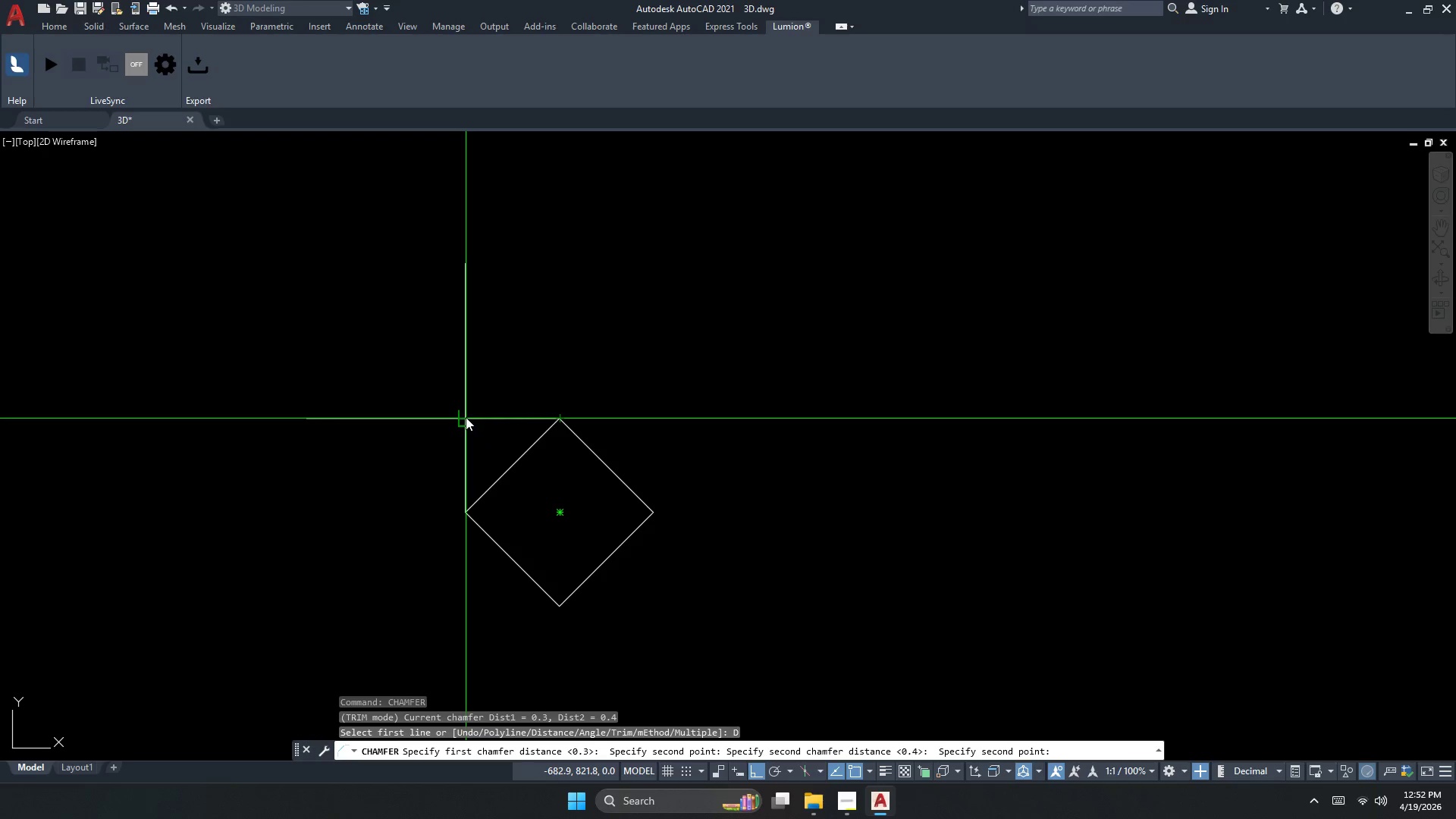 
left_click([465, 417])
 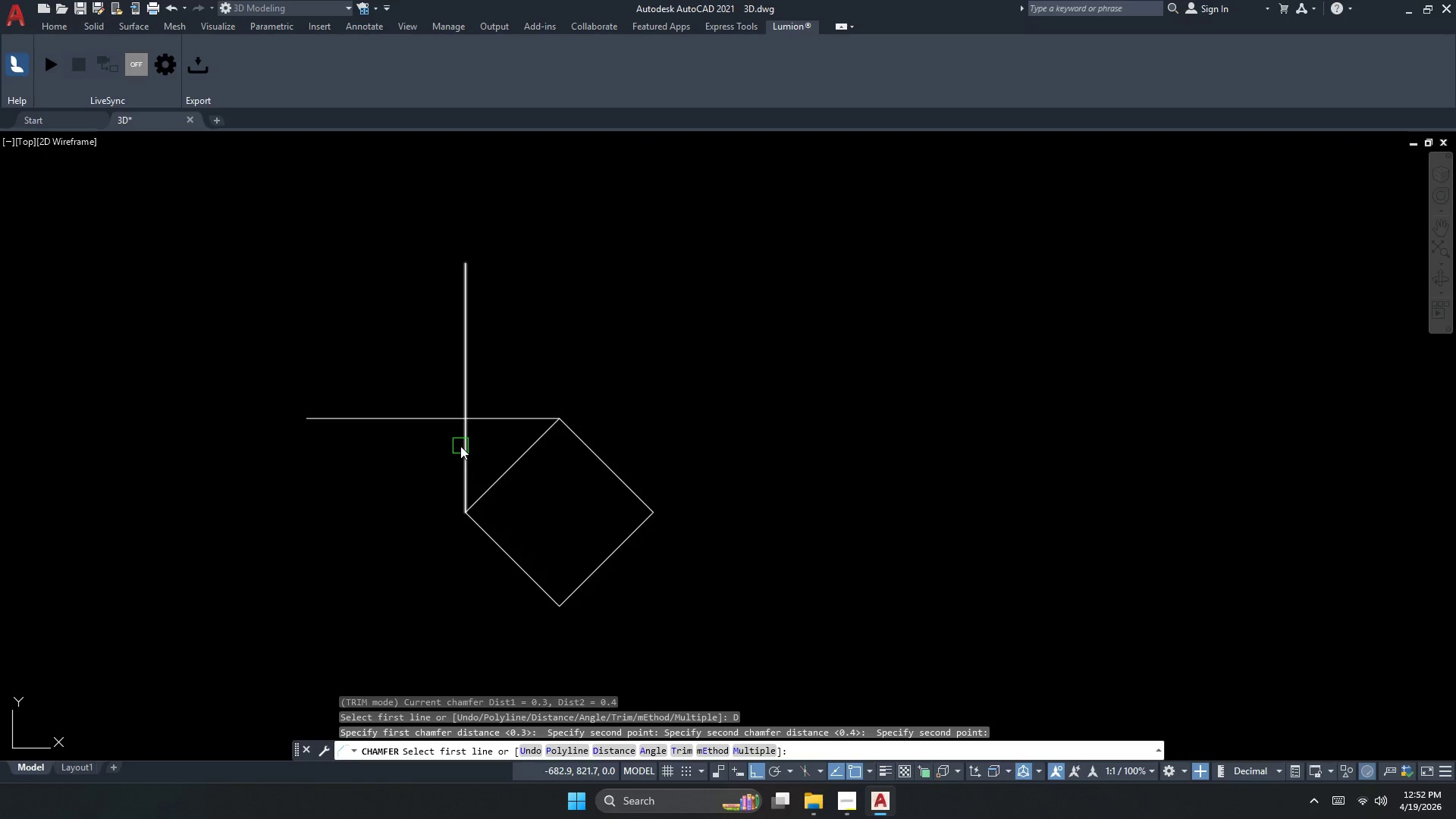 
left_click([463, 449])
 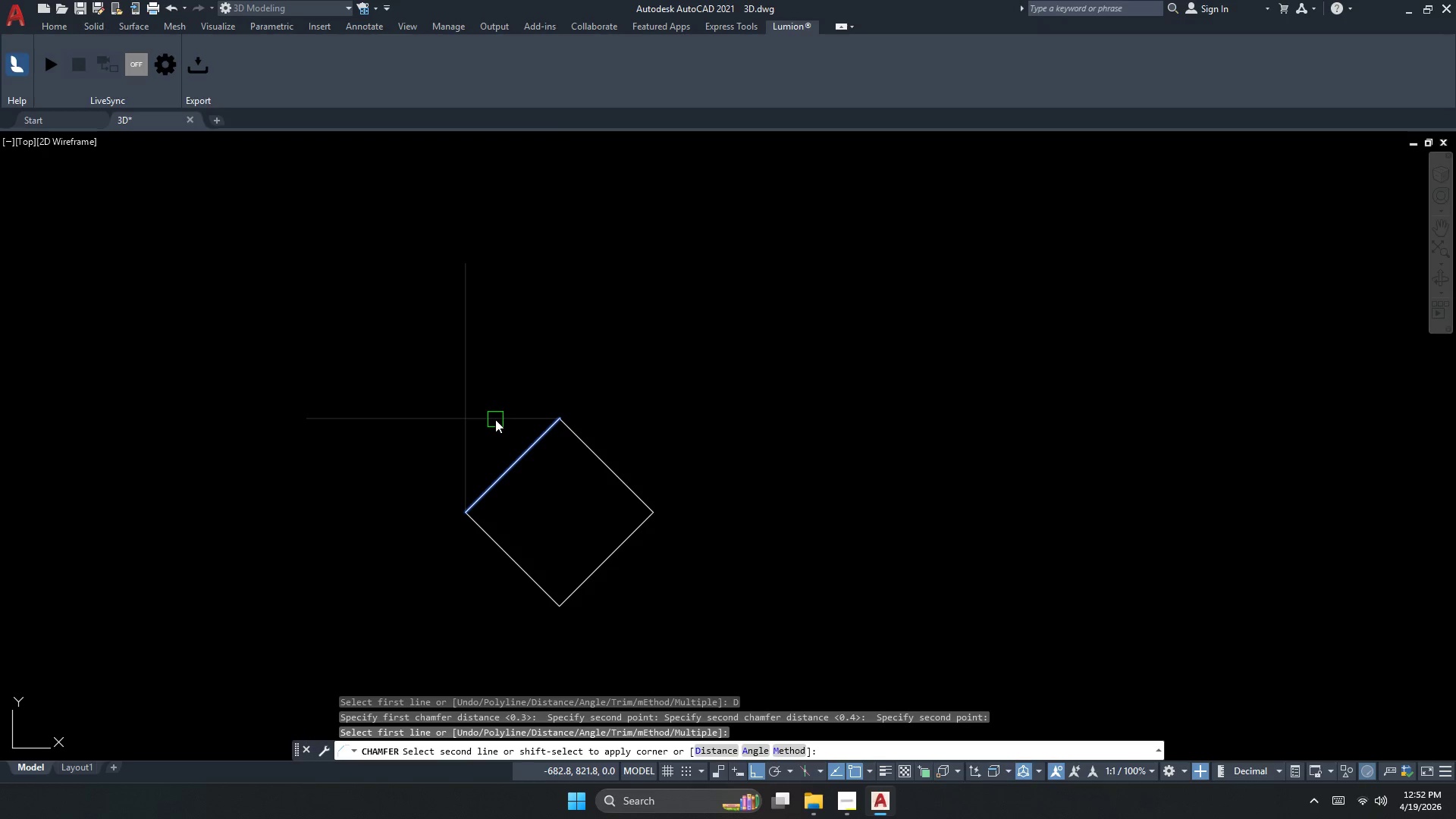 
double_click([495, 419])
 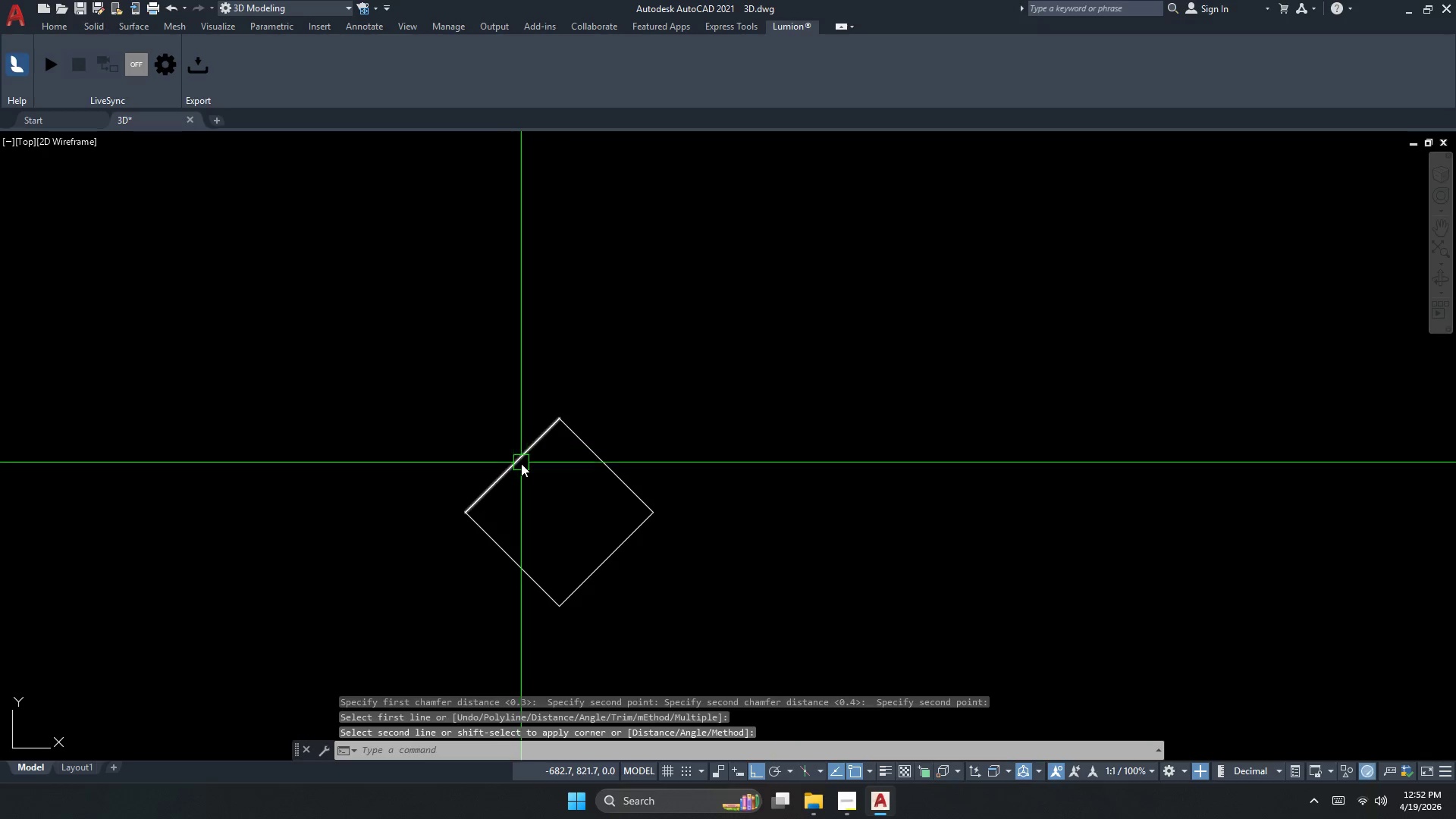 
key(Escape)
 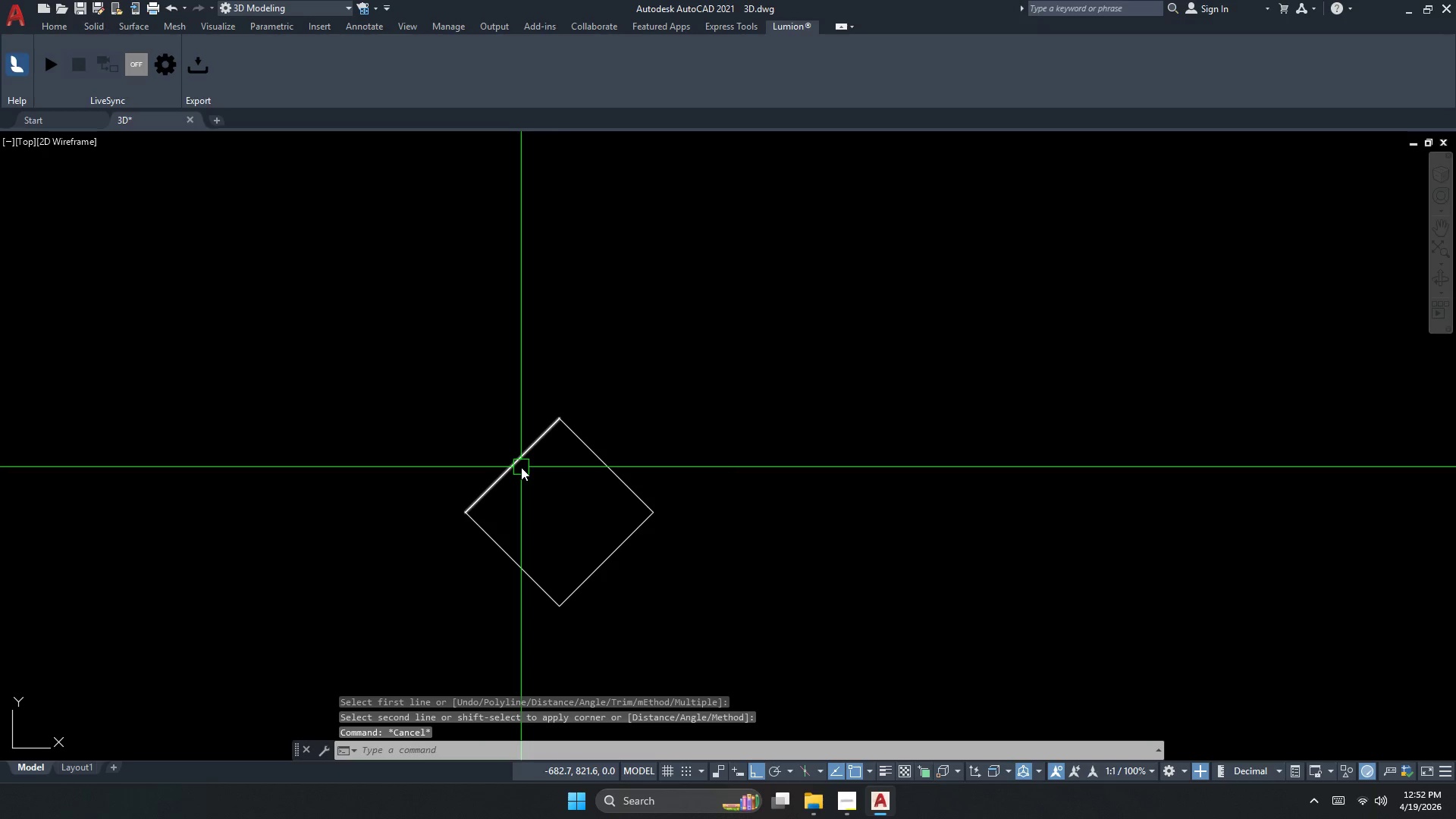 
triple_click([521, 467])
 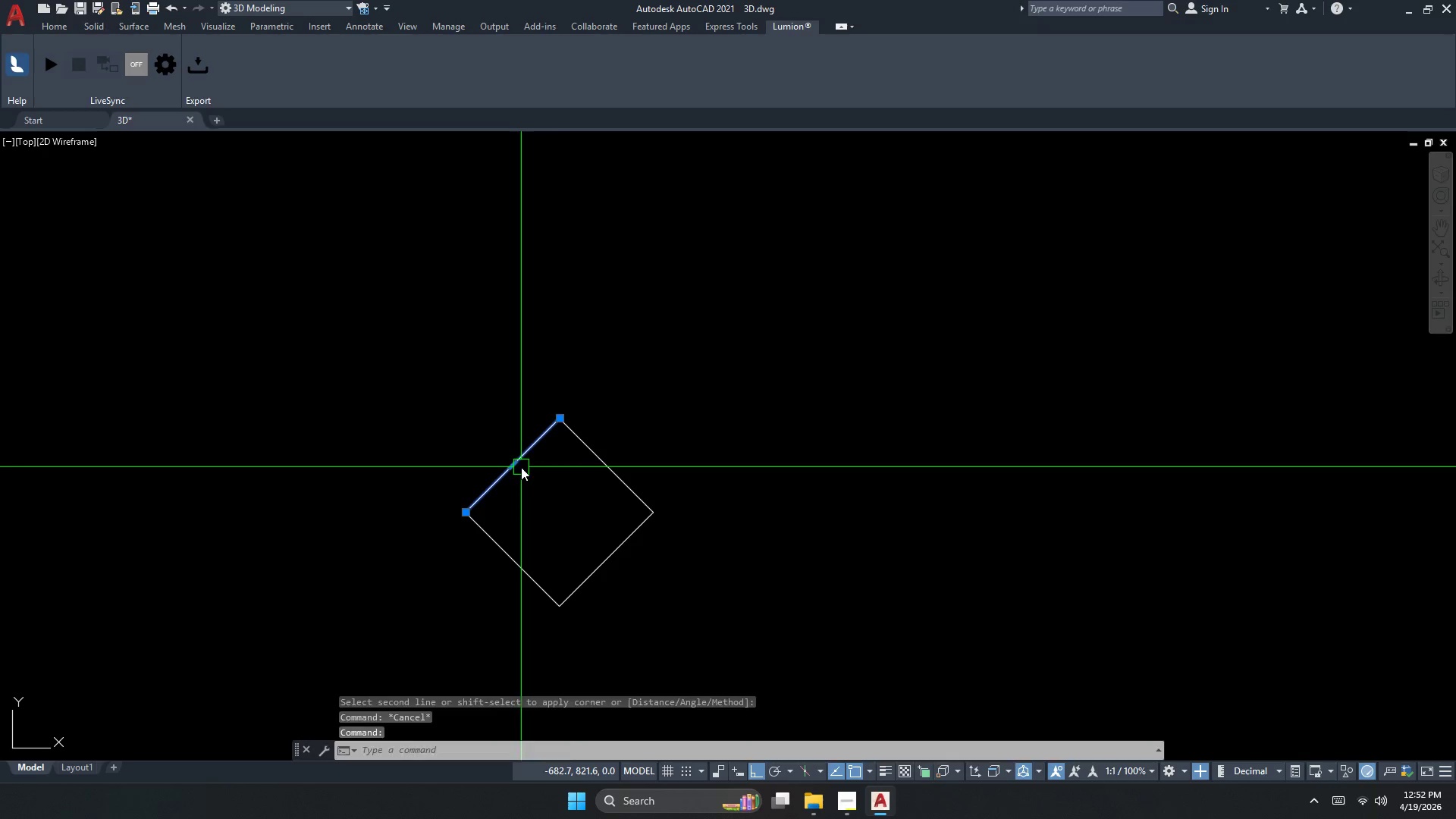 
triple_click([521, 467])
 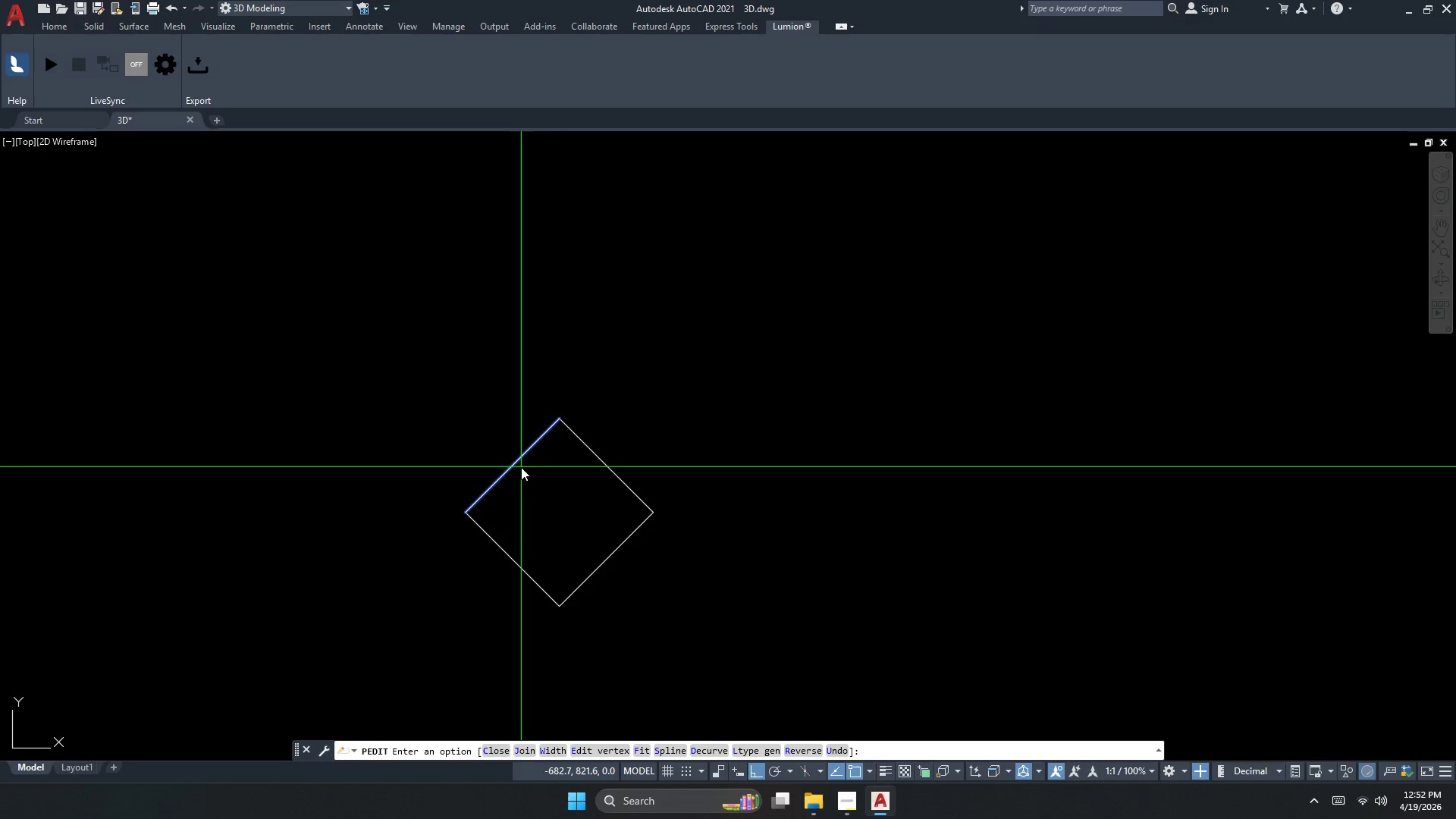 
type(E )
key(Escape)
key(Escape)
type(E )
key(Escape)
type(DAL )
 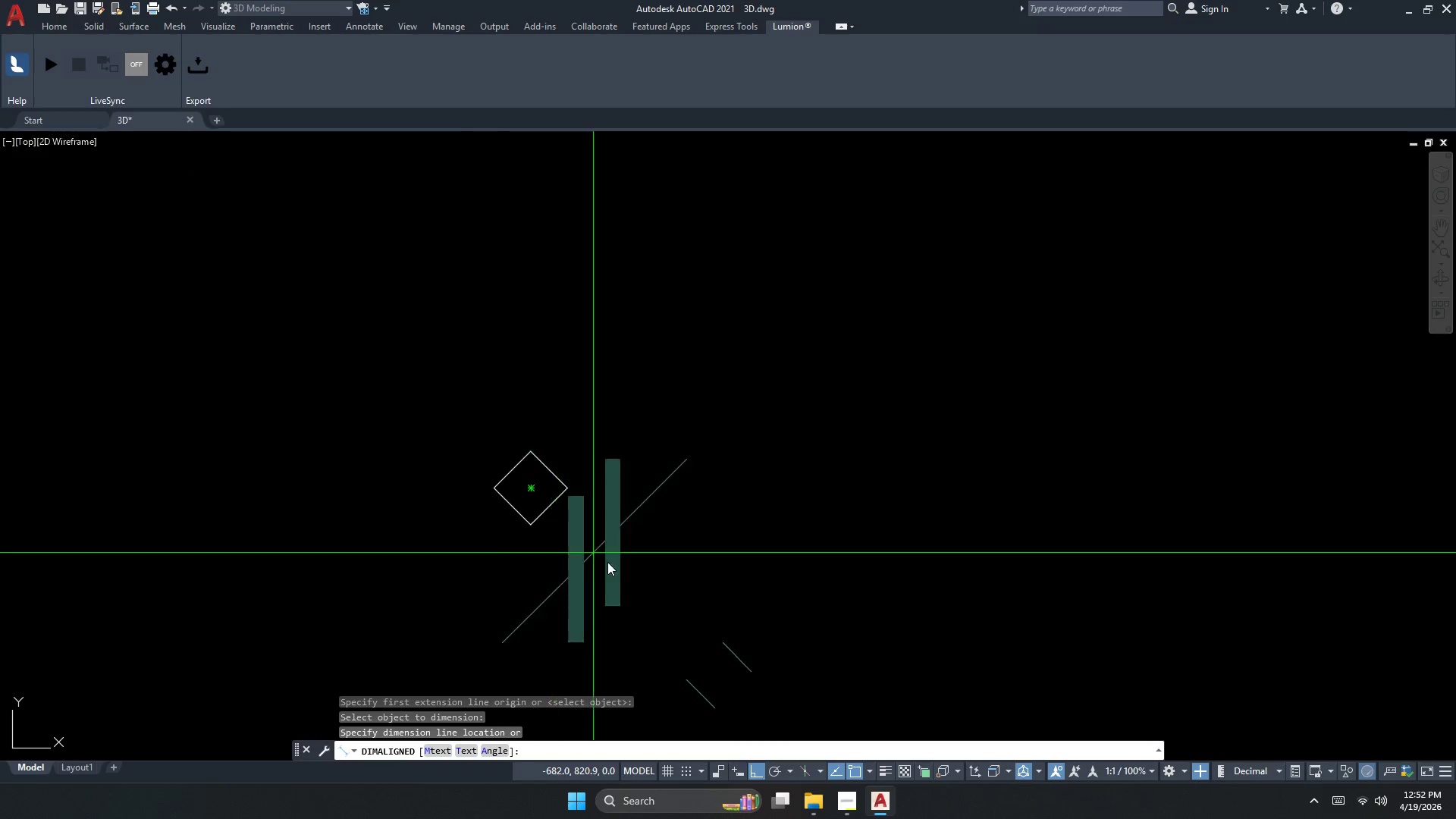 
key(Space)
 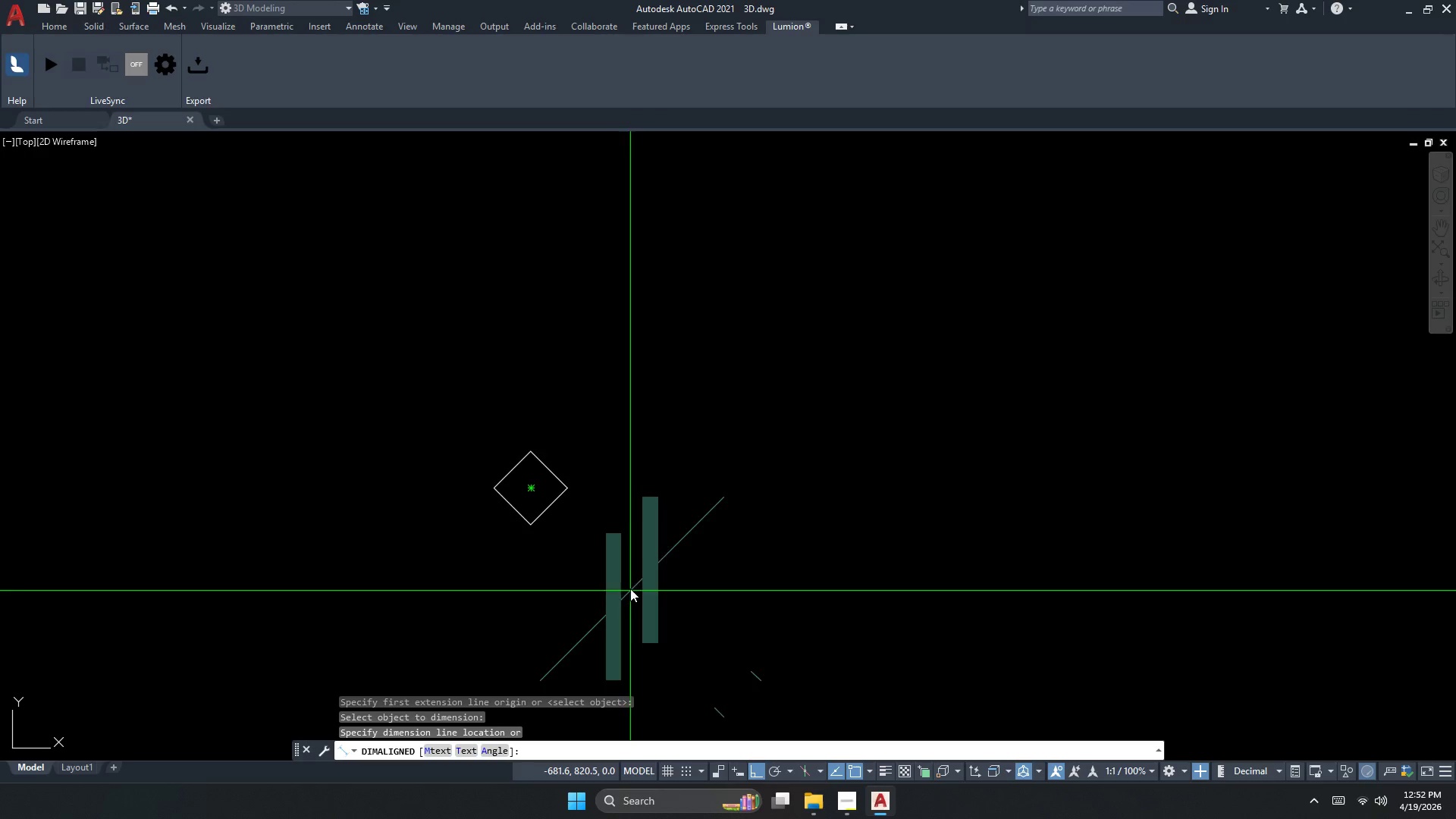 
scroll: coordinate [510, 474], scroll_direction: down, amount: 2.0
 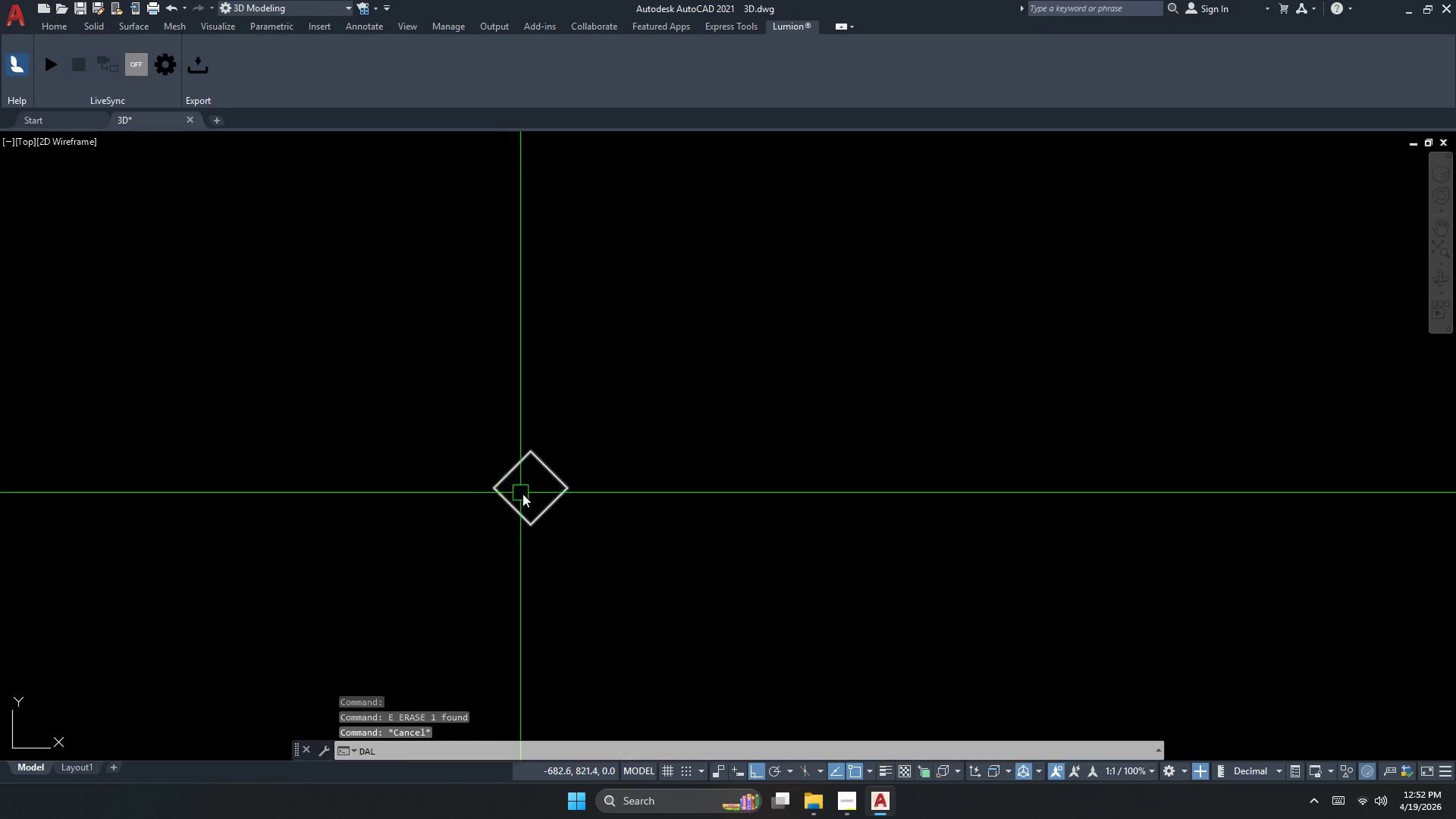 
key(Escape)
 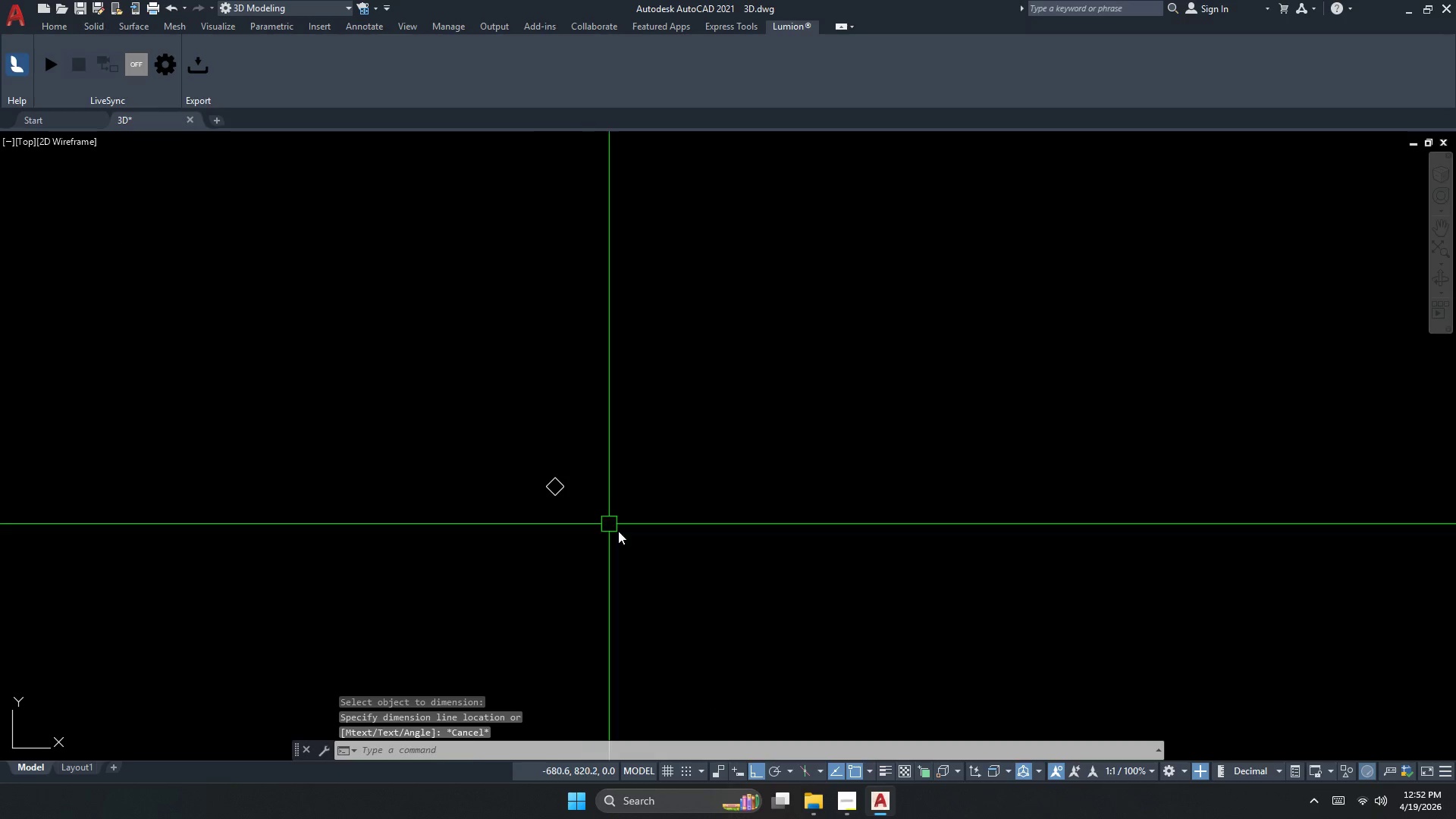 
left_click_drag(start_coordinate=[640, 553], to_coordinate=[603, 522])
 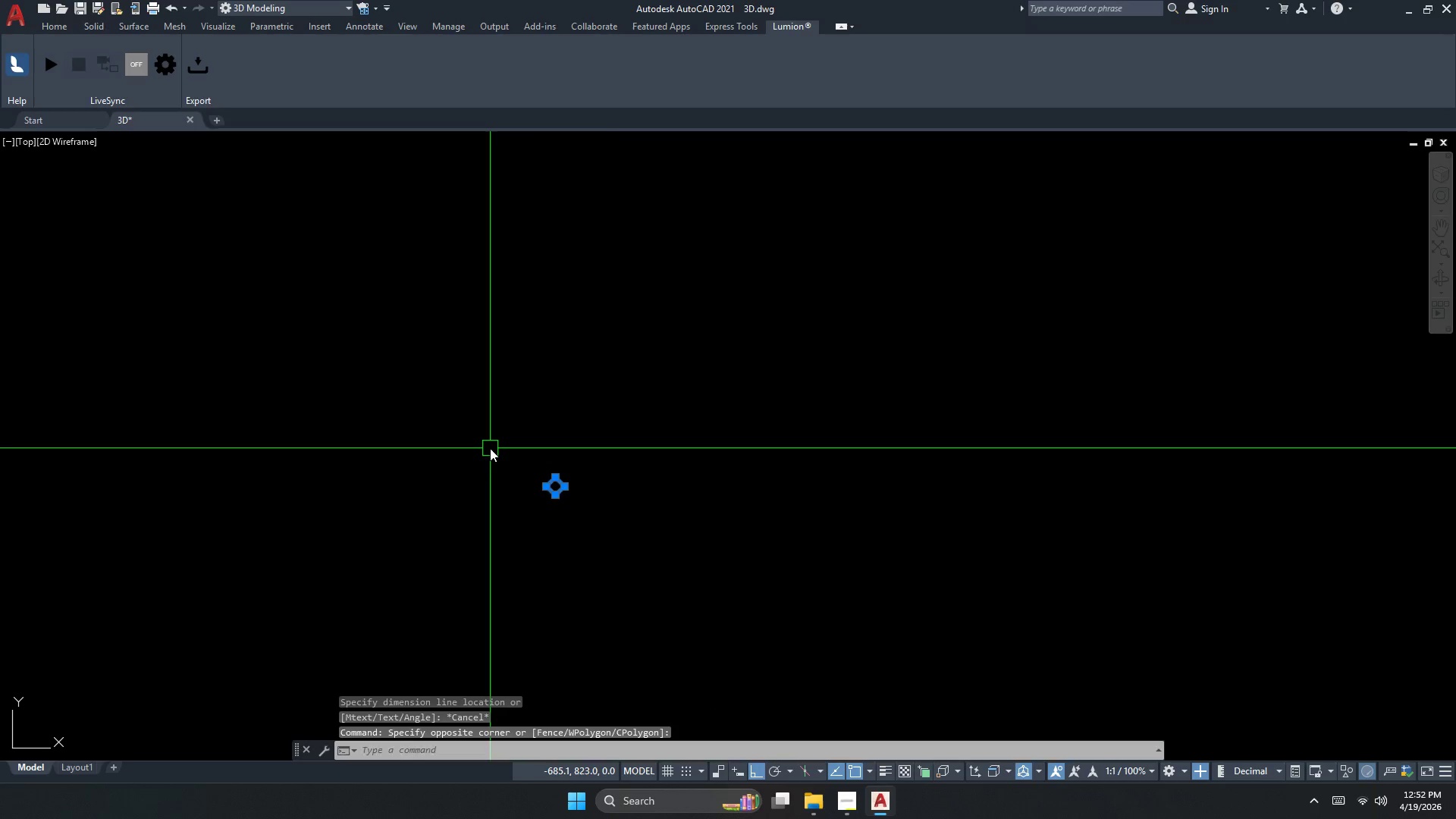 
key(E)
 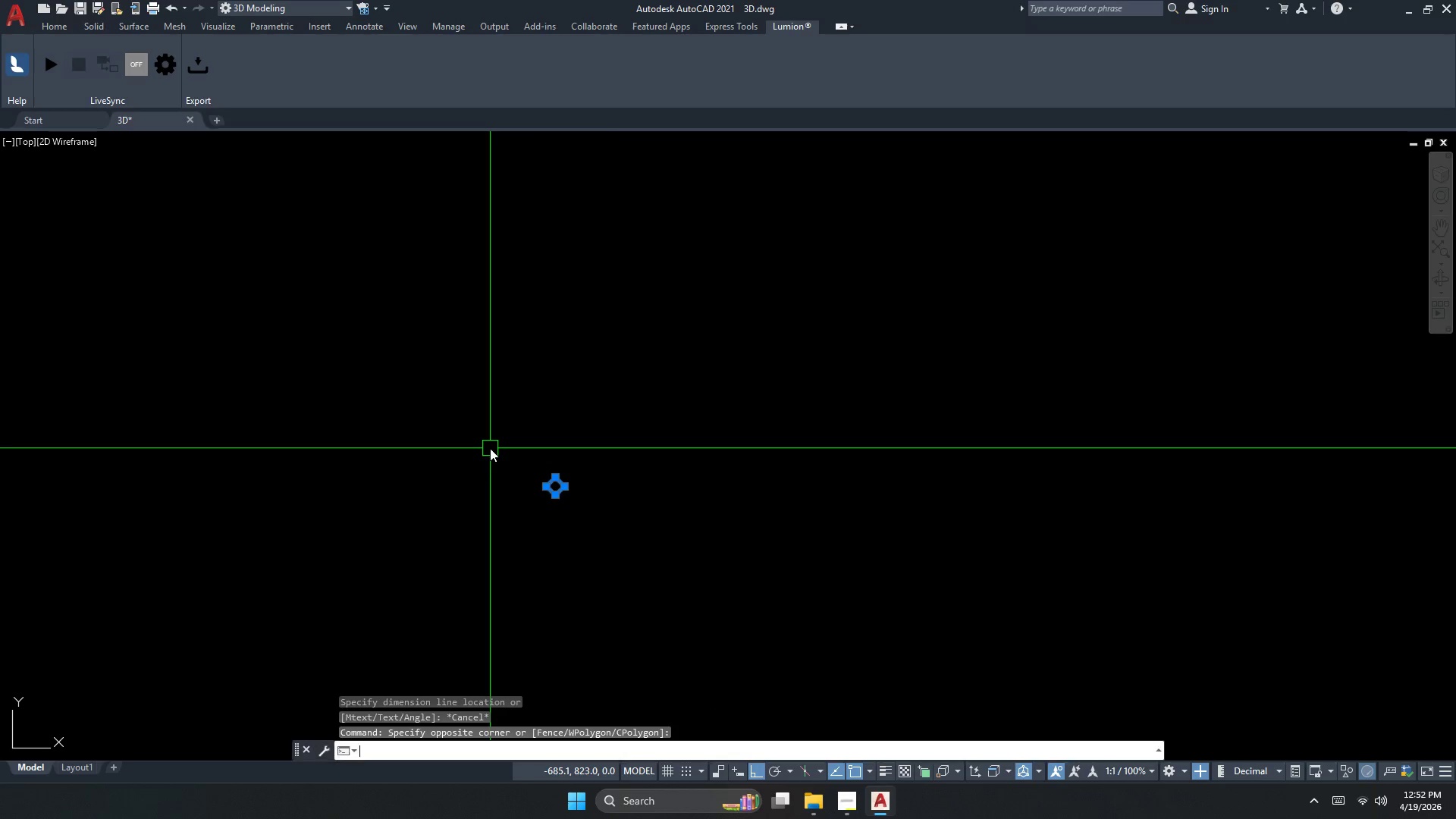 
key(Space)
 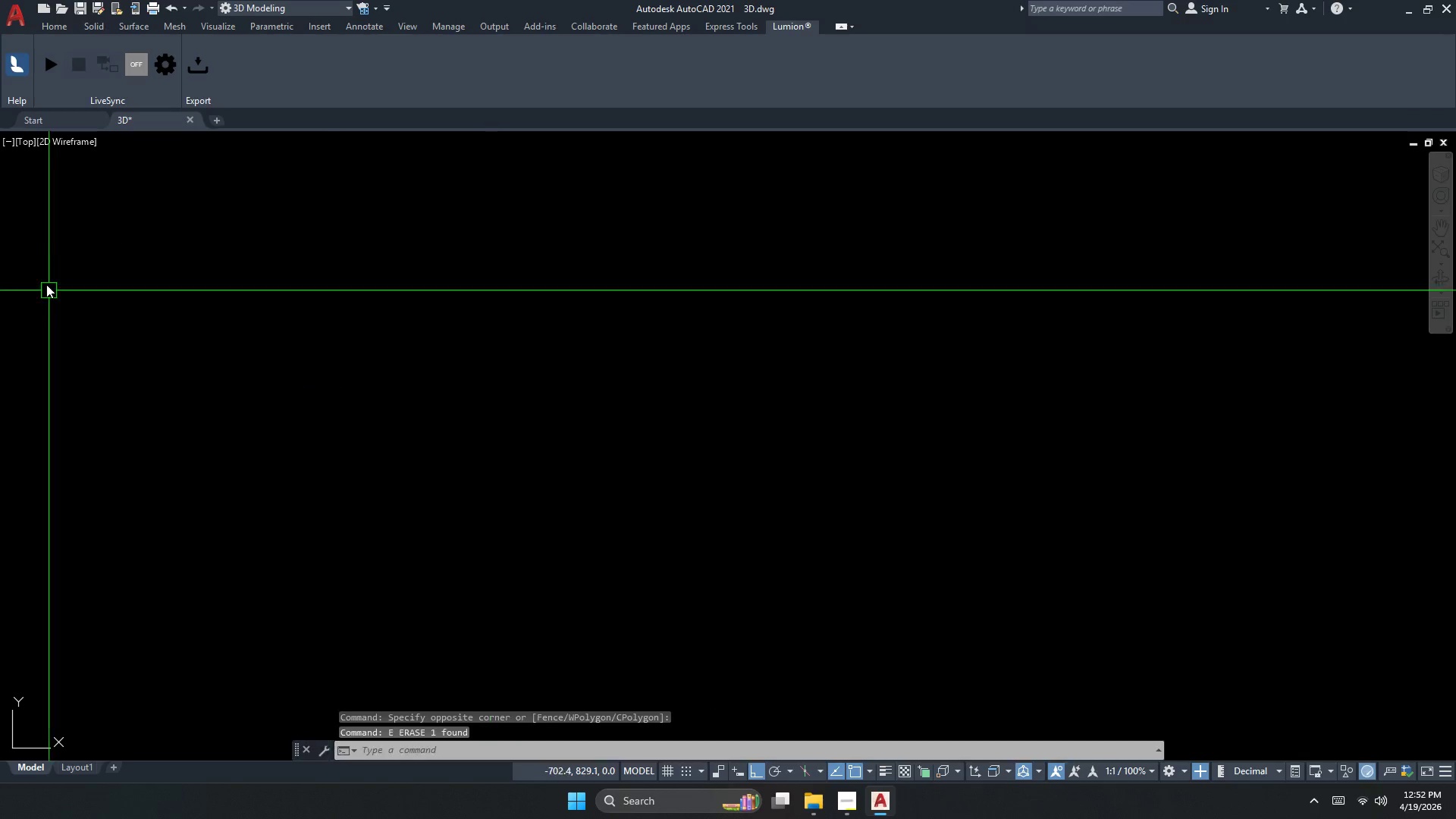 
key(Escape)
 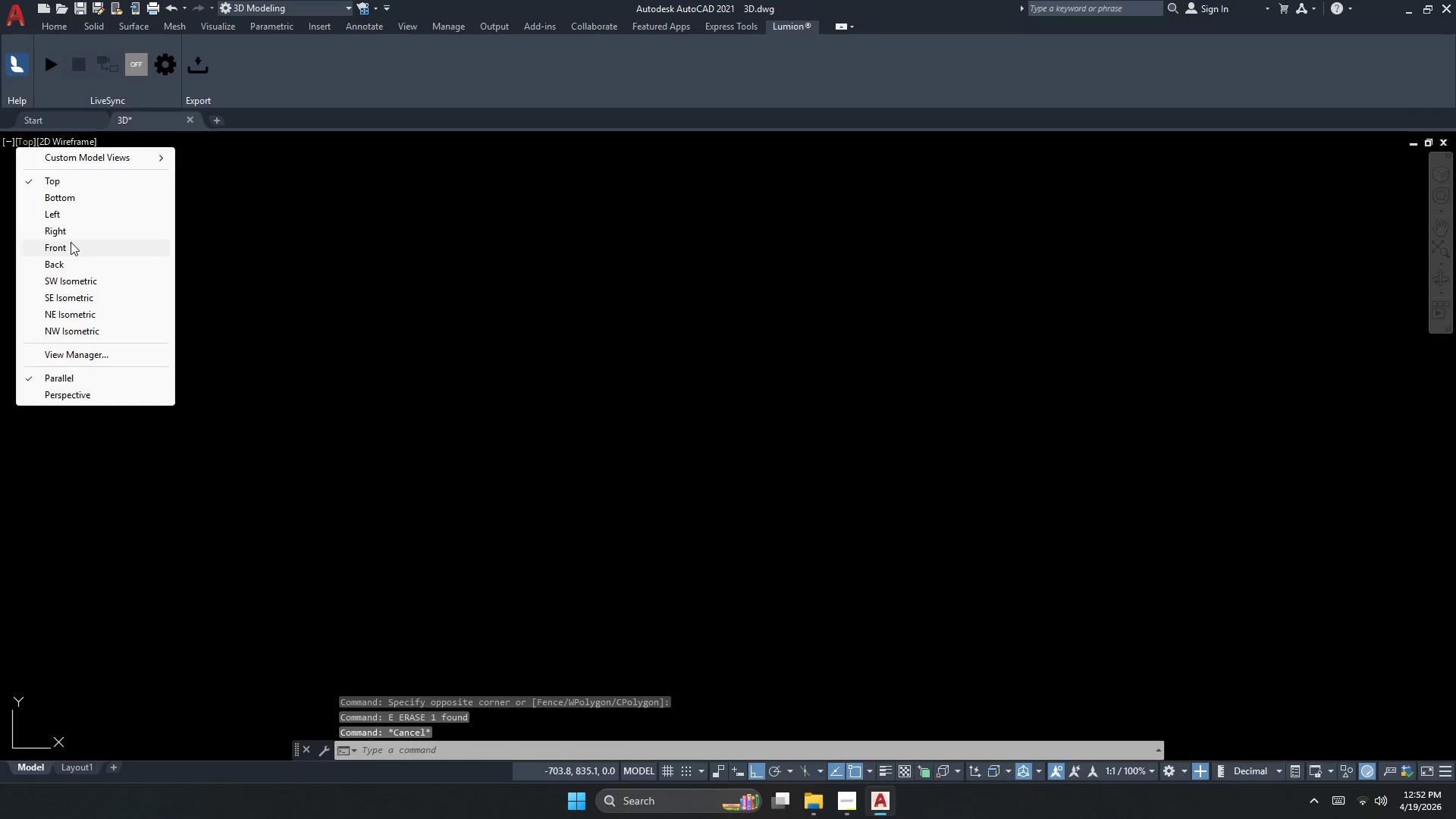 
scroll: coordinate [562, 486], scroll_direction: down, amount: 3.0
 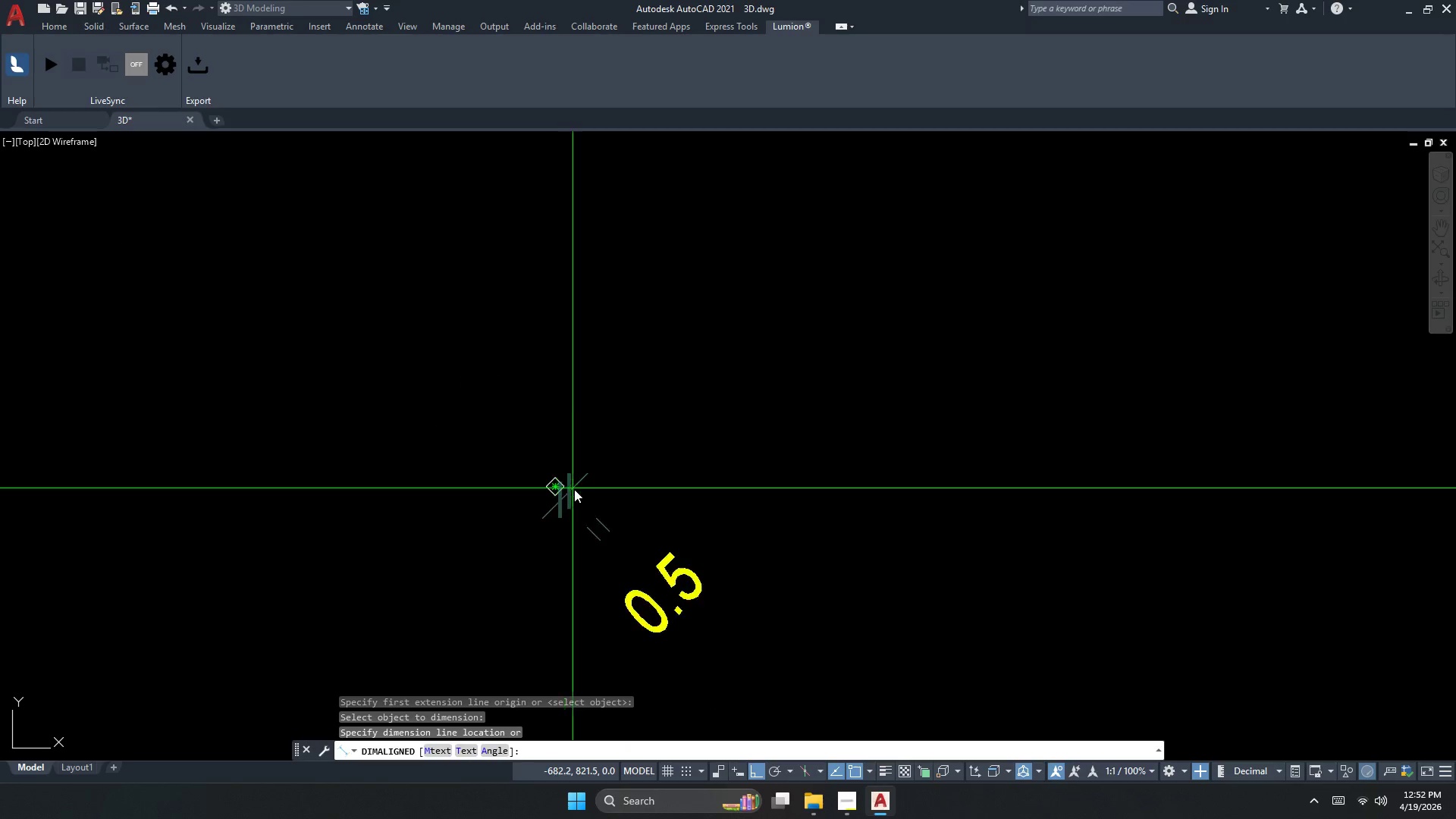 
left_click([61, 275])
 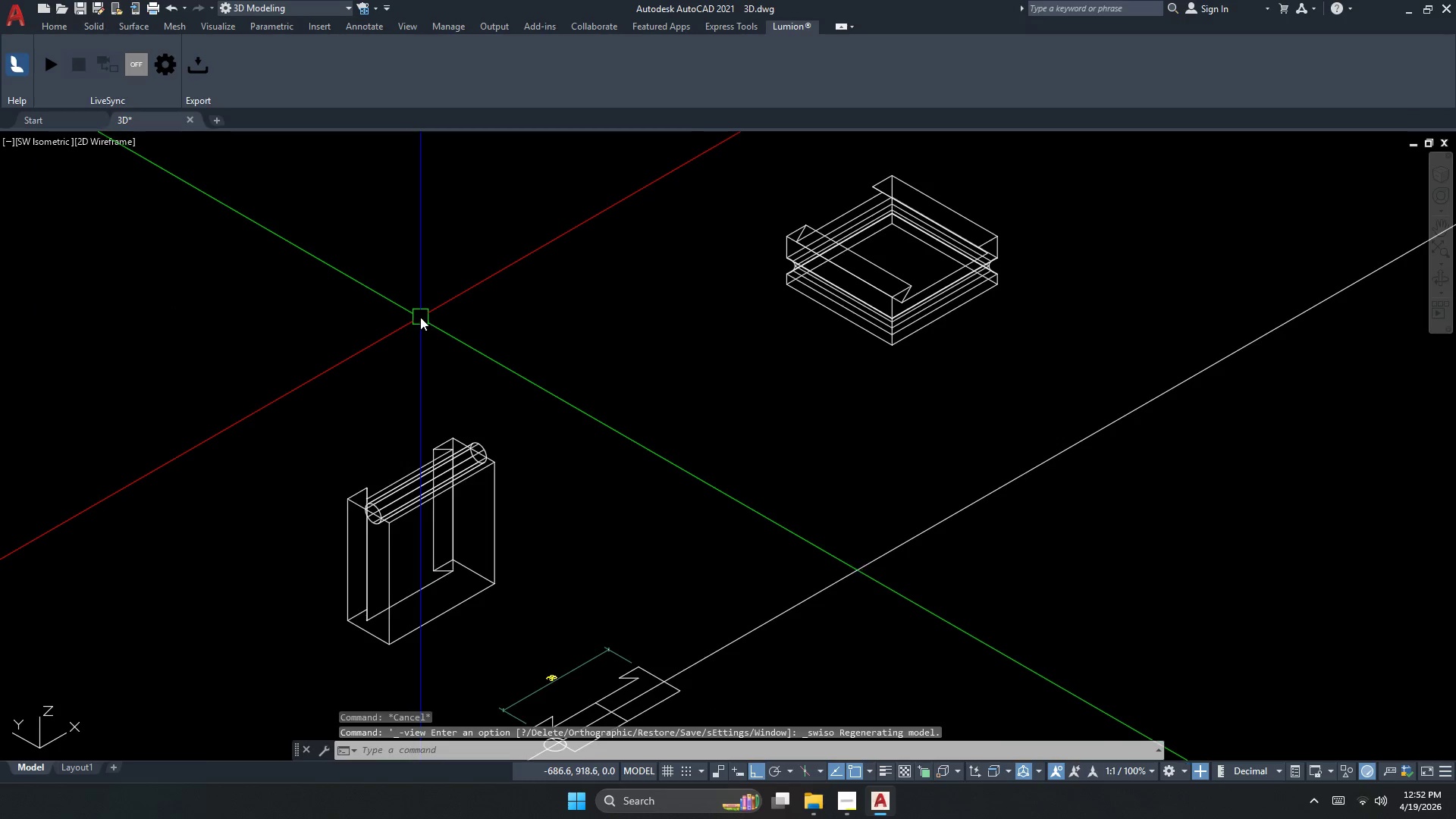 
key(Escape)
 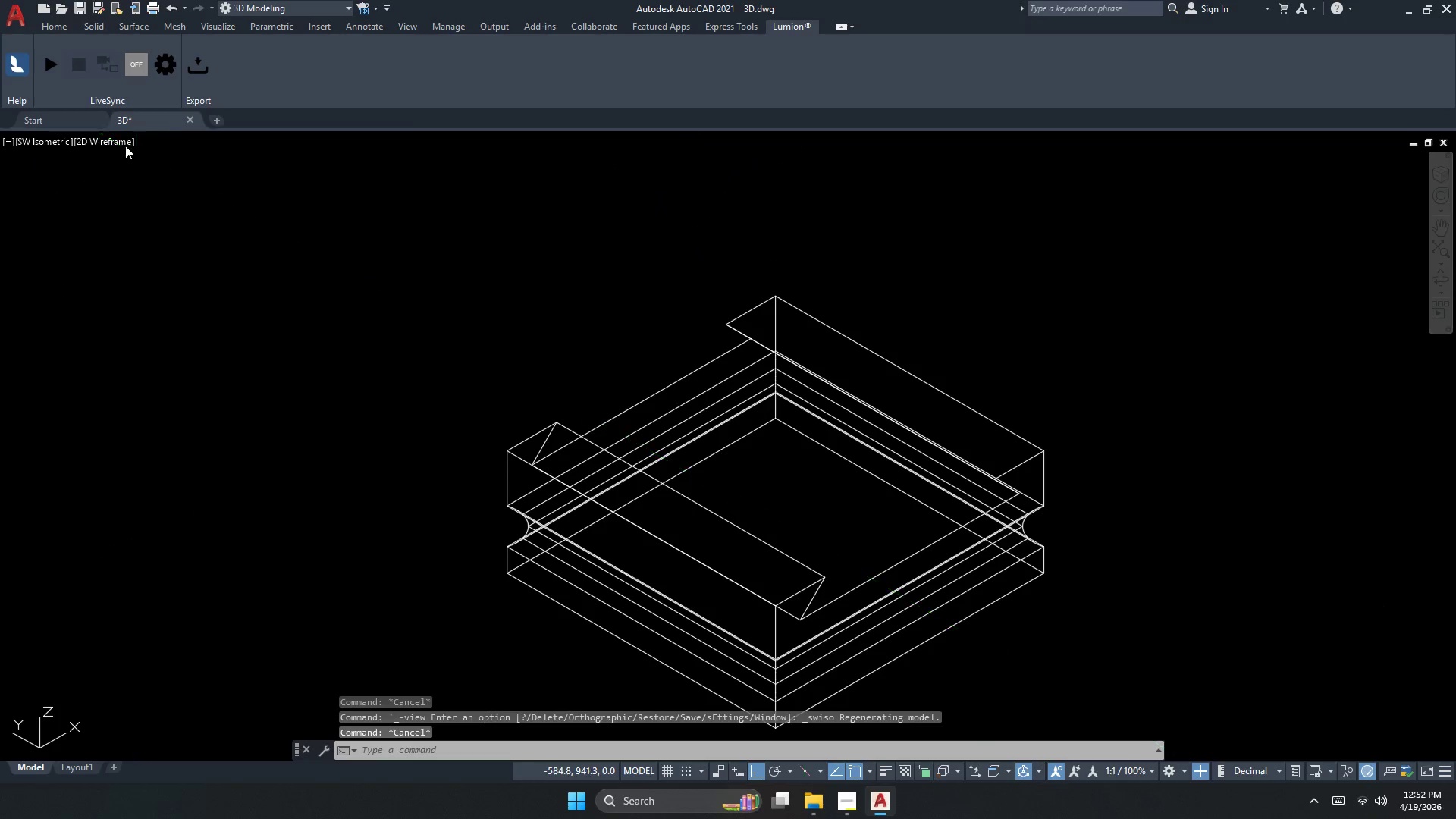 
left_click([115, 136])
 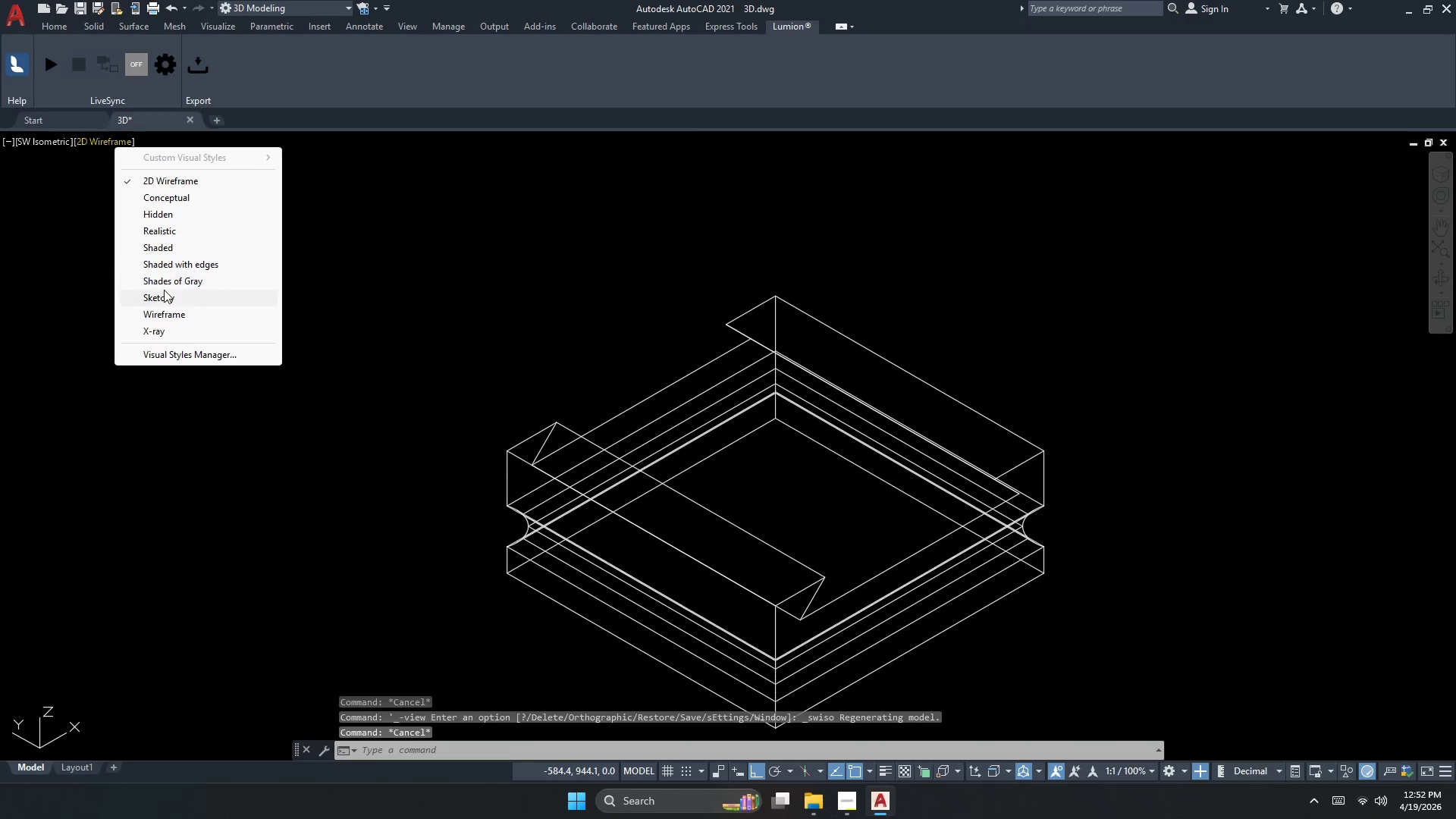 
scroll: coordinate [693, 208], scroll_direction: up, amount: 2.0
 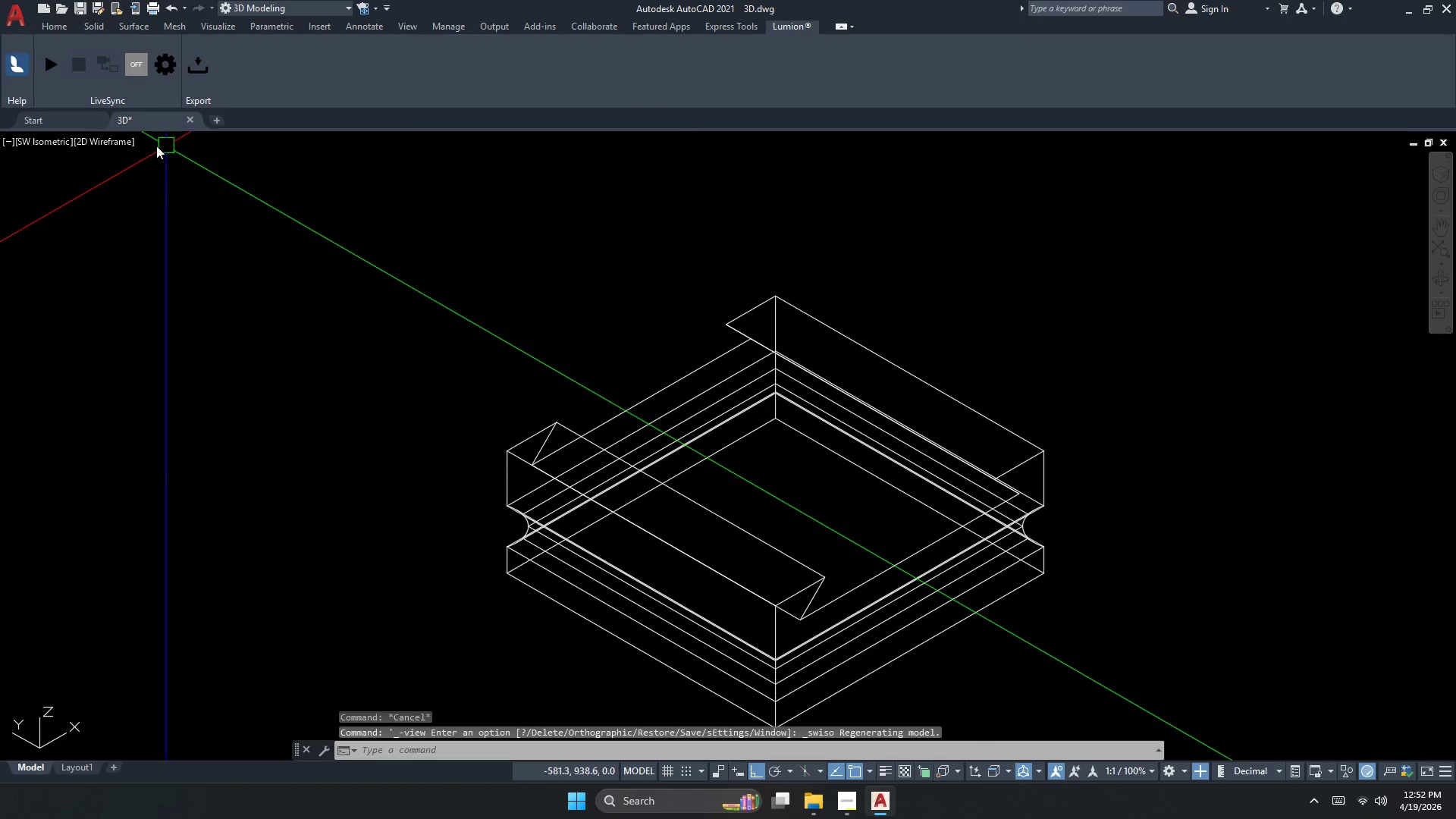 
double_click([171, 284])
 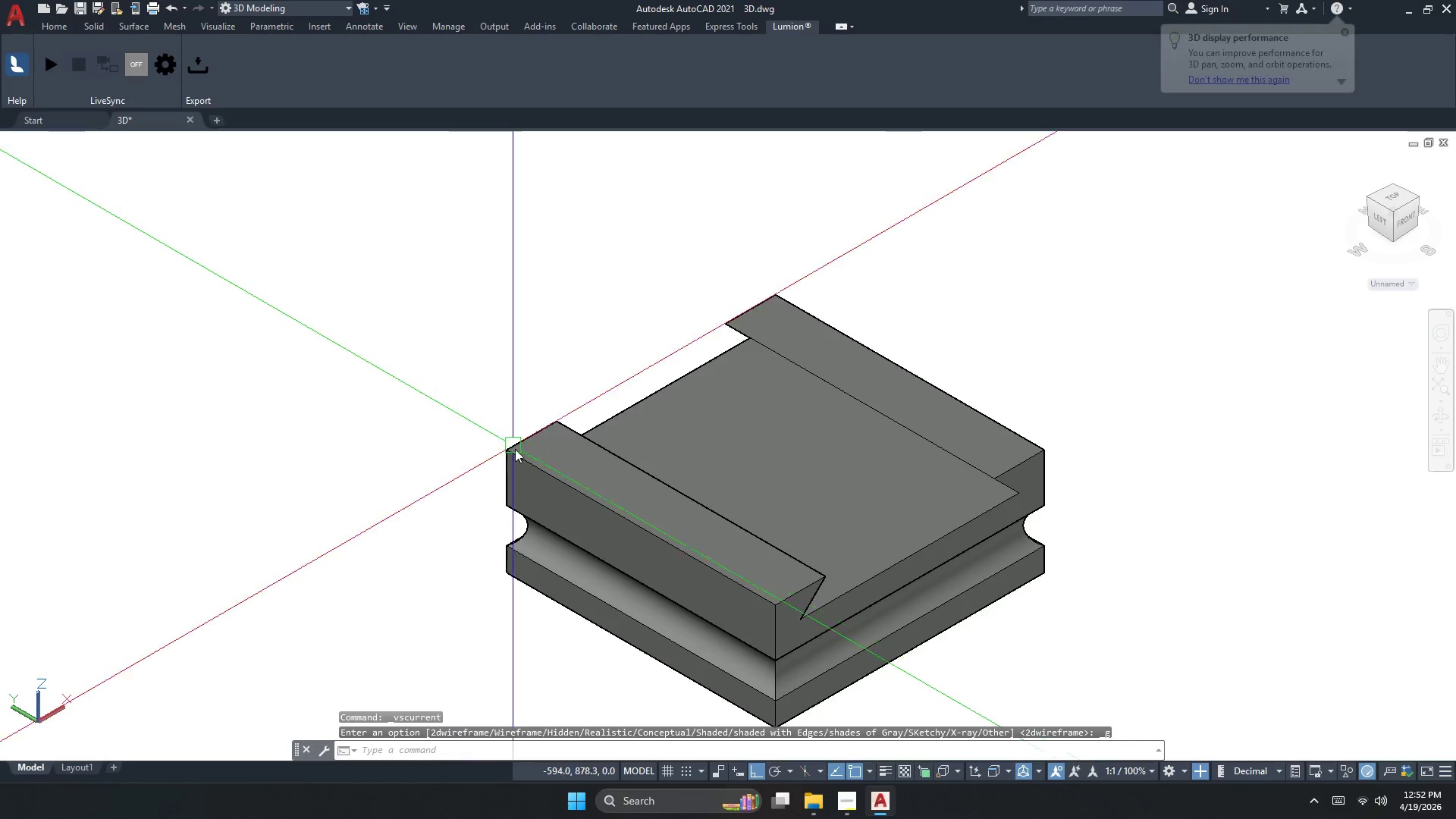 
key(Escape)
key(Escape)
type(CHA)
 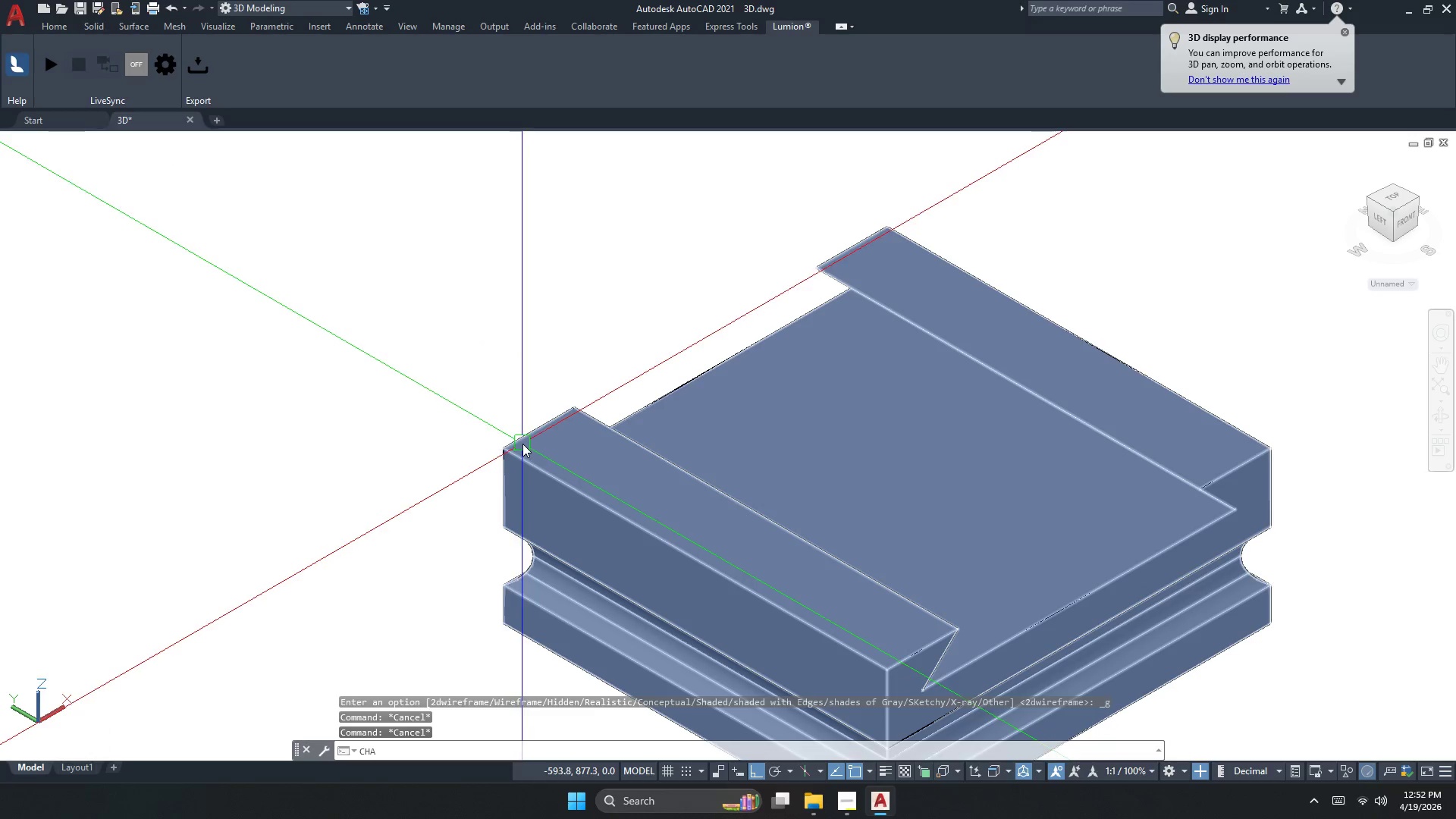 
scroll: coordinate [515, 455], scroll_direction: up, amount: 1.0
 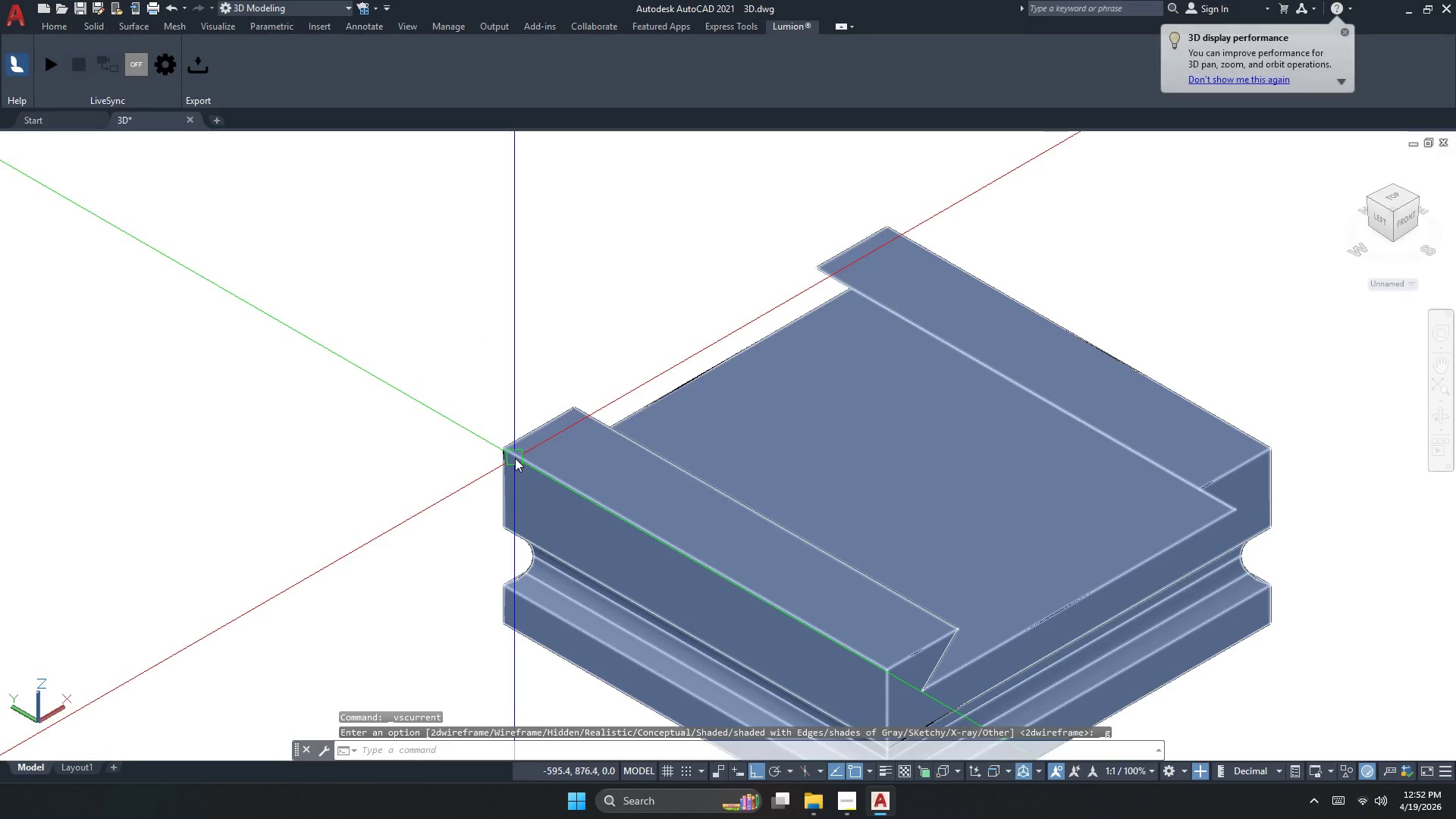 
type(MFER)
 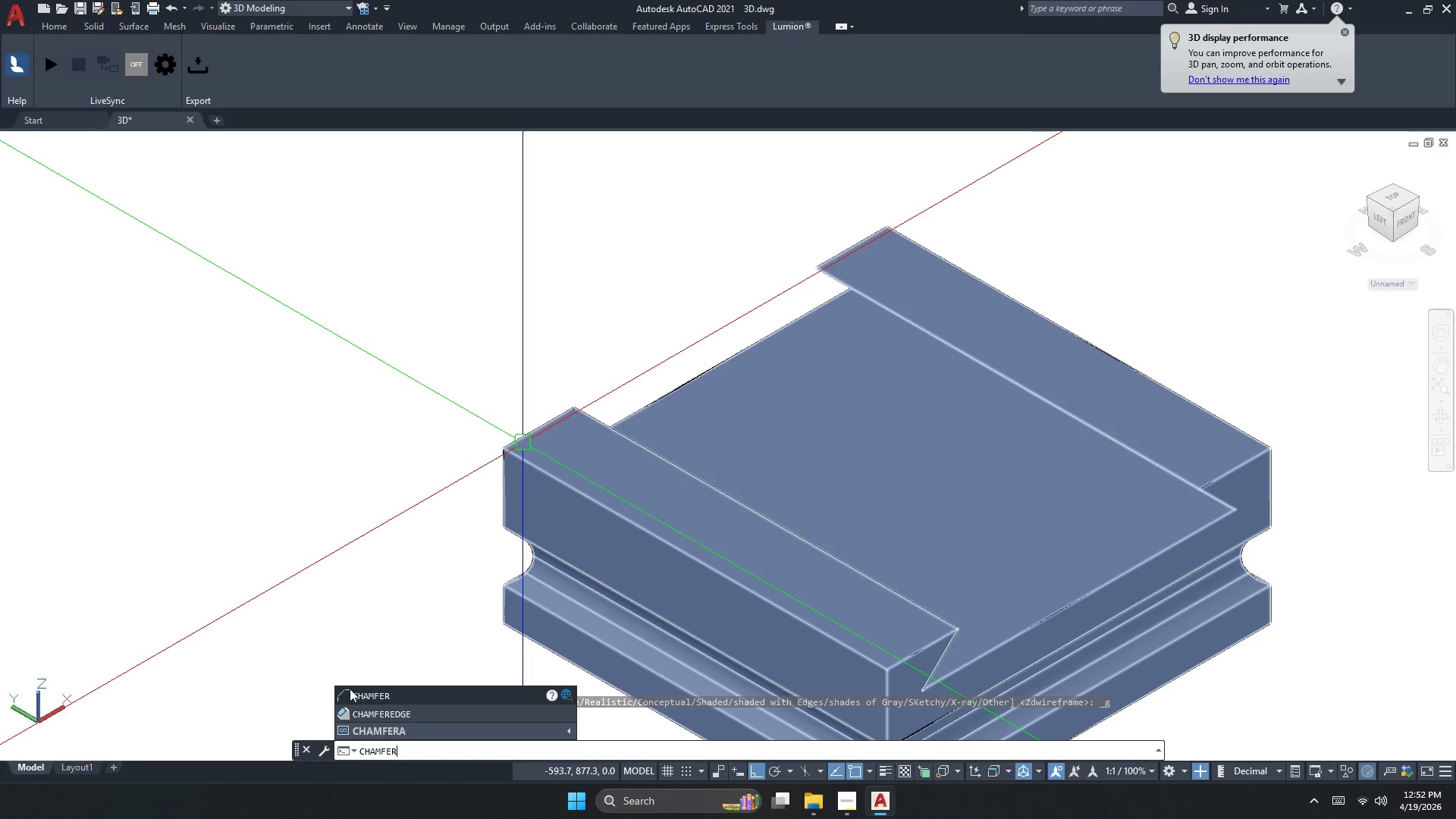 
left_click([370, 715])
 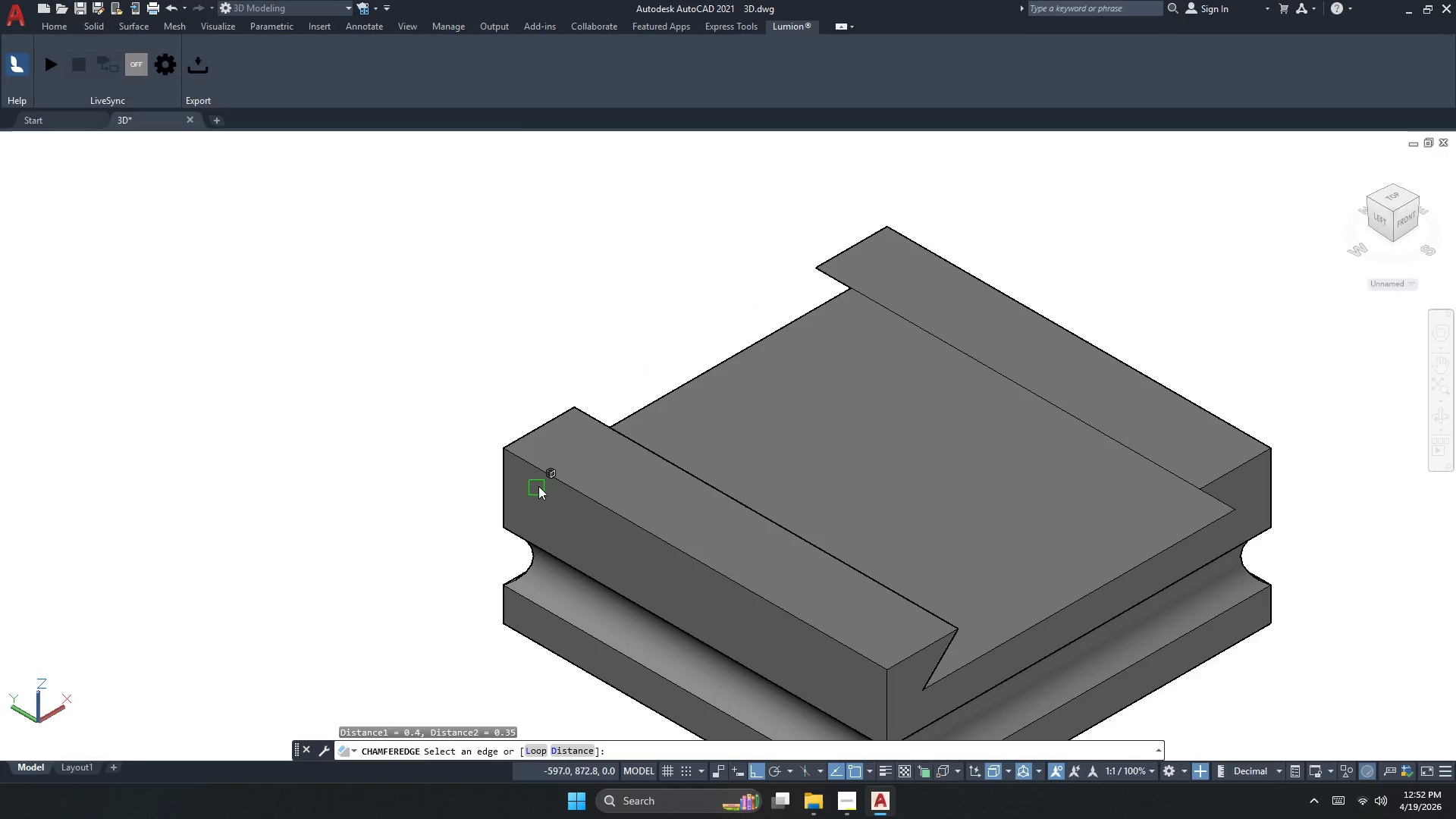 
left_click([547, 475])
 